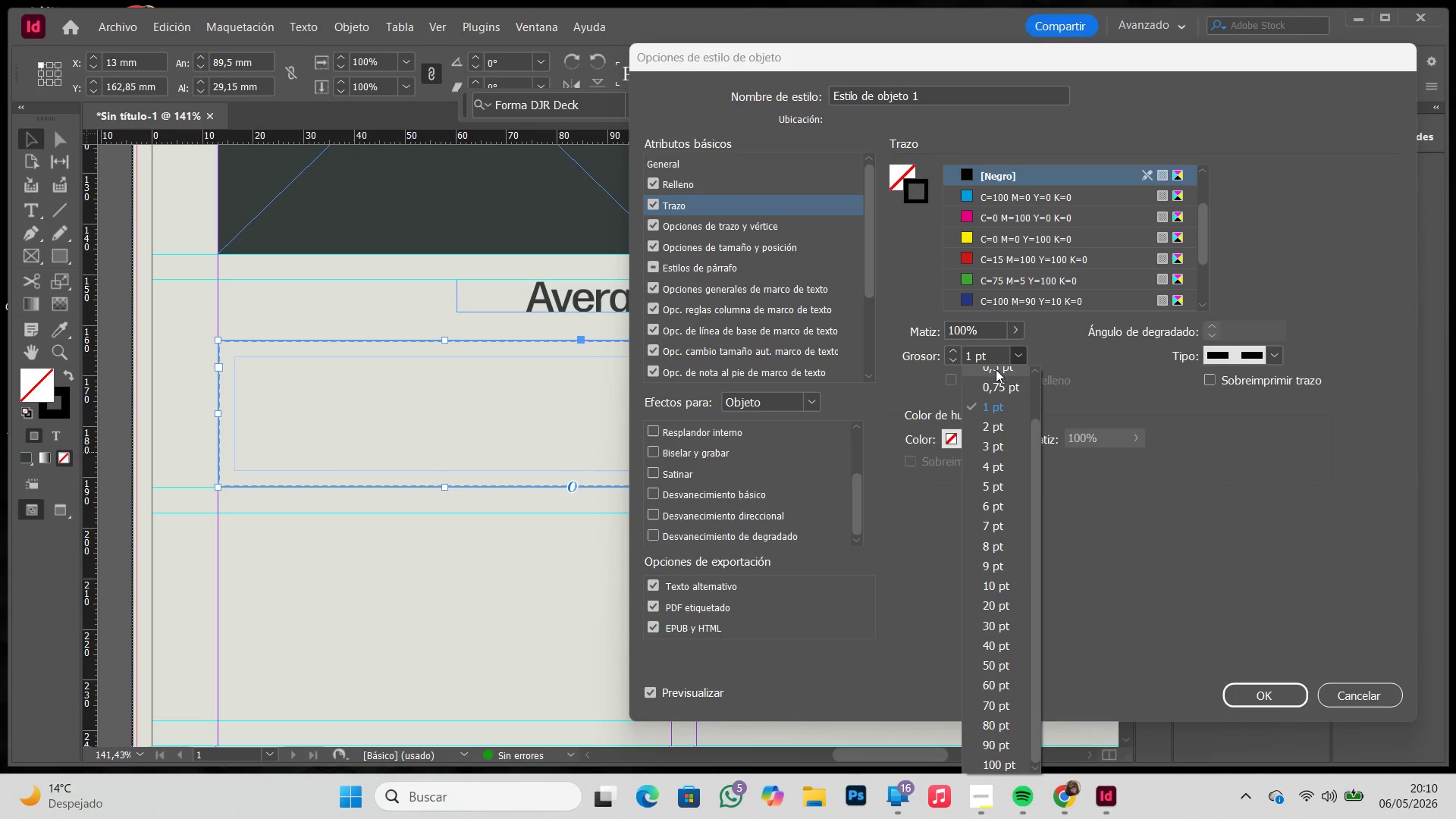 
left_click([974, 356])
 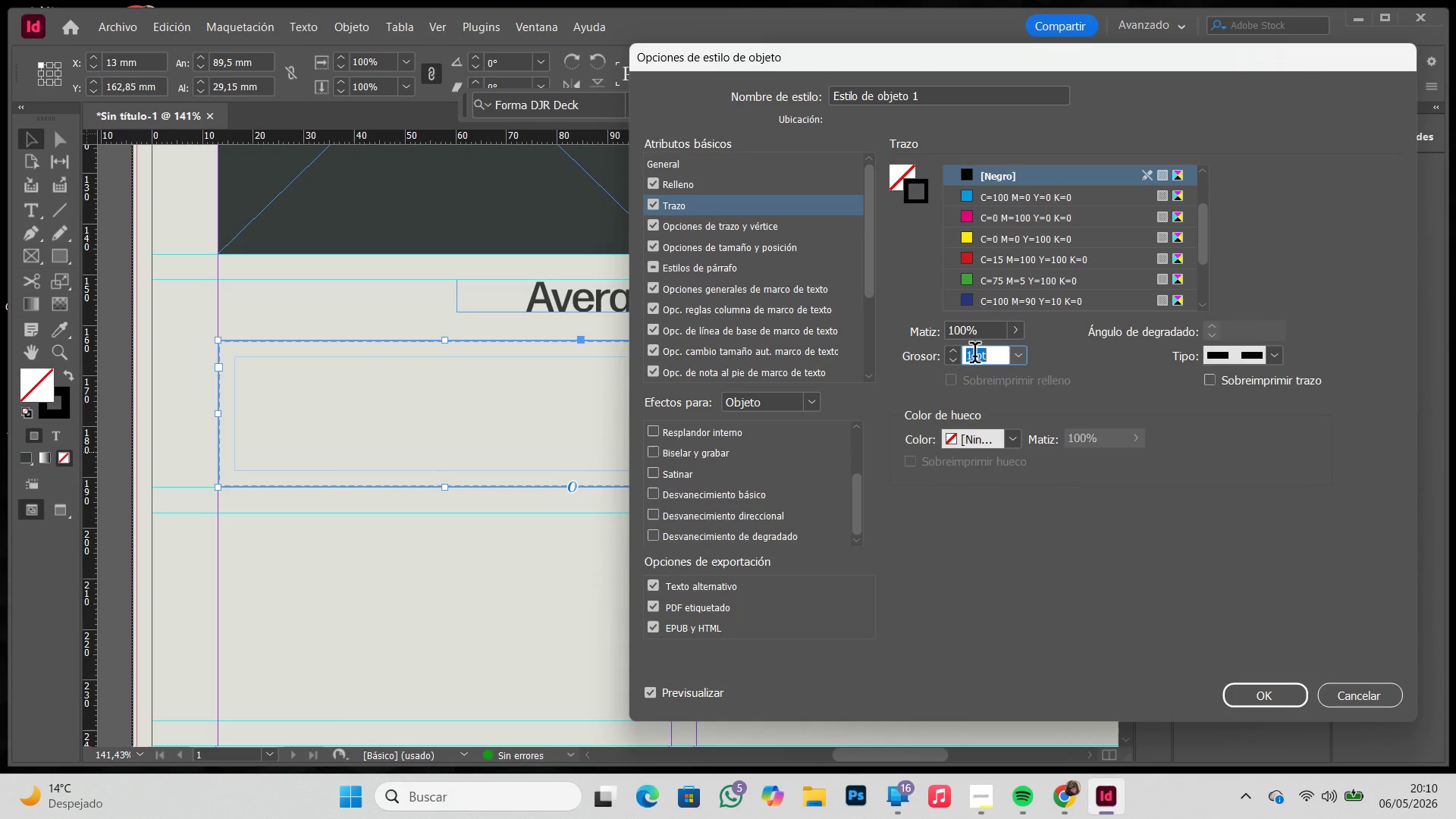 
key(Numpad1)
 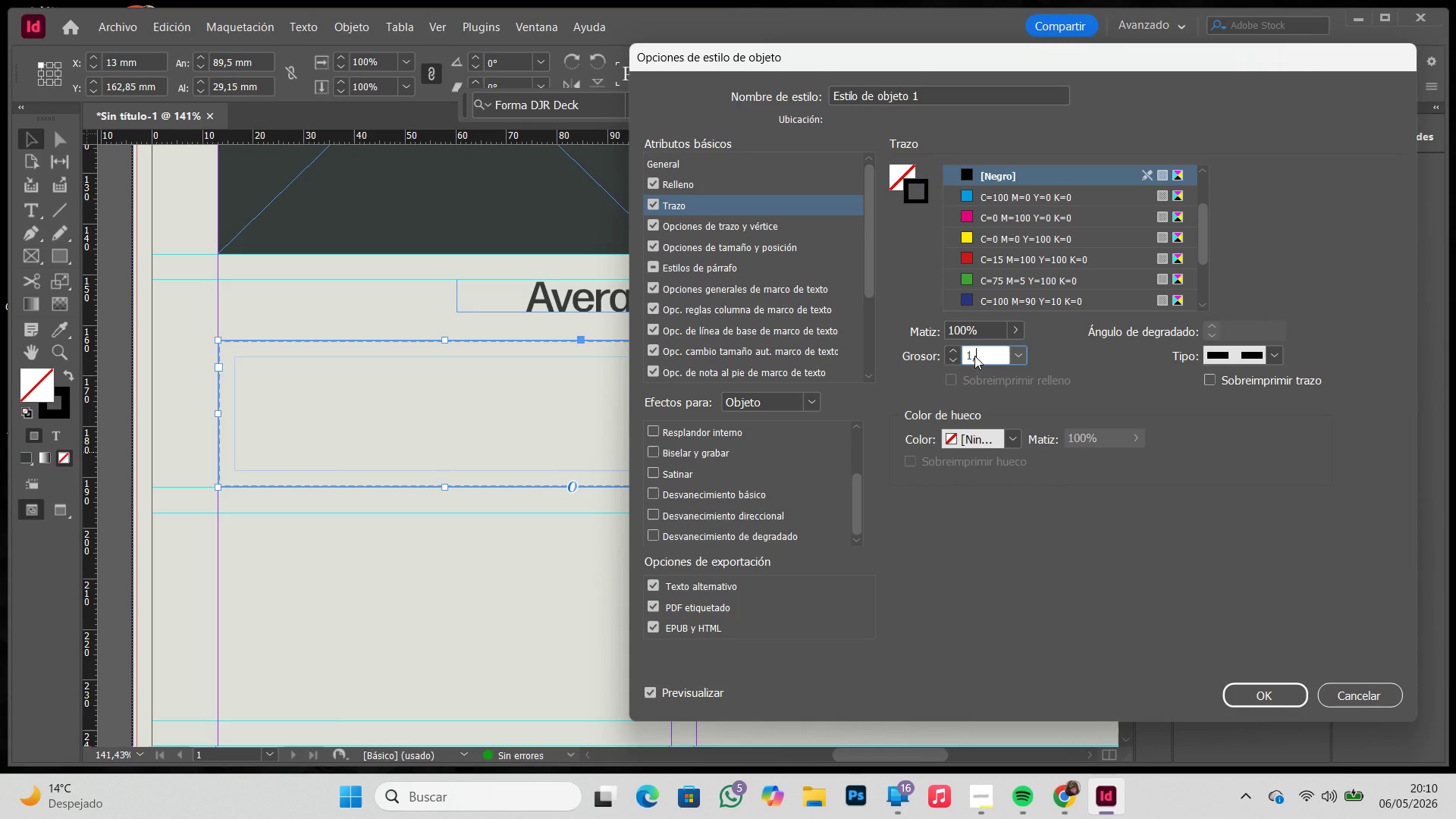 
key(Comma)
 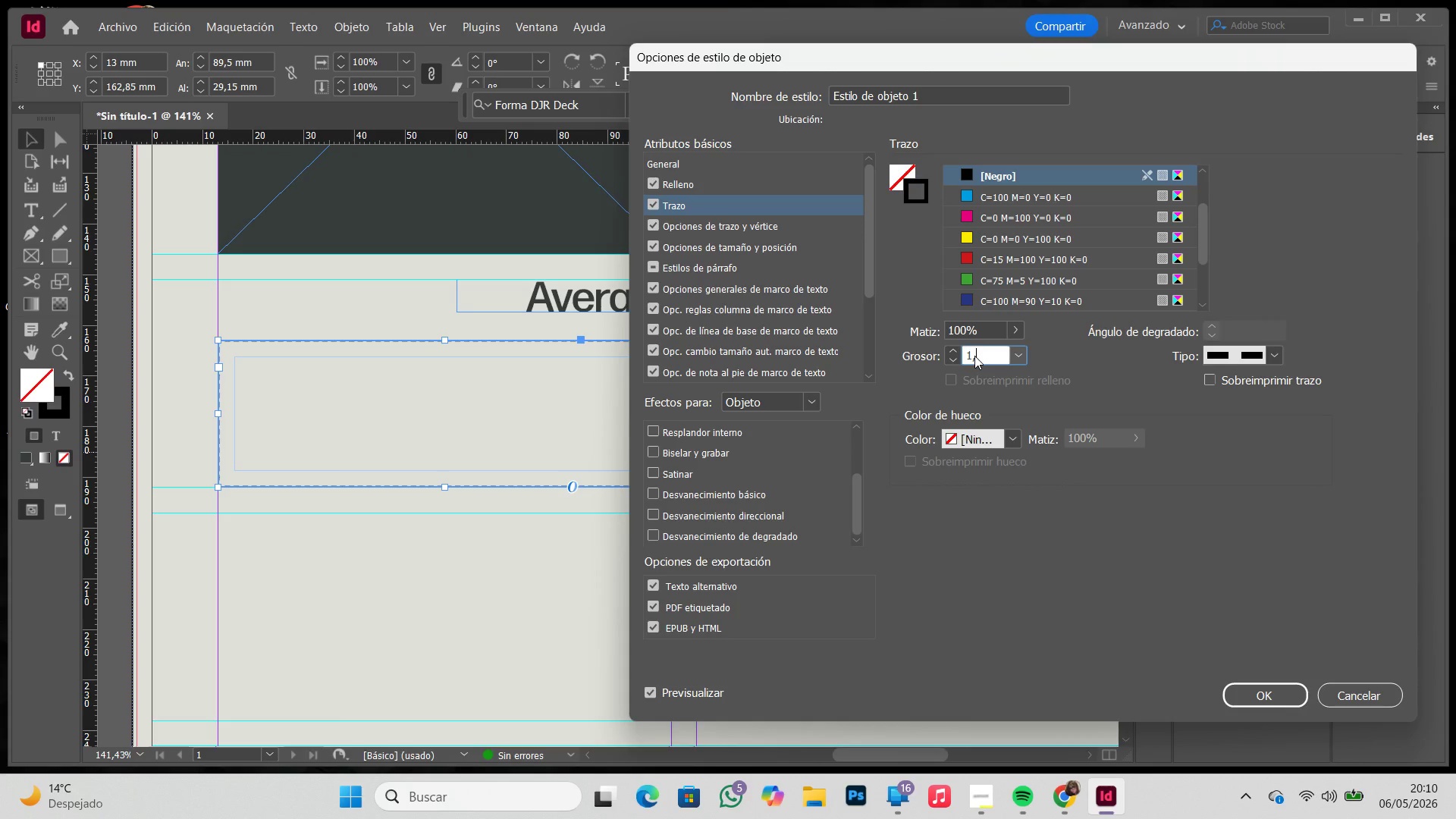 
key(Numpad5)
 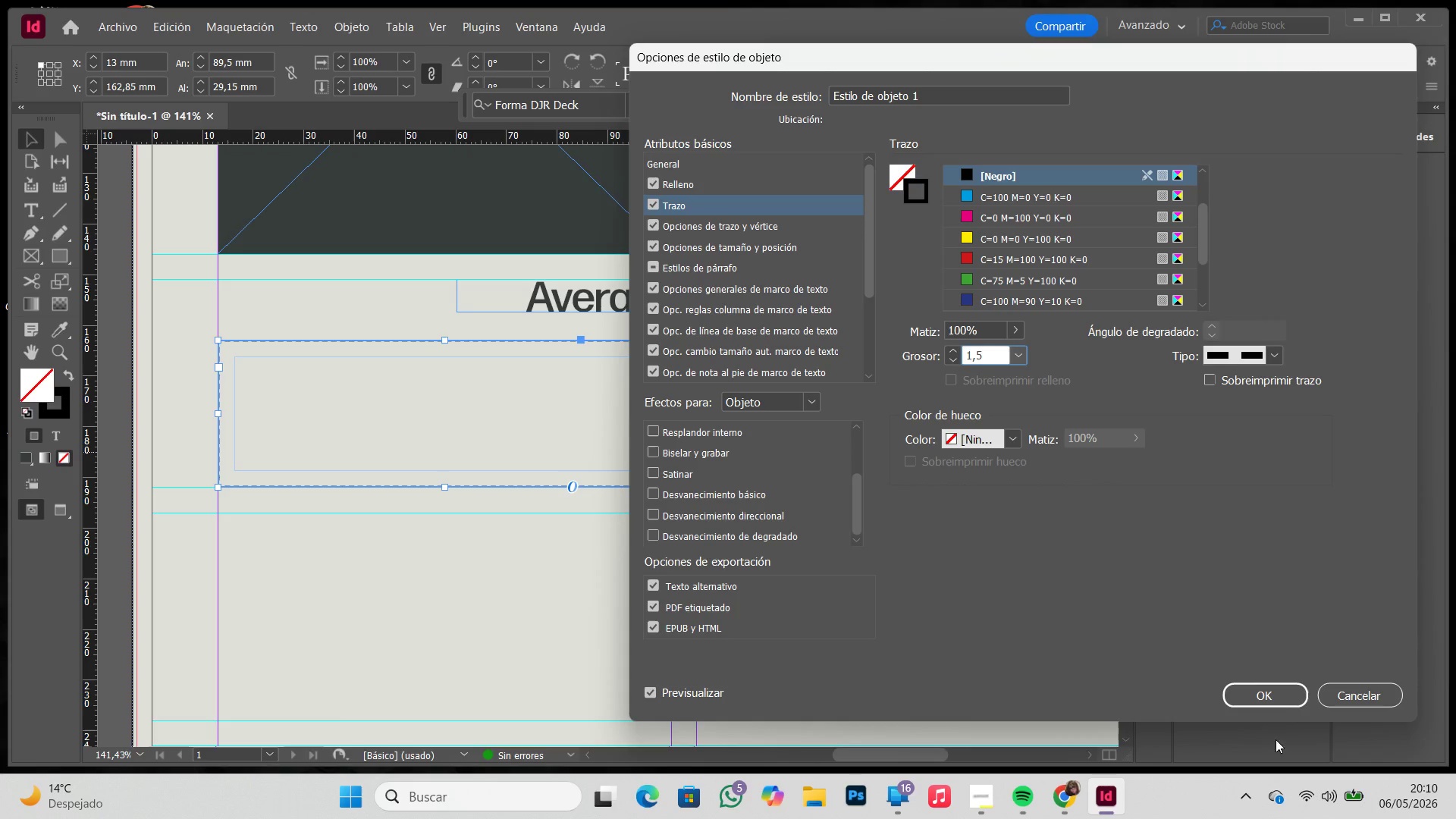 
left_click([1280, 706])
 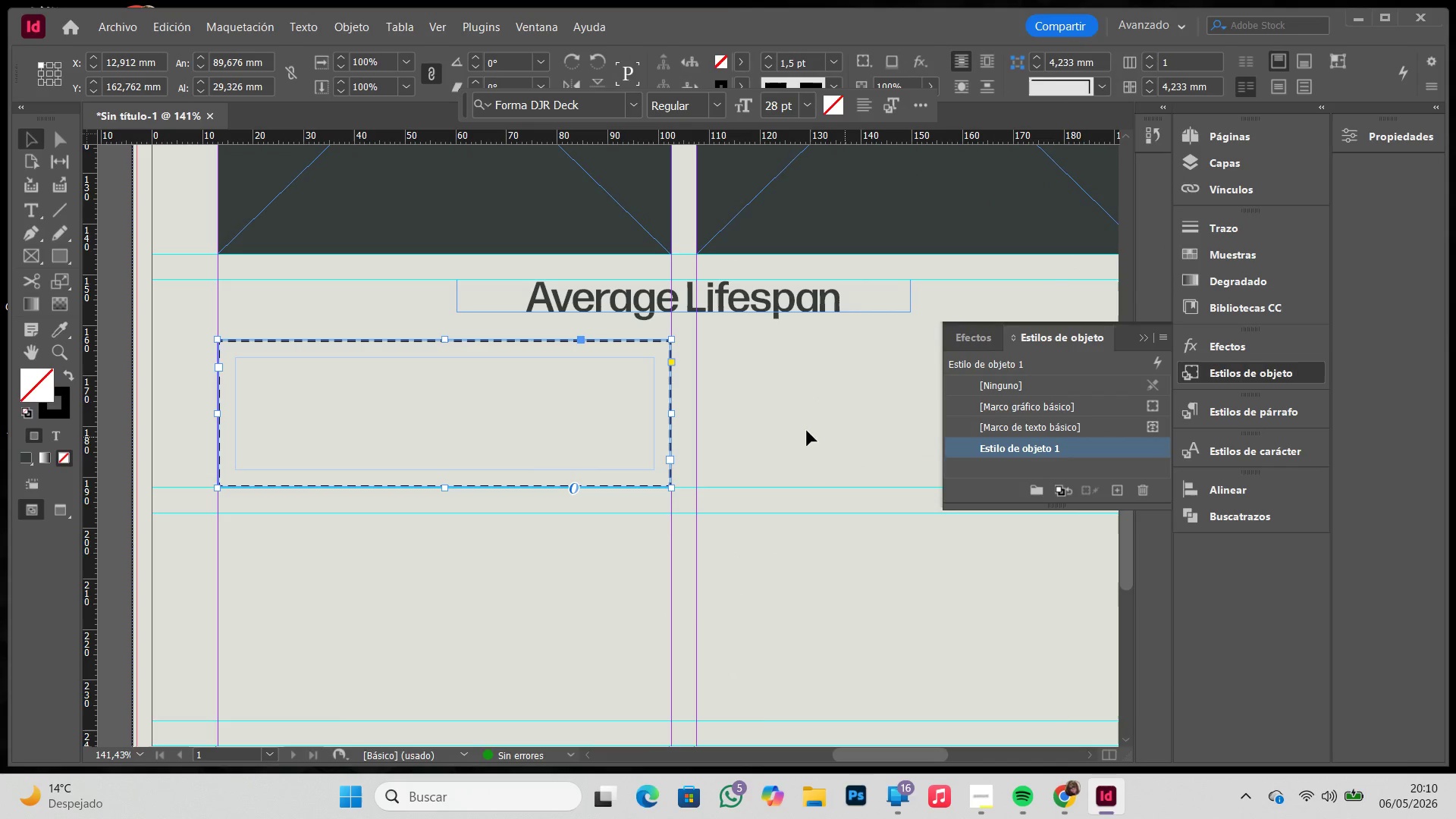 
scroll: coordinate [663, 479], scroll_direction: up, amount: 10.0
 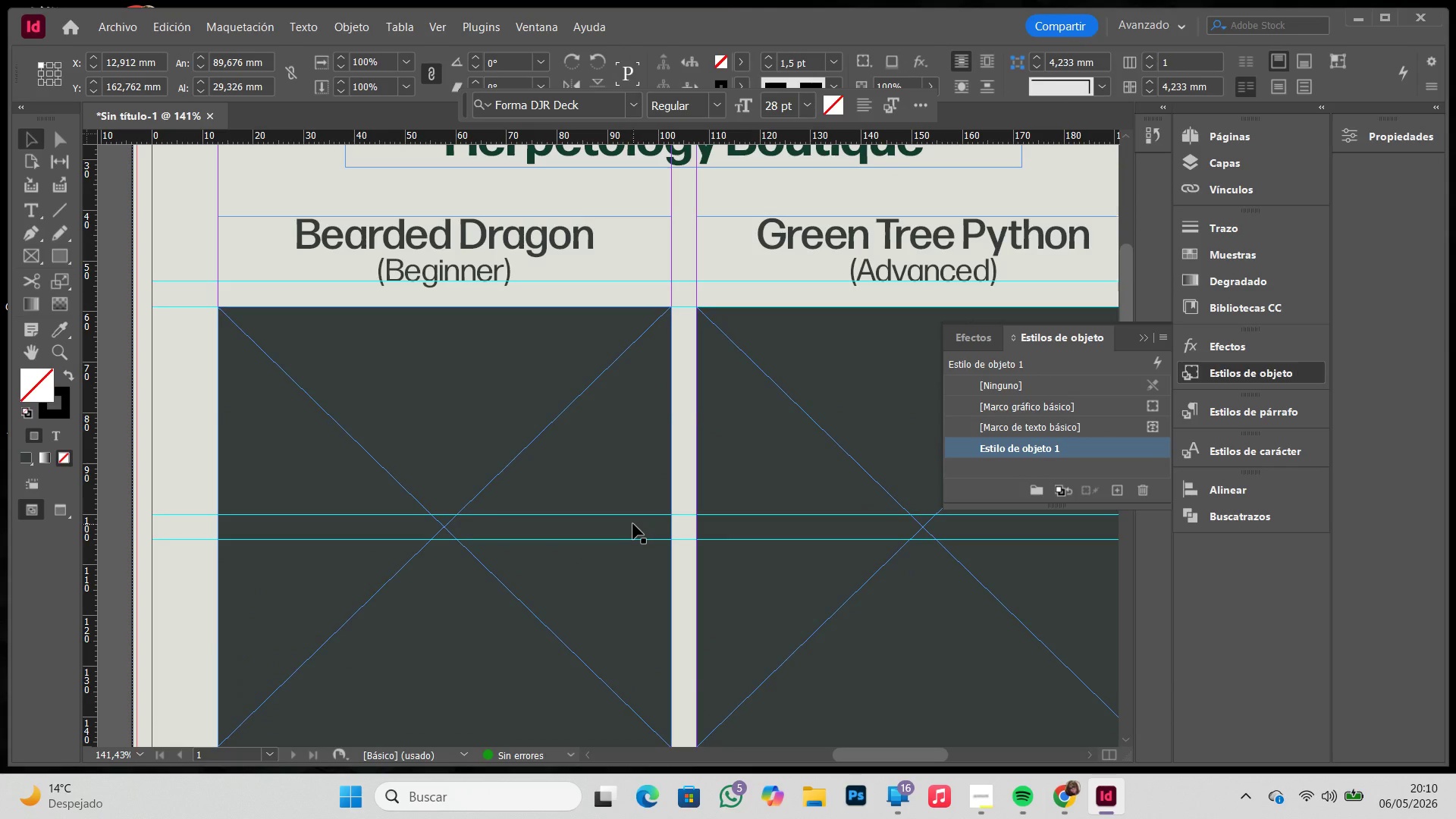 
left_click([633, 517])
 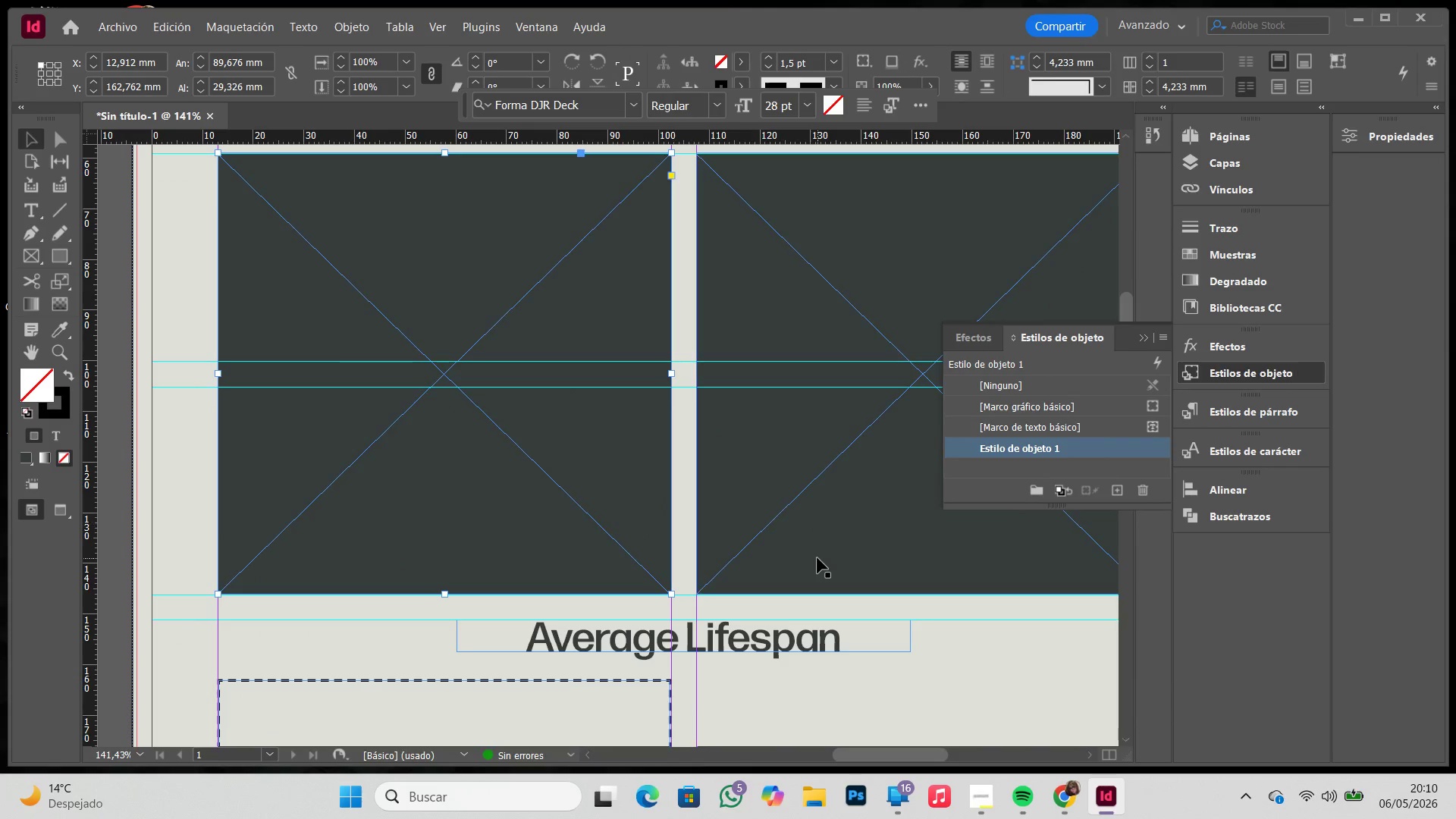 
scroll: coordinate [633, 524], scroll_direction: down, amount: 2.0
 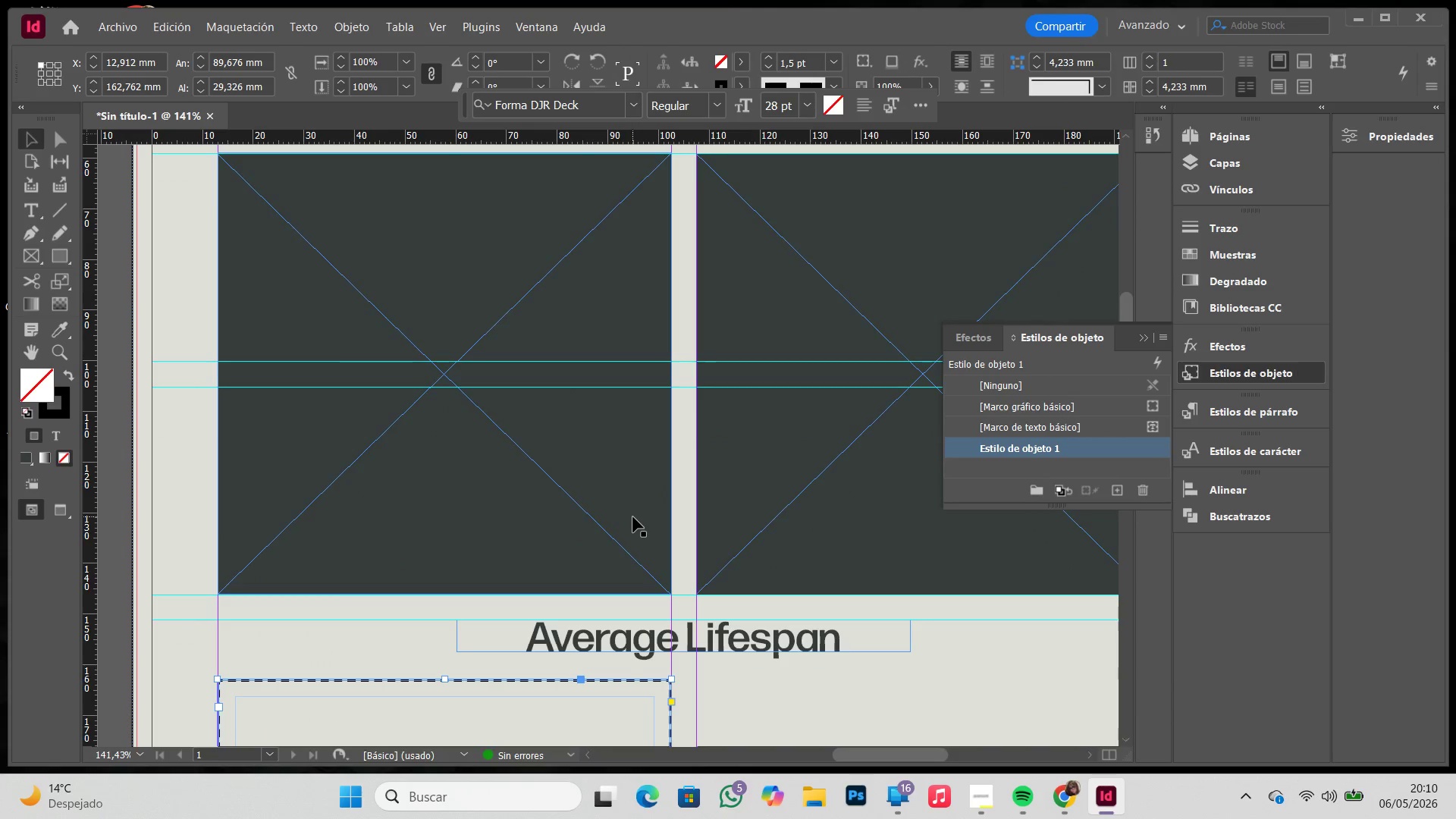 
hold_key(key=ShiftLeft, duration=0.41)
double_click([817, 558])
 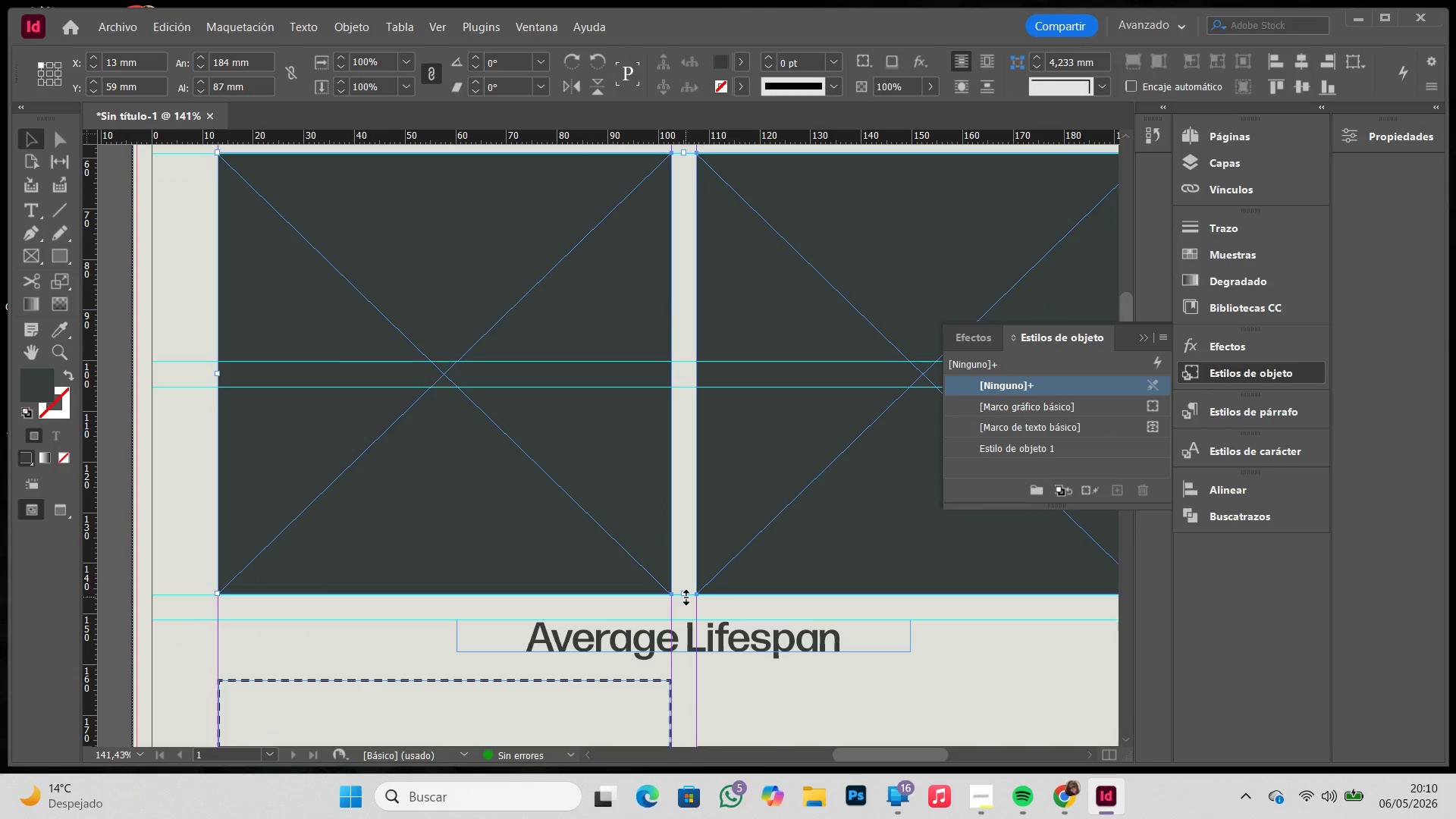 
left_click_drag(start_coordinate=[686, 597], to_coordinate=[692, 463])
 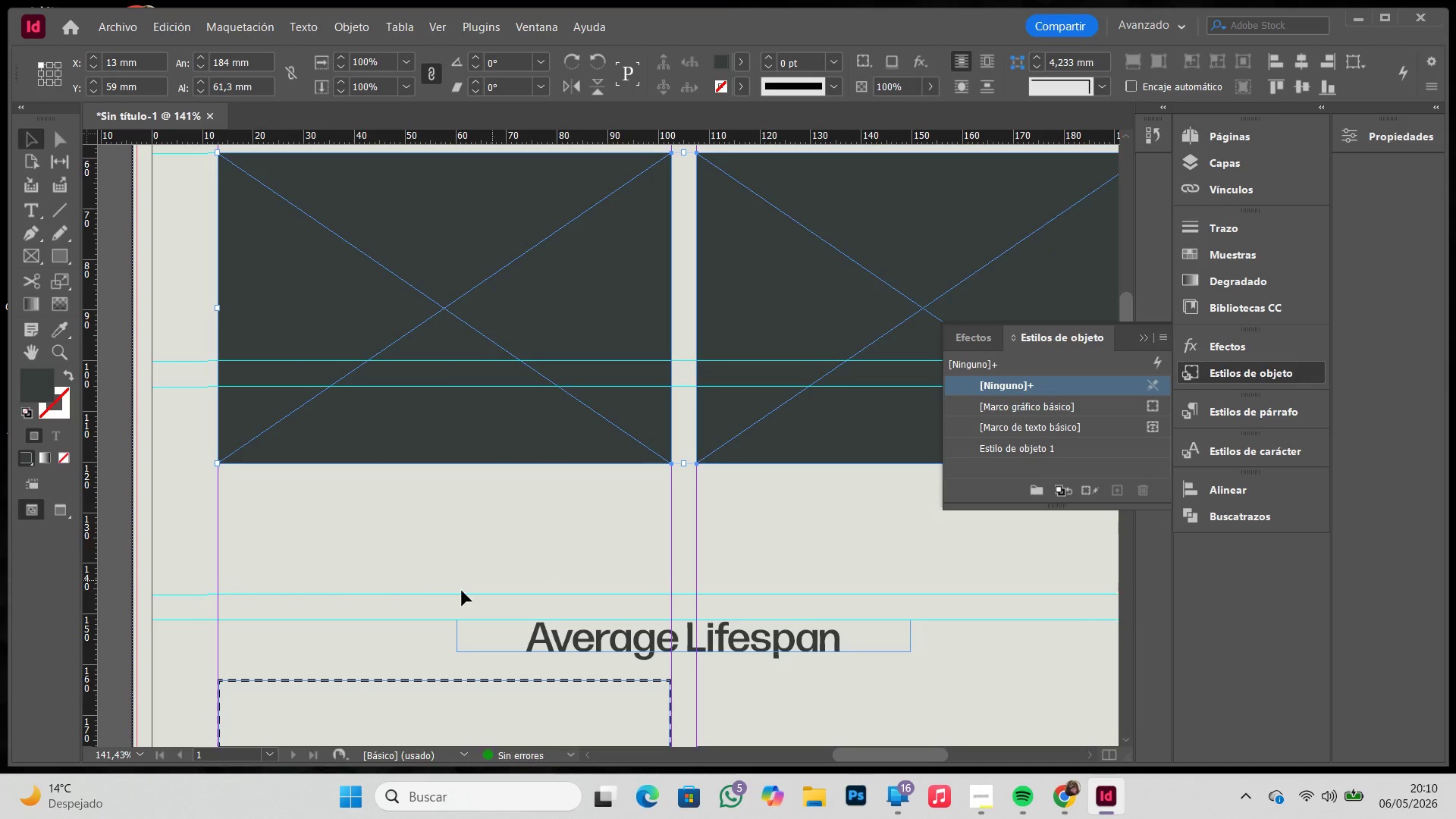 
left_click_drag(start_coordinate=[461, 591], to_coordinate=[691, 732])
 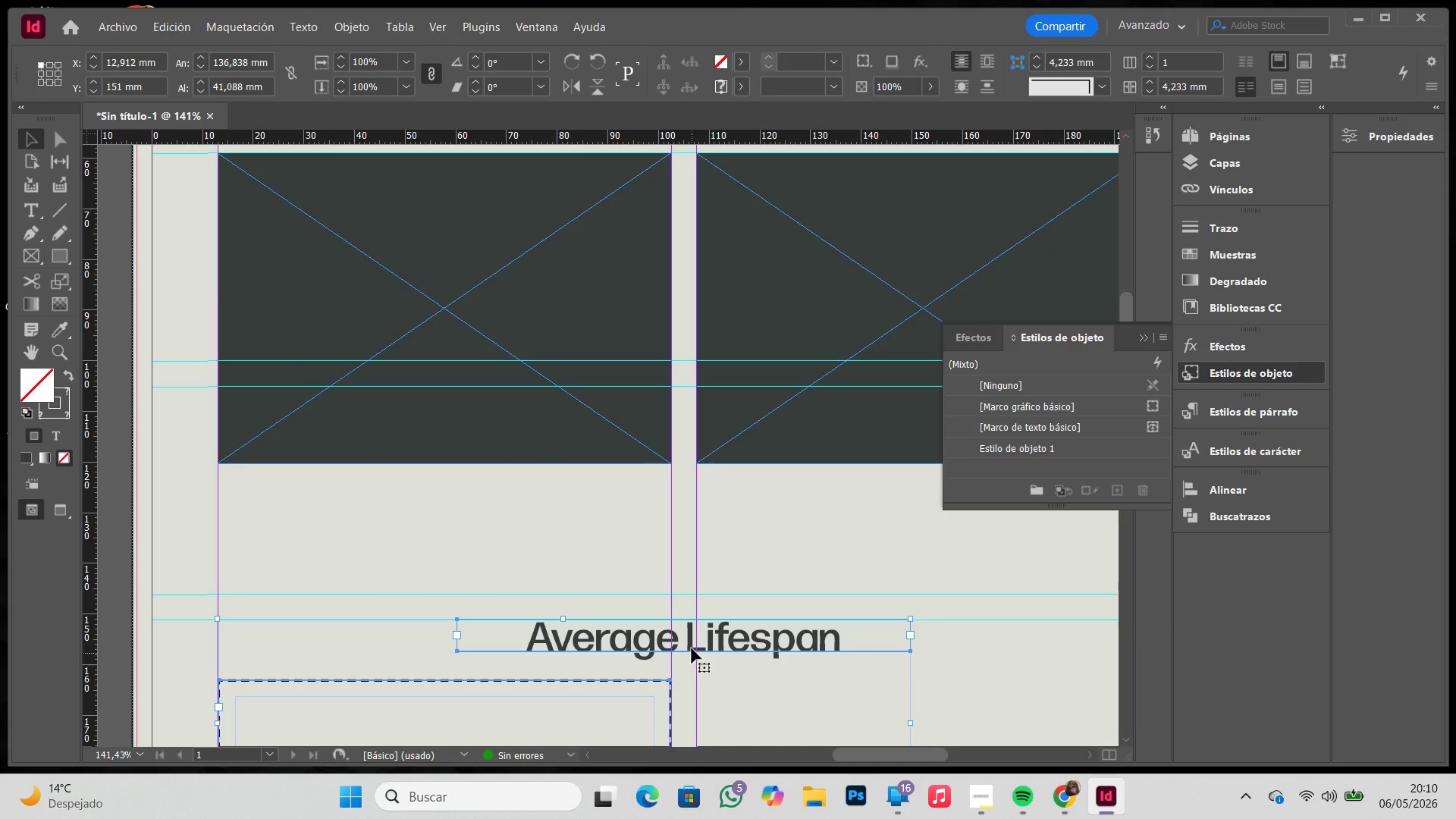 
left_click_drag(start_coordinate=[692, 648], to_coordinate=[695, 544])
 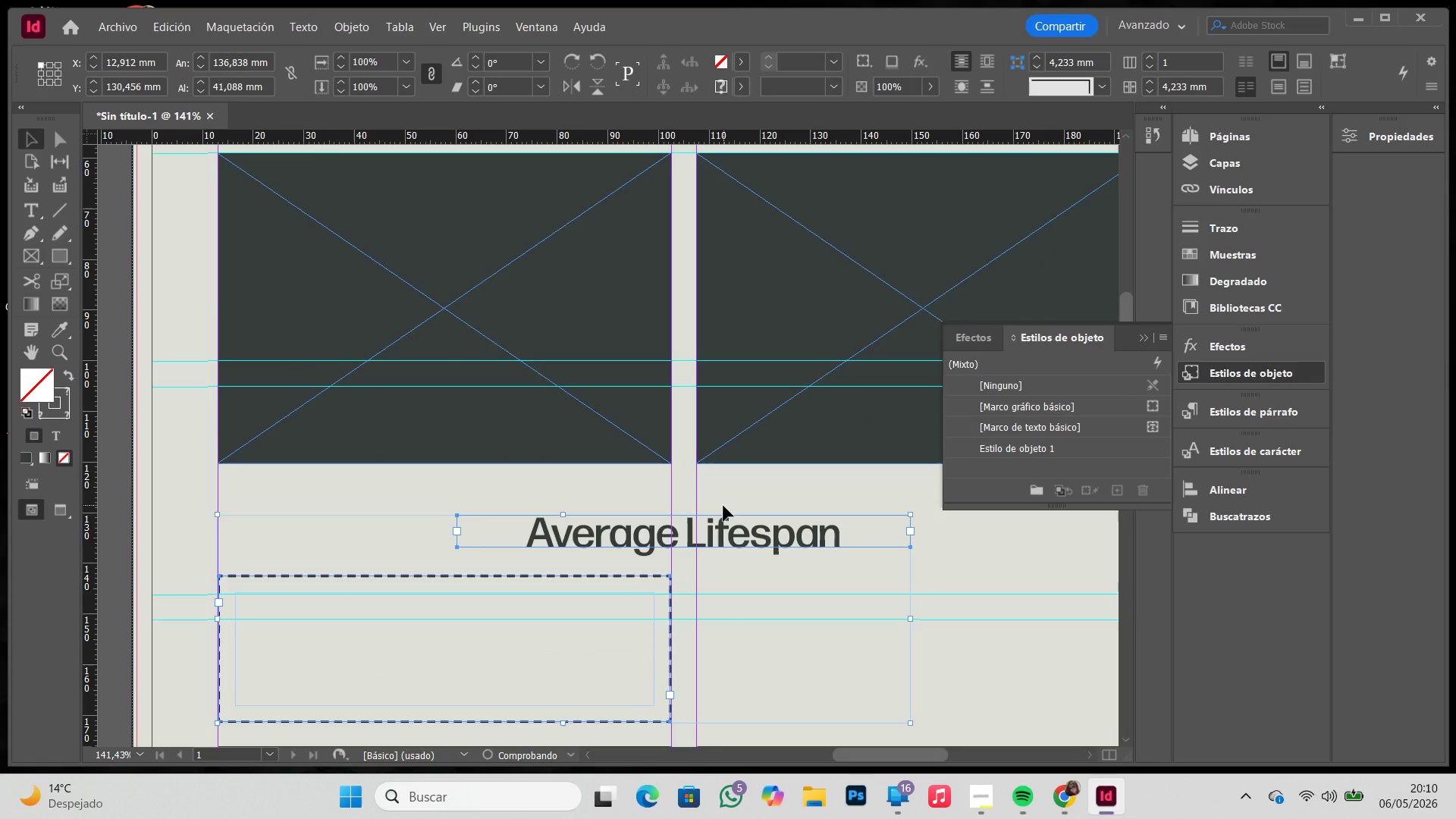 
hold_key(key=ShiftLeft, duration=1.94)
 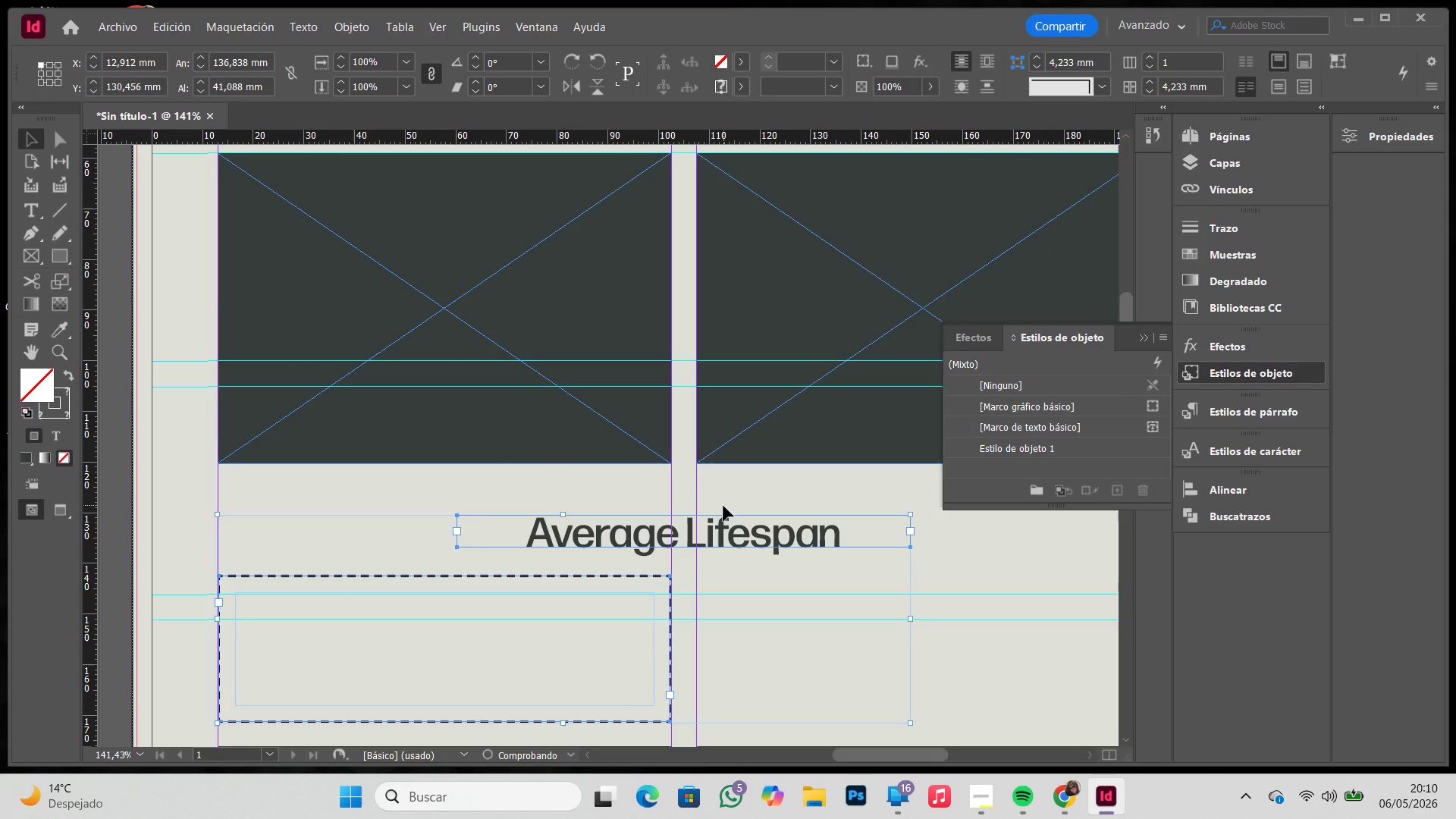 
left_click([728, 501])
 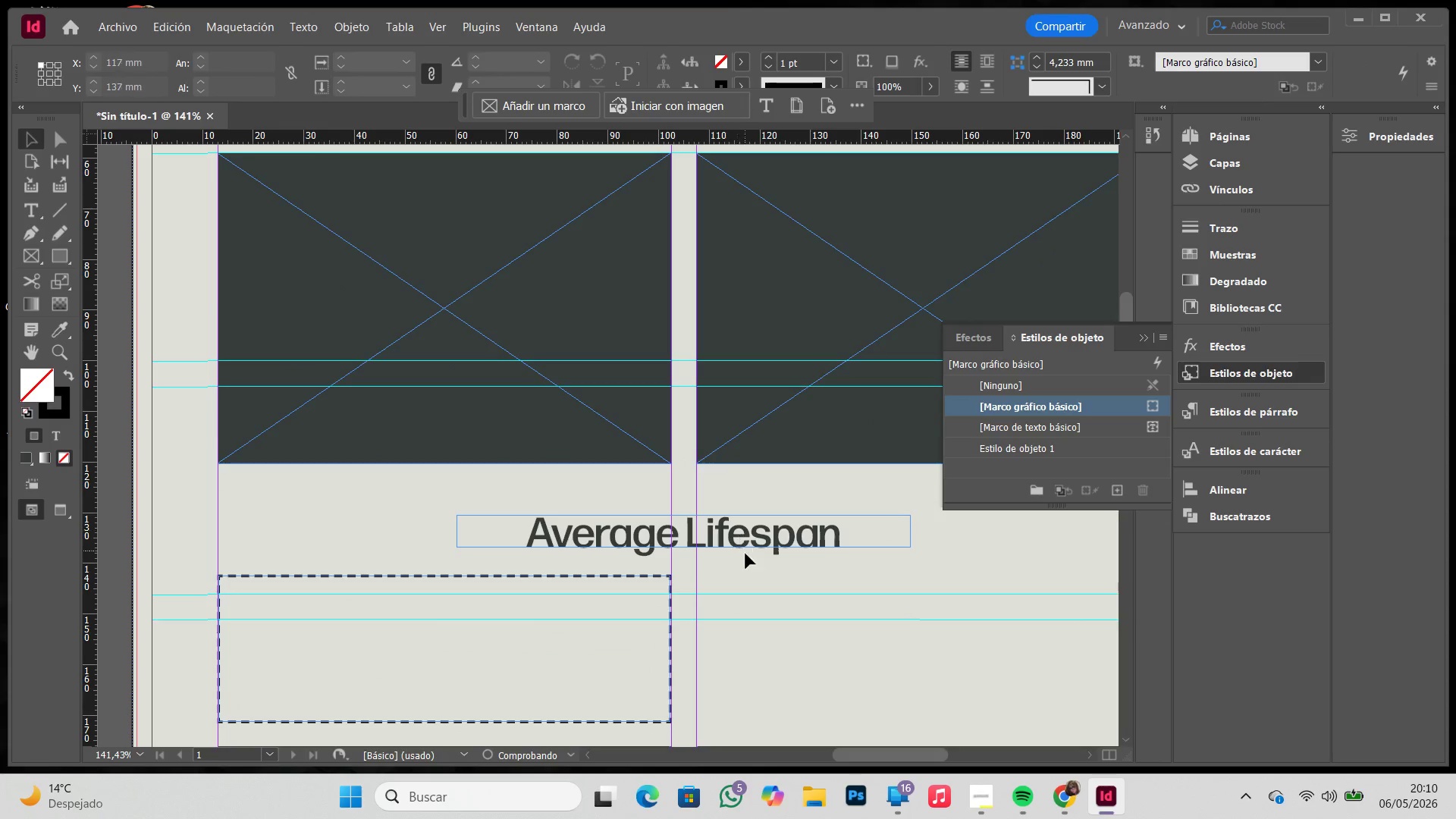 
scroll: coordinate [745, 572], scroll_direction: down, amount: 4.0
 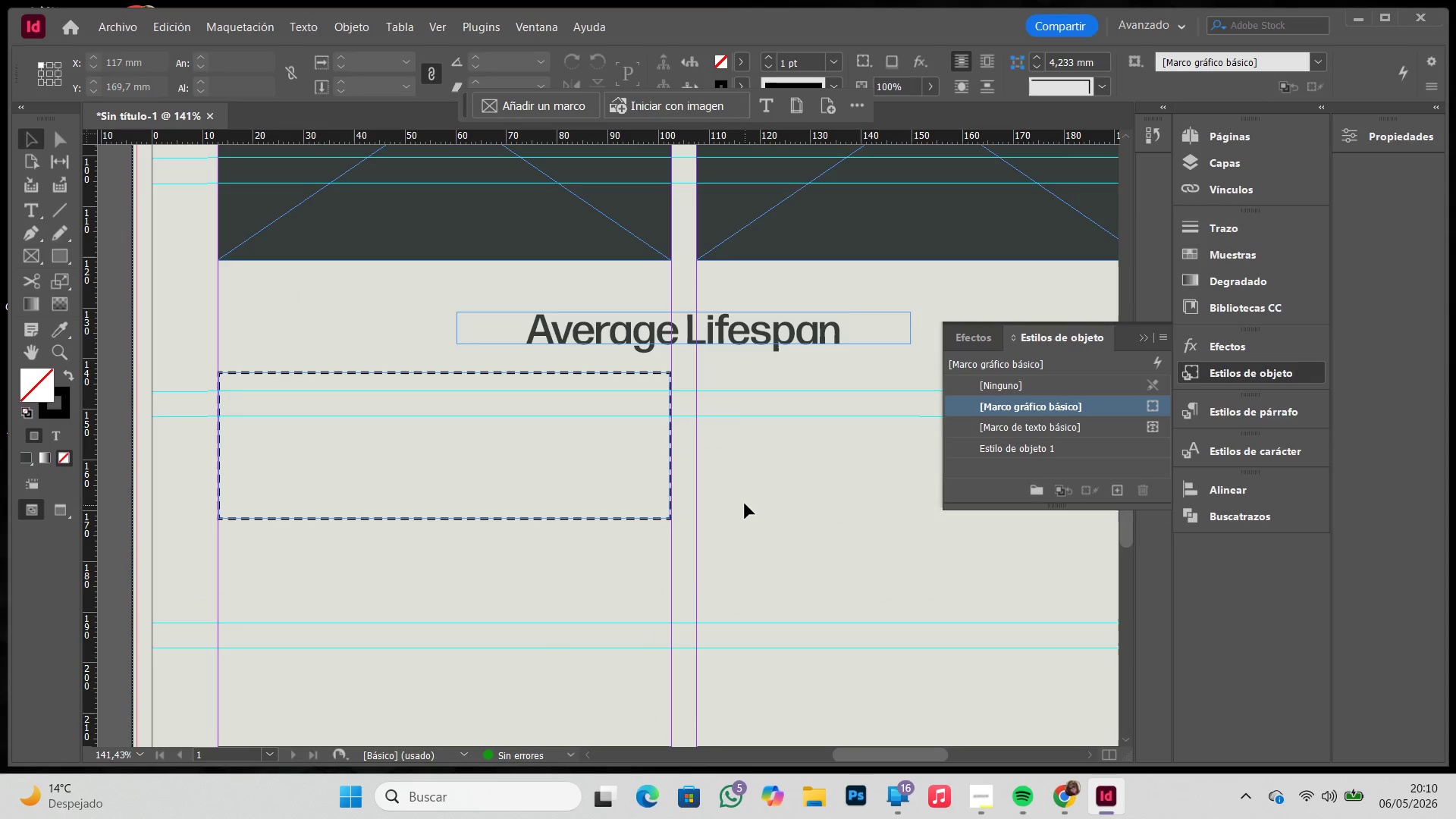 
left_click([745, 504])
 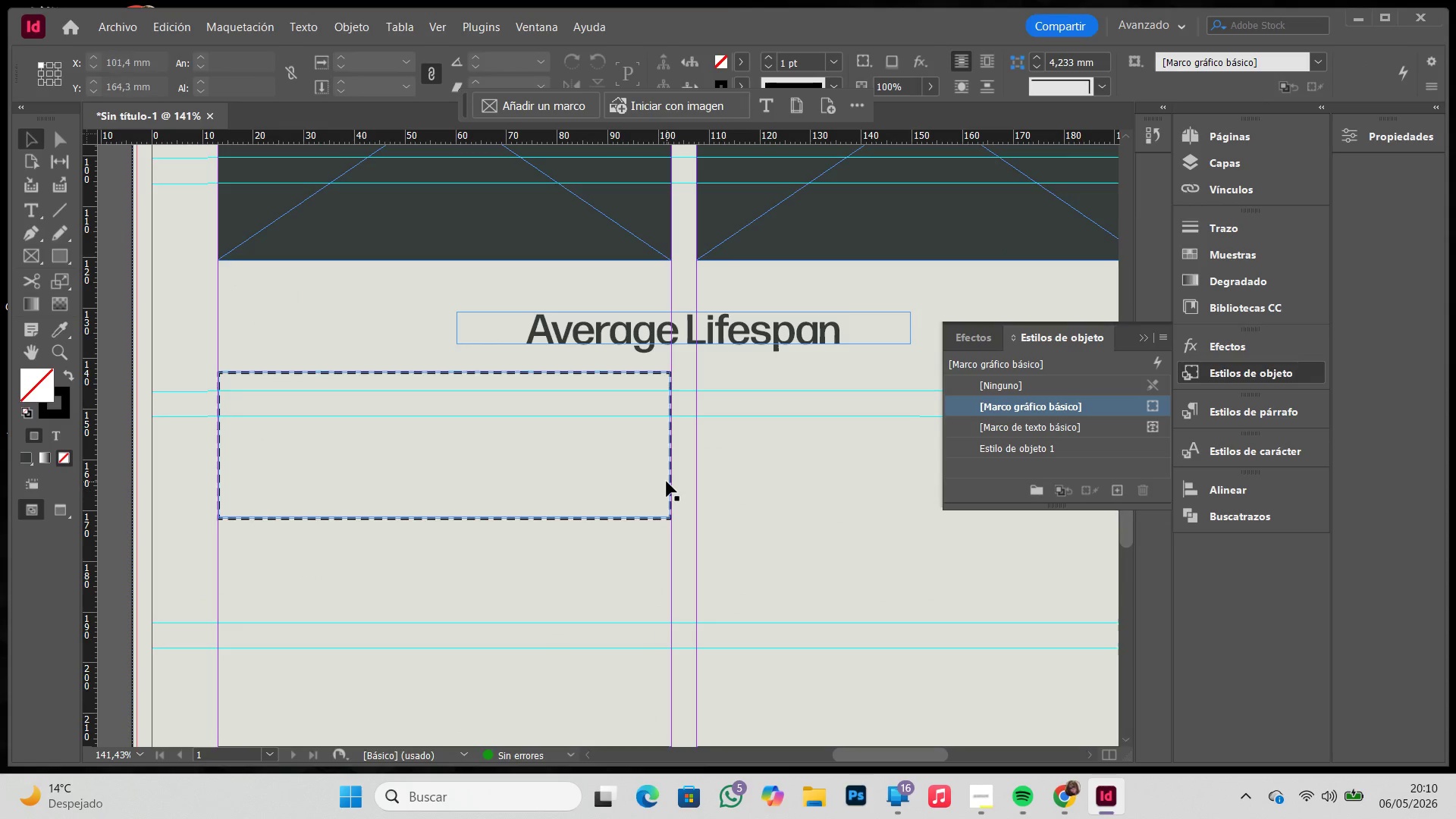 
left_click([667, 482])
 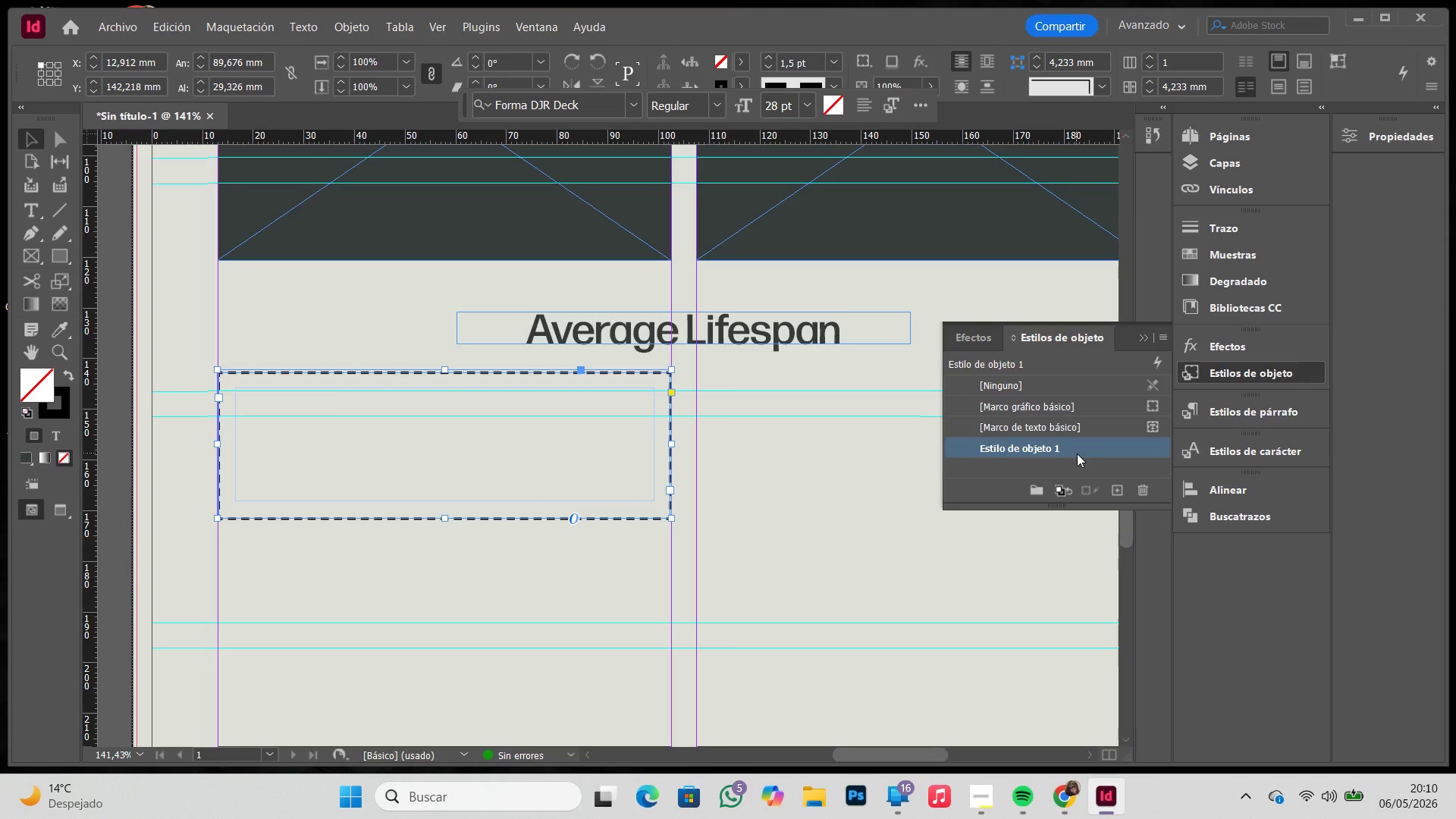 
double_click([1098, 453])
 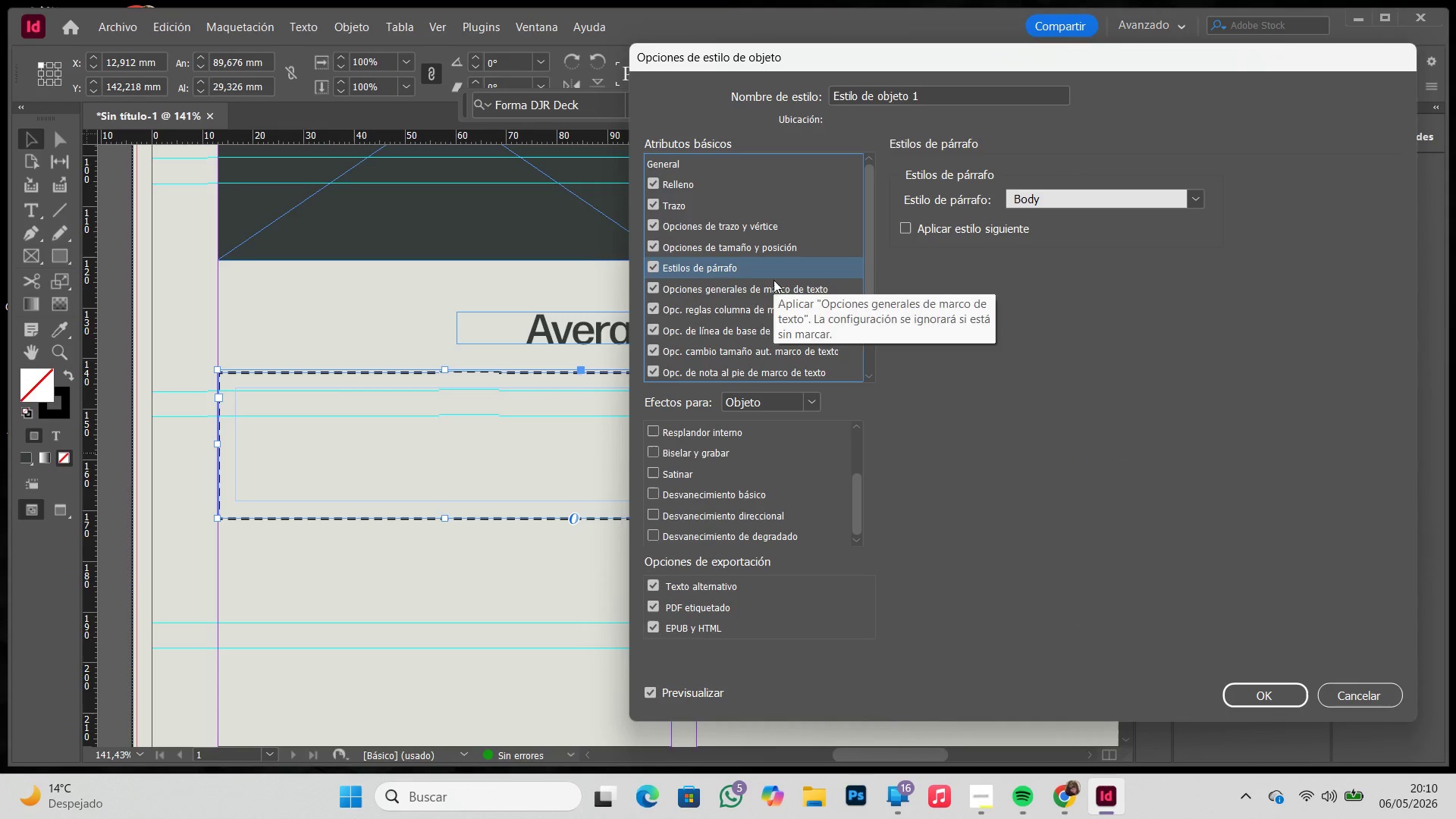 
left_click([782, 297])
 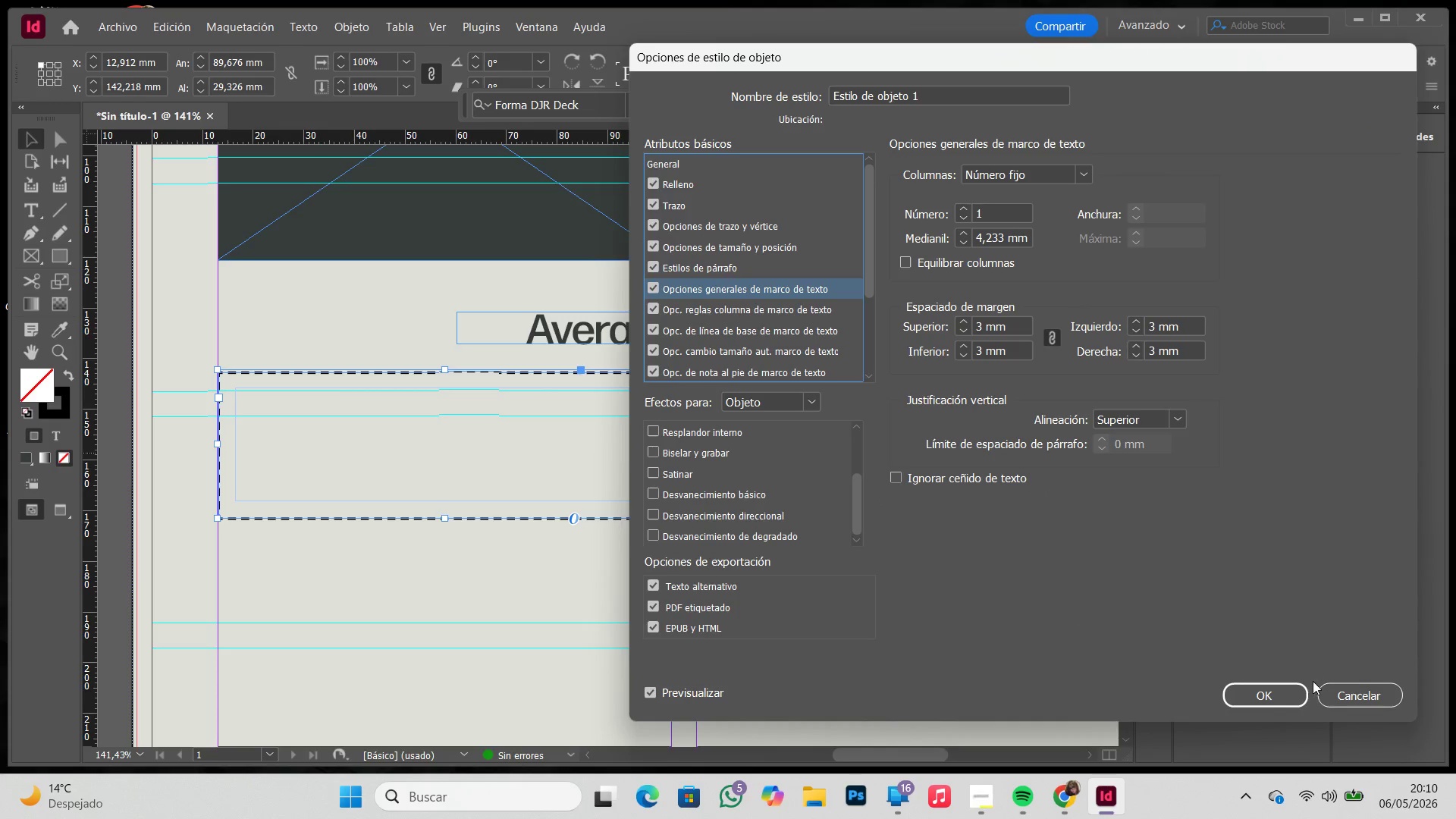 
left_click([1269, 690])
 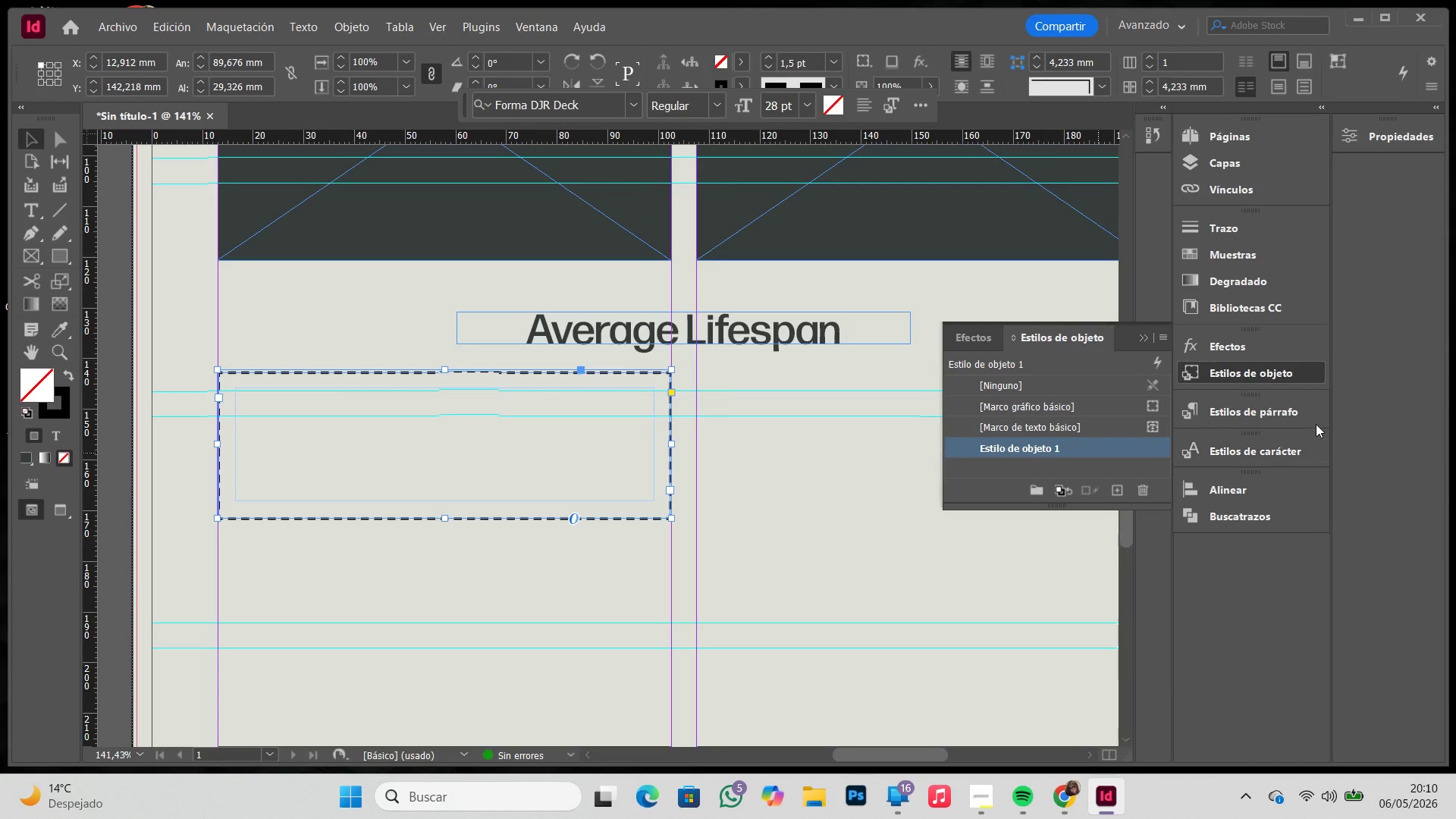 
left_click([1316, 416])
 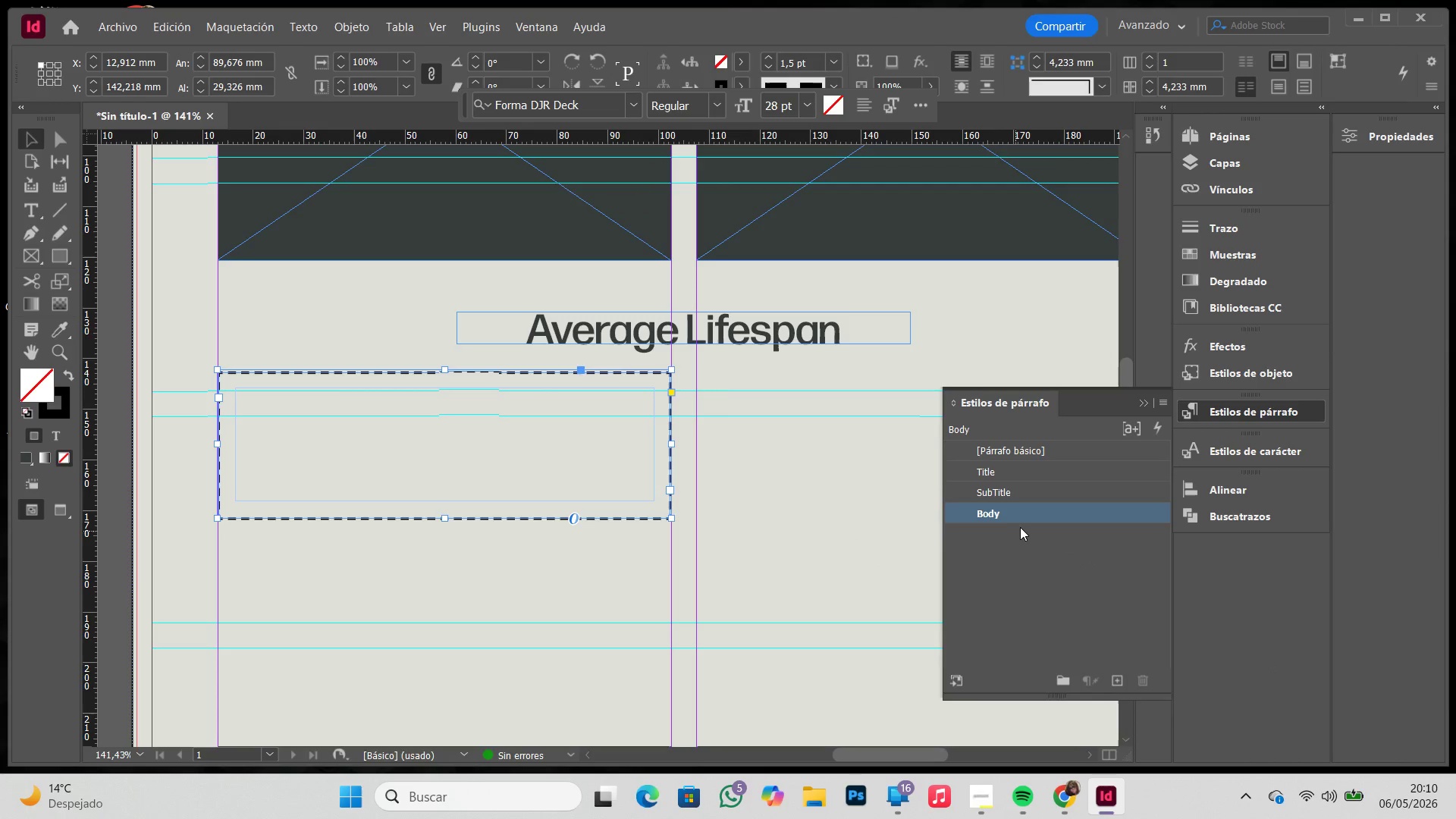 
double_click([1029, 511])
 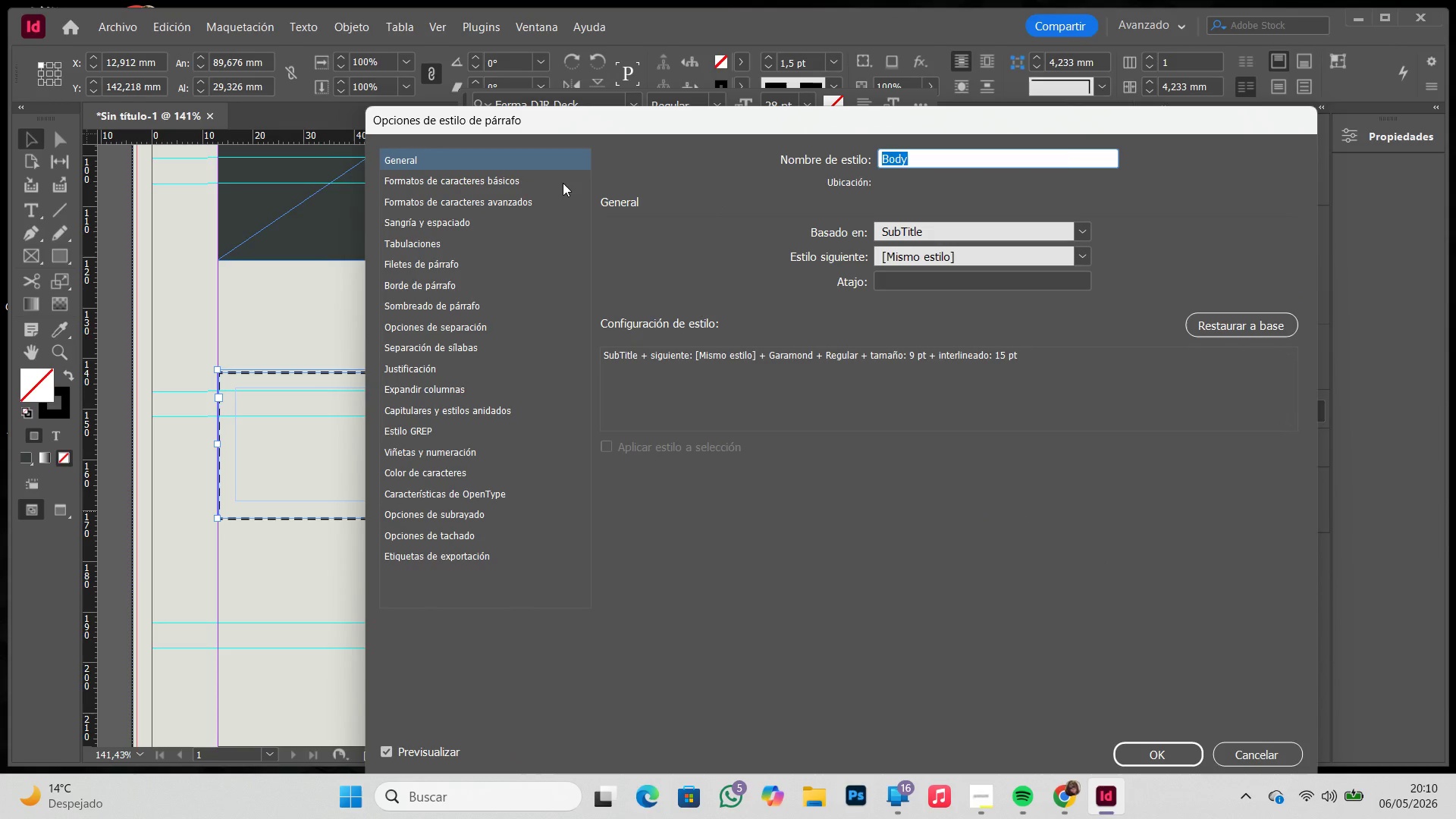 
left_click([526, 187])
 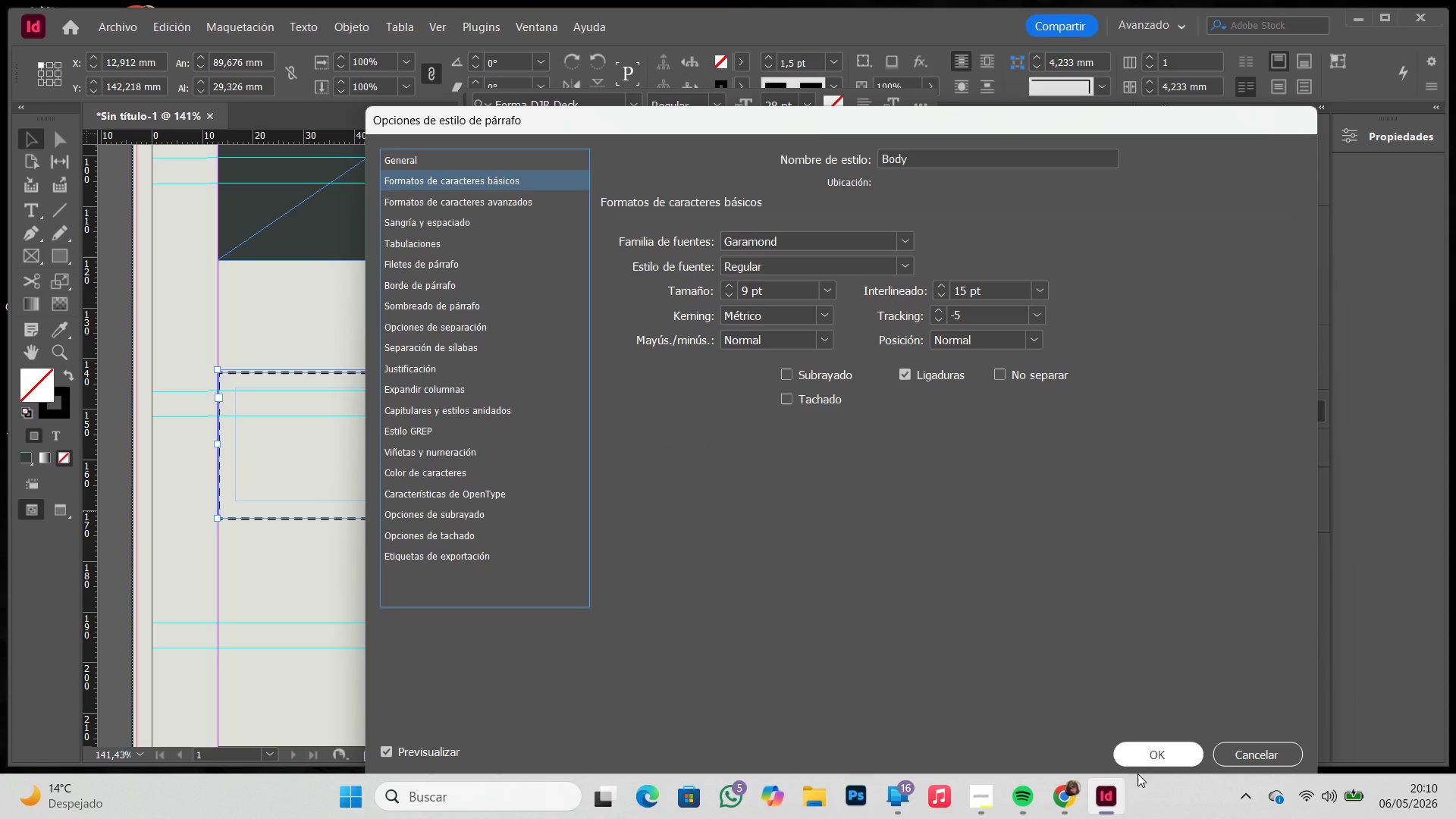 
left_click([1156, 748])
 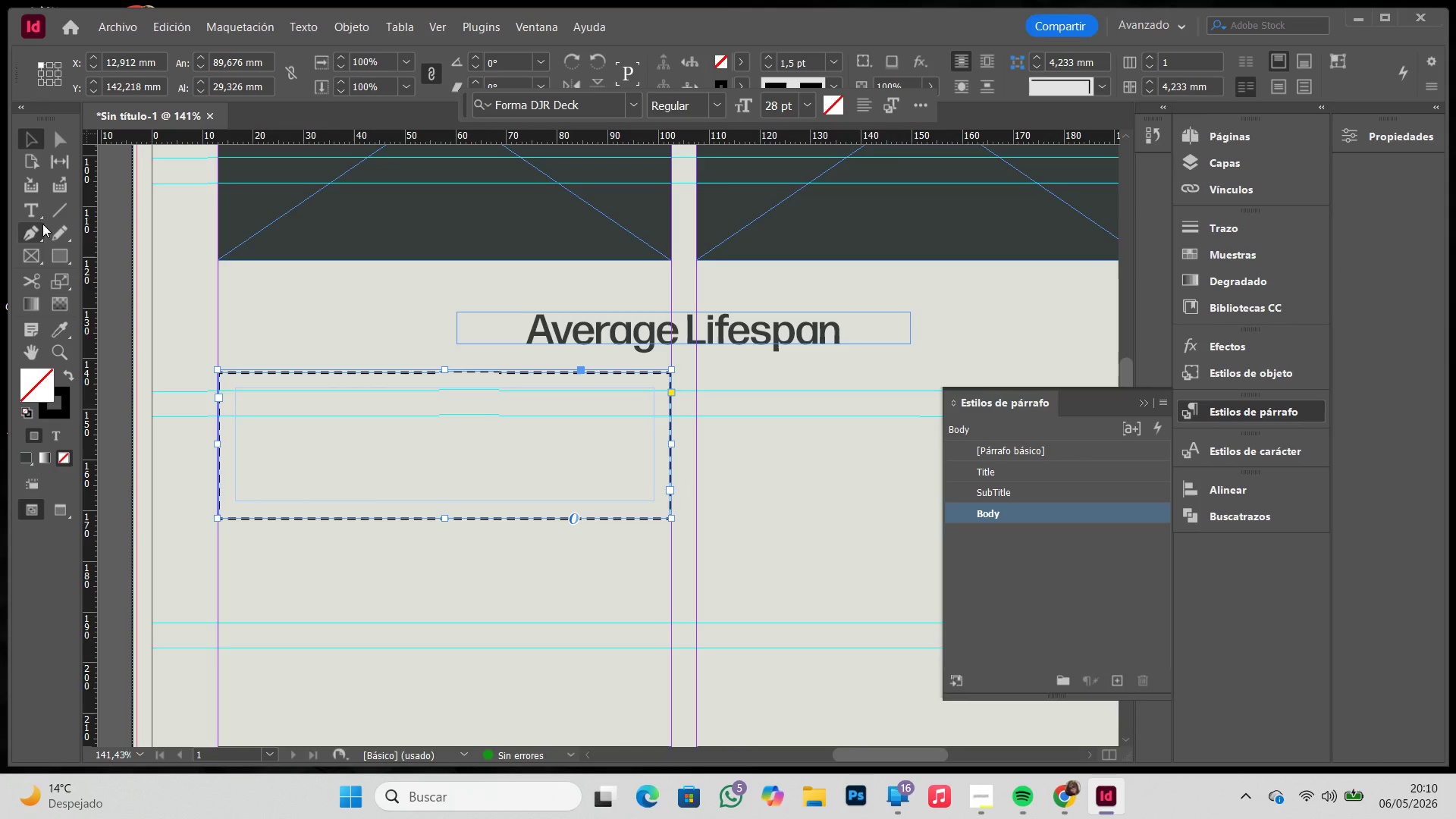 
left_click([36, 216])
 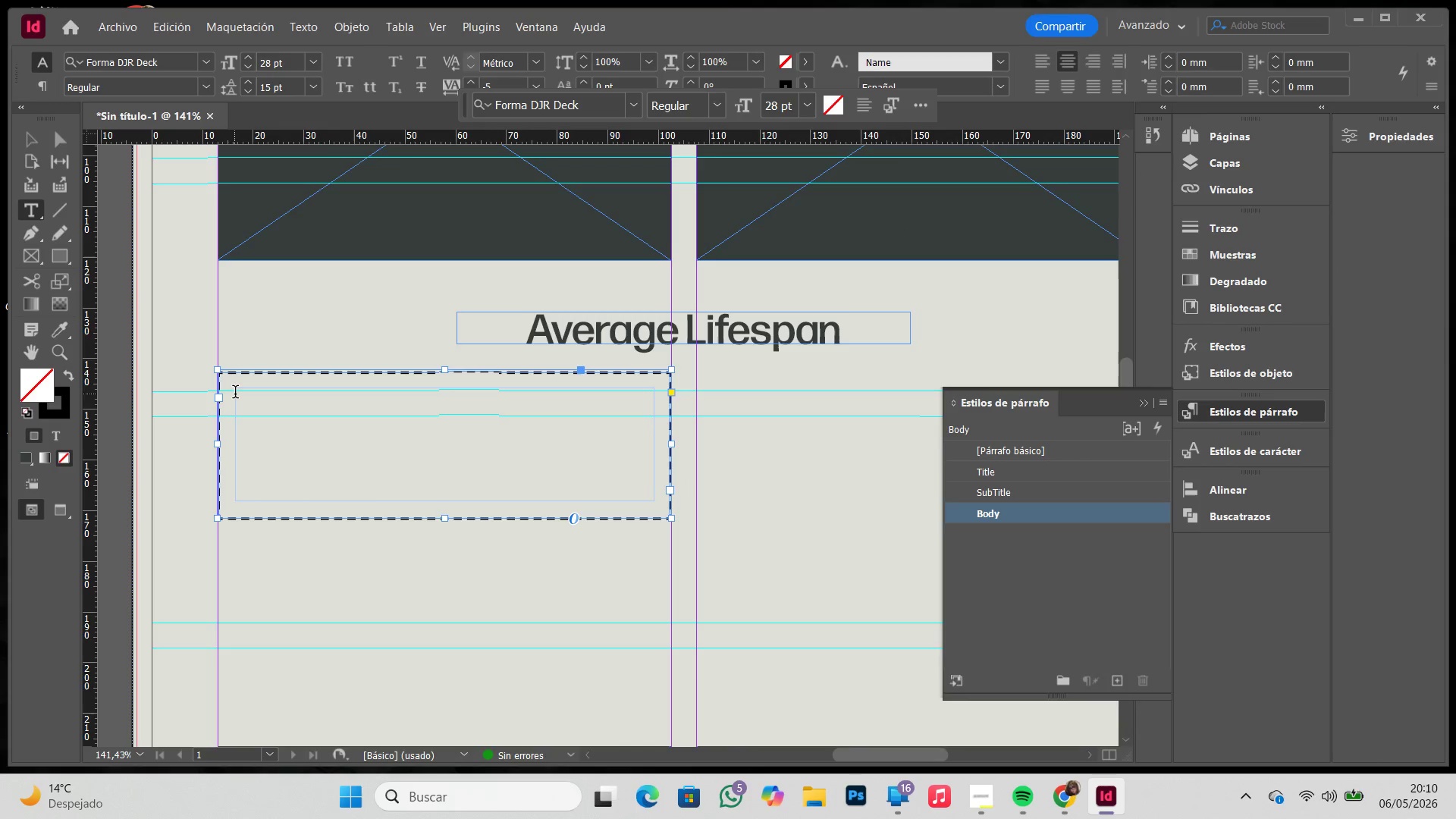 
left_click([235, 394])
 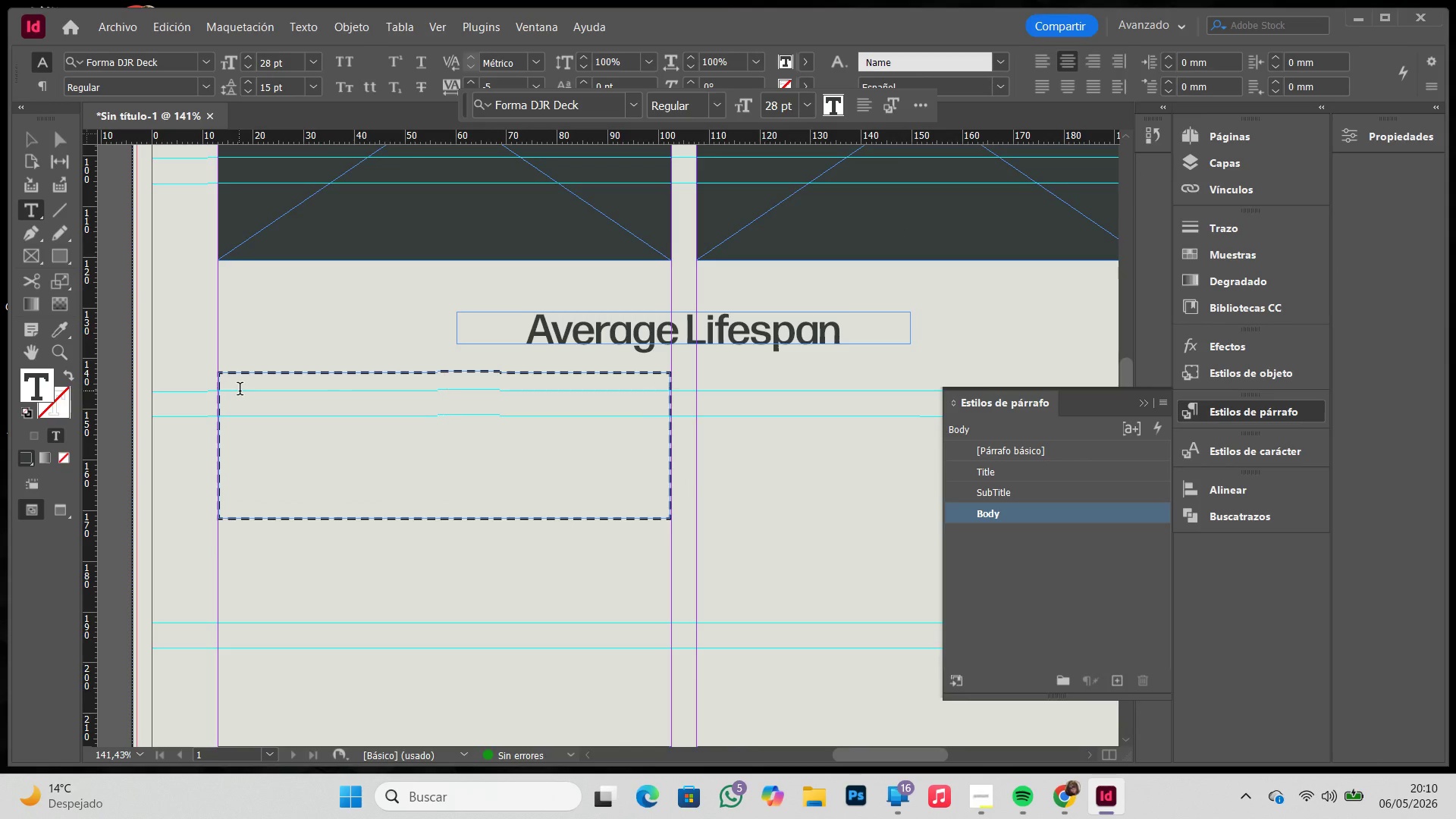 
type(sfssfs)
key(Backspace)
key(Backspace)
key(Backspace)
key(Backspace)
key(Backspace)
 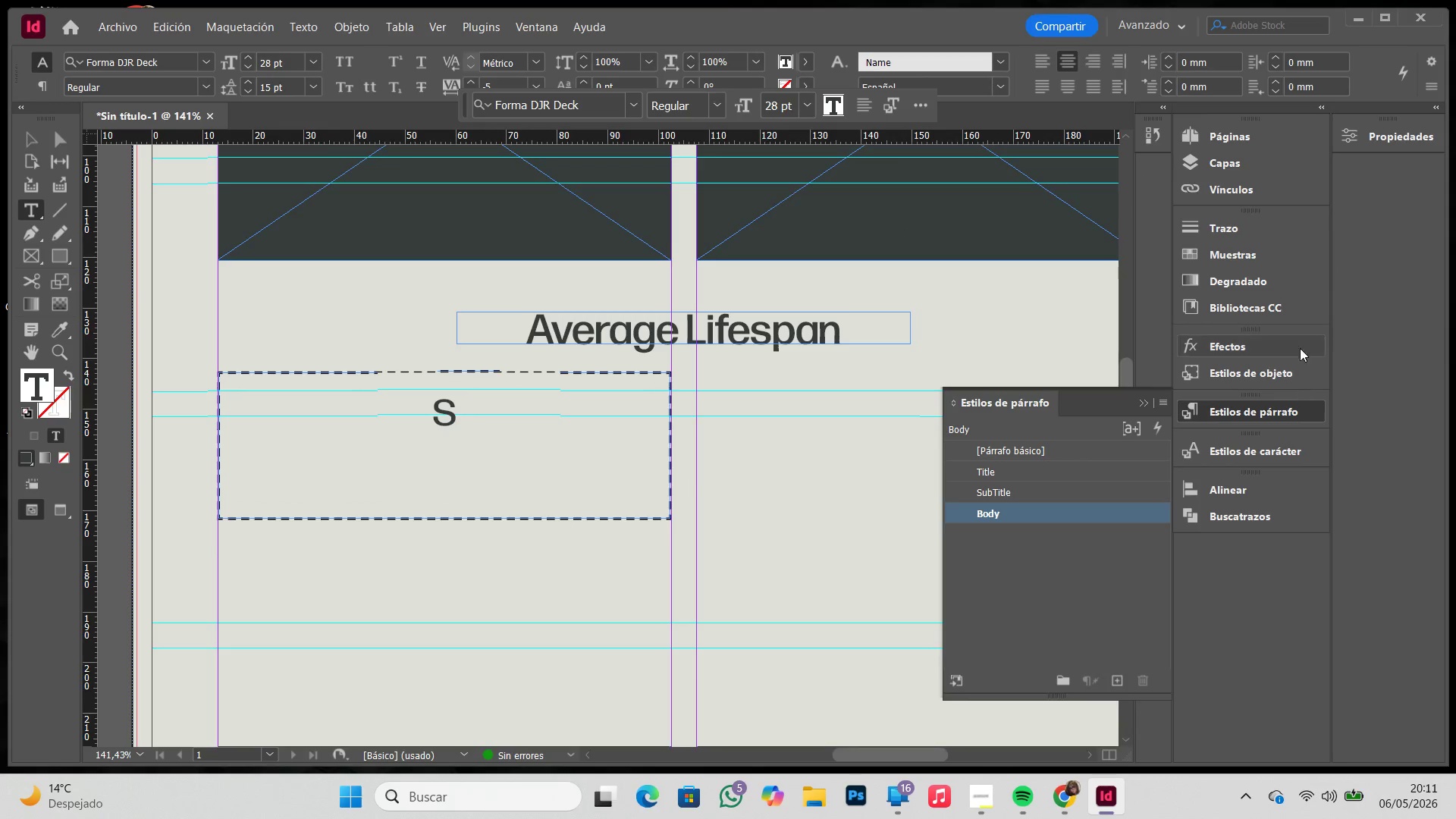 
mouse_move([1398, 121])
 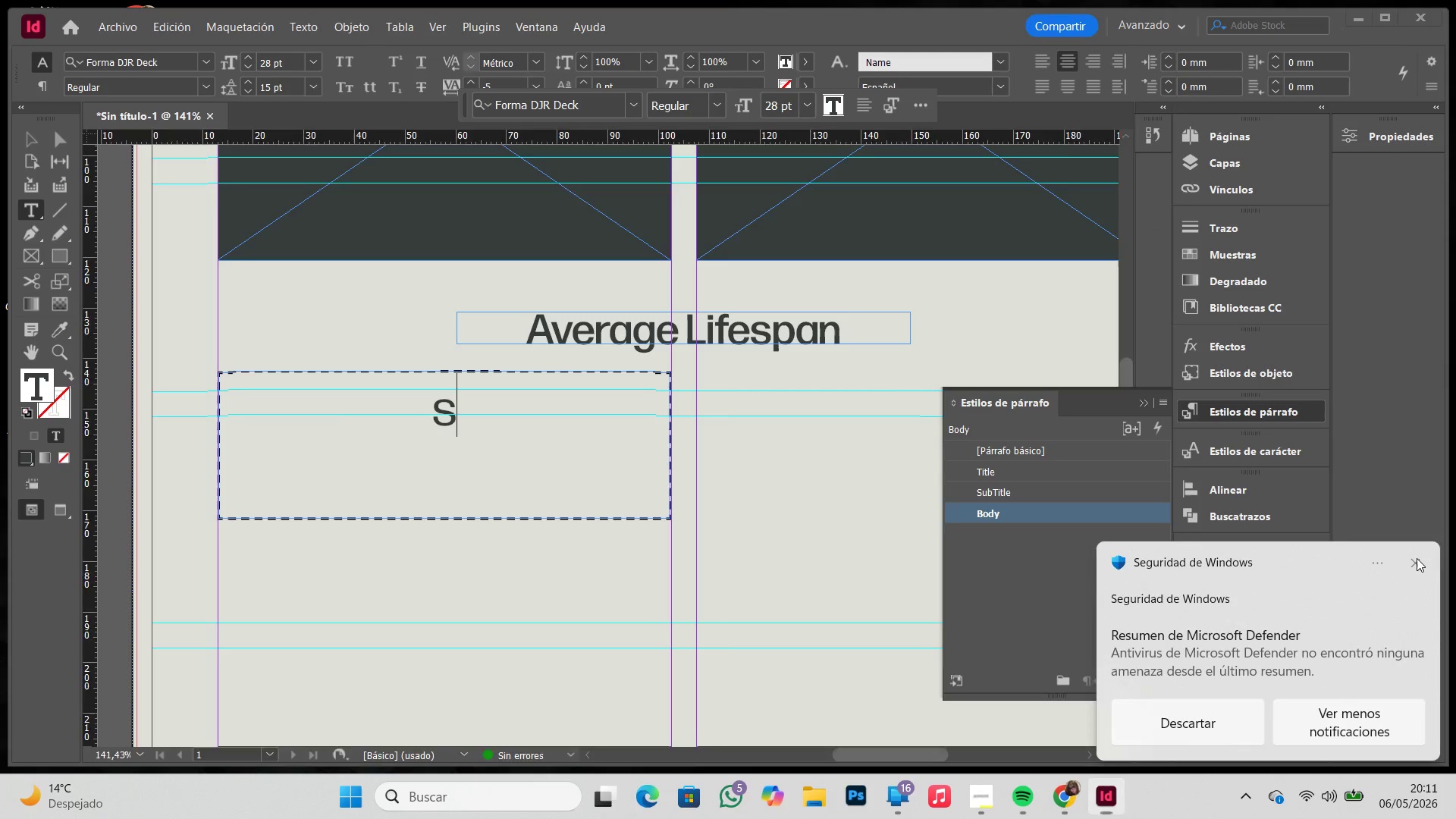 
left_click([25, 140])
 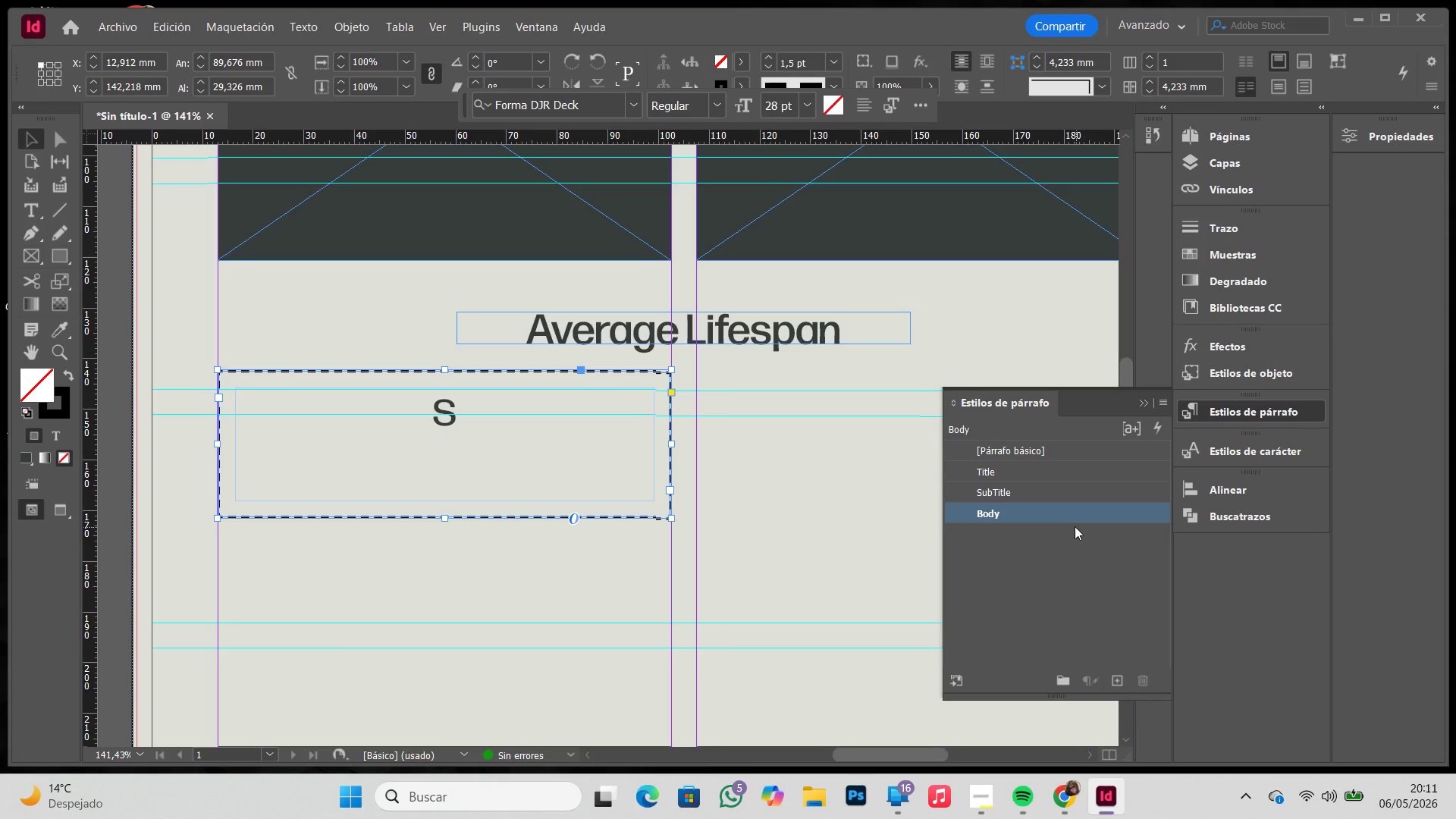 
double_click([1071, 517])
 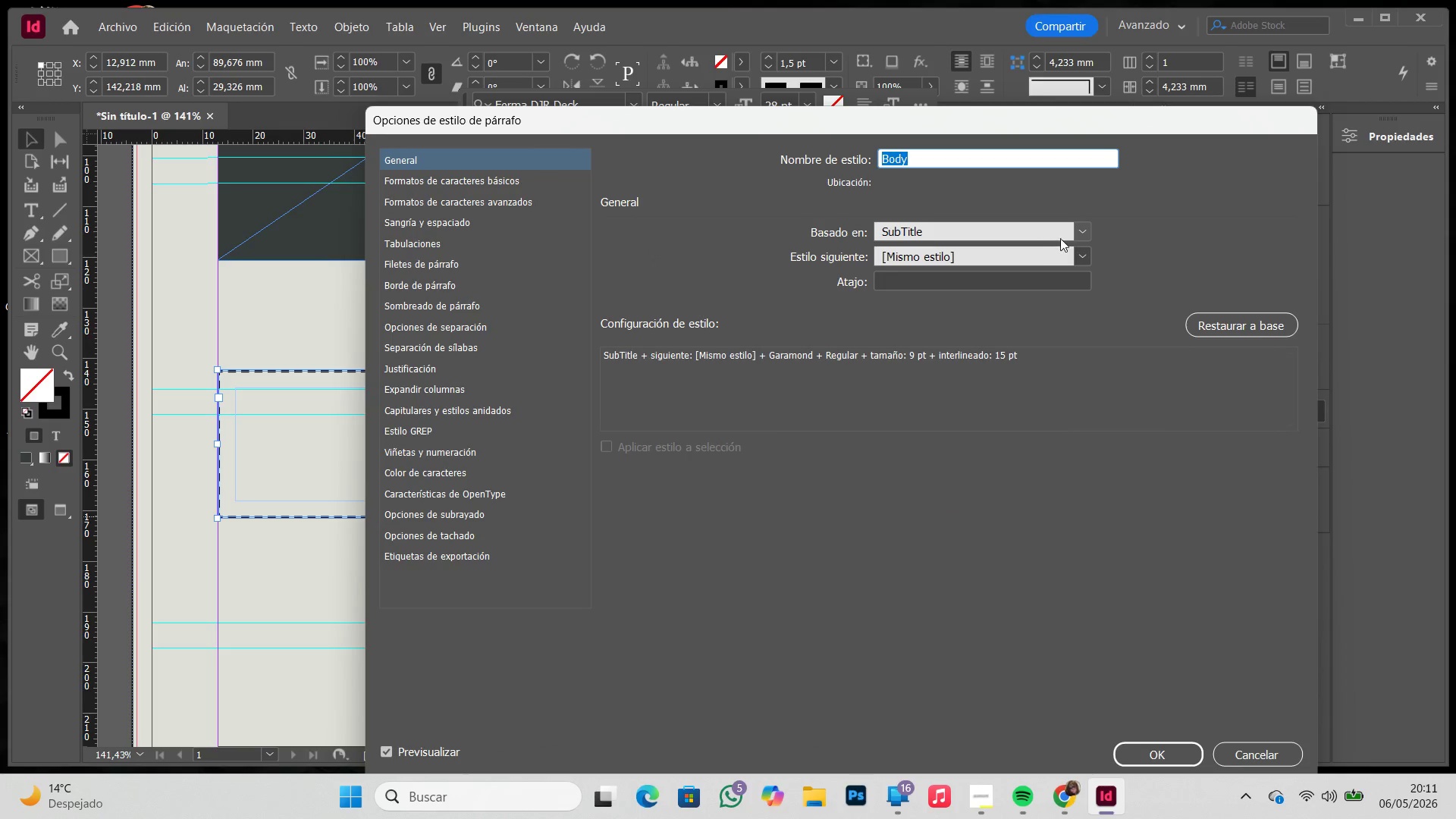 
left_click([1075, 234])
 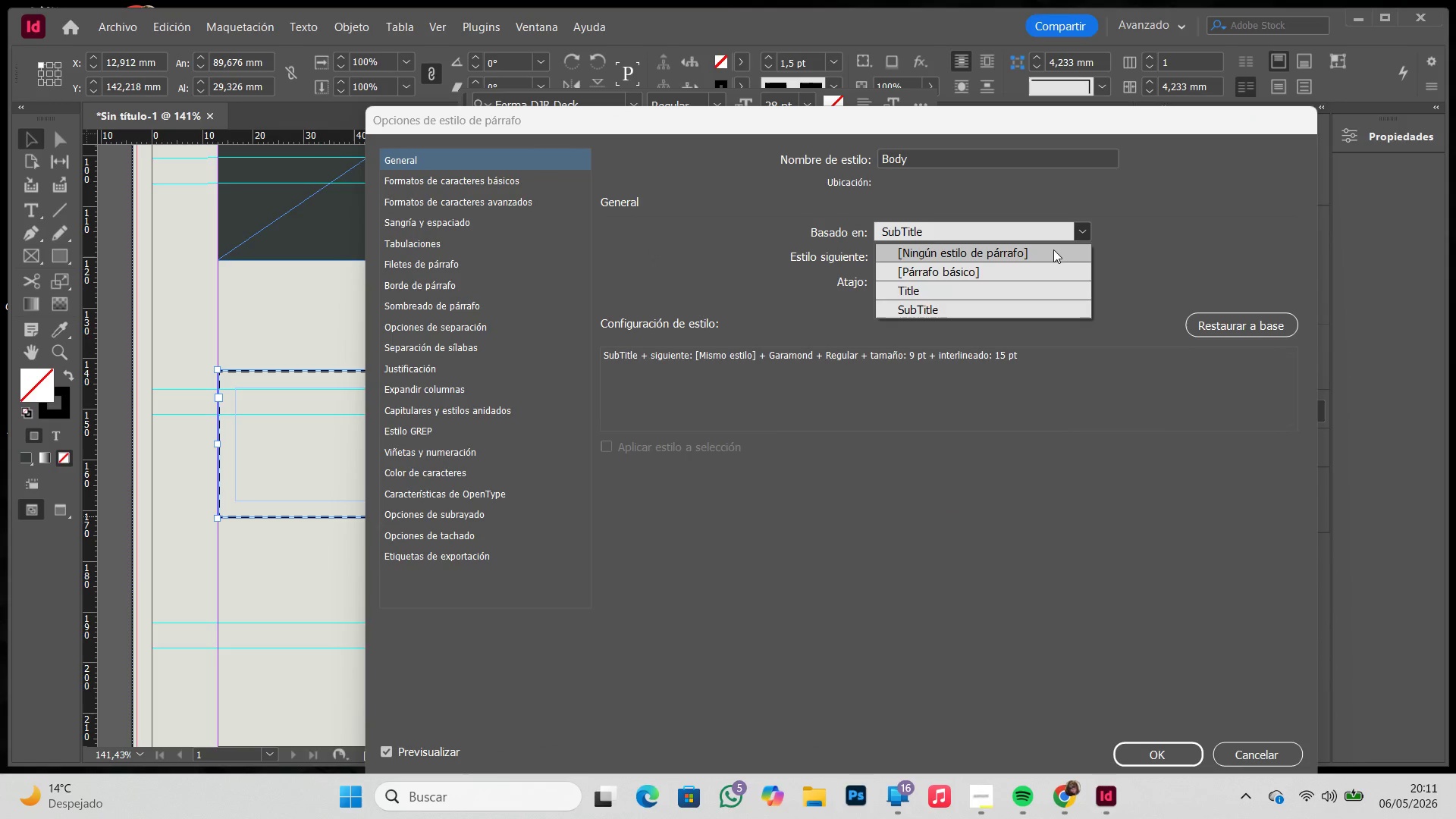 
left_click([1053, 251])
 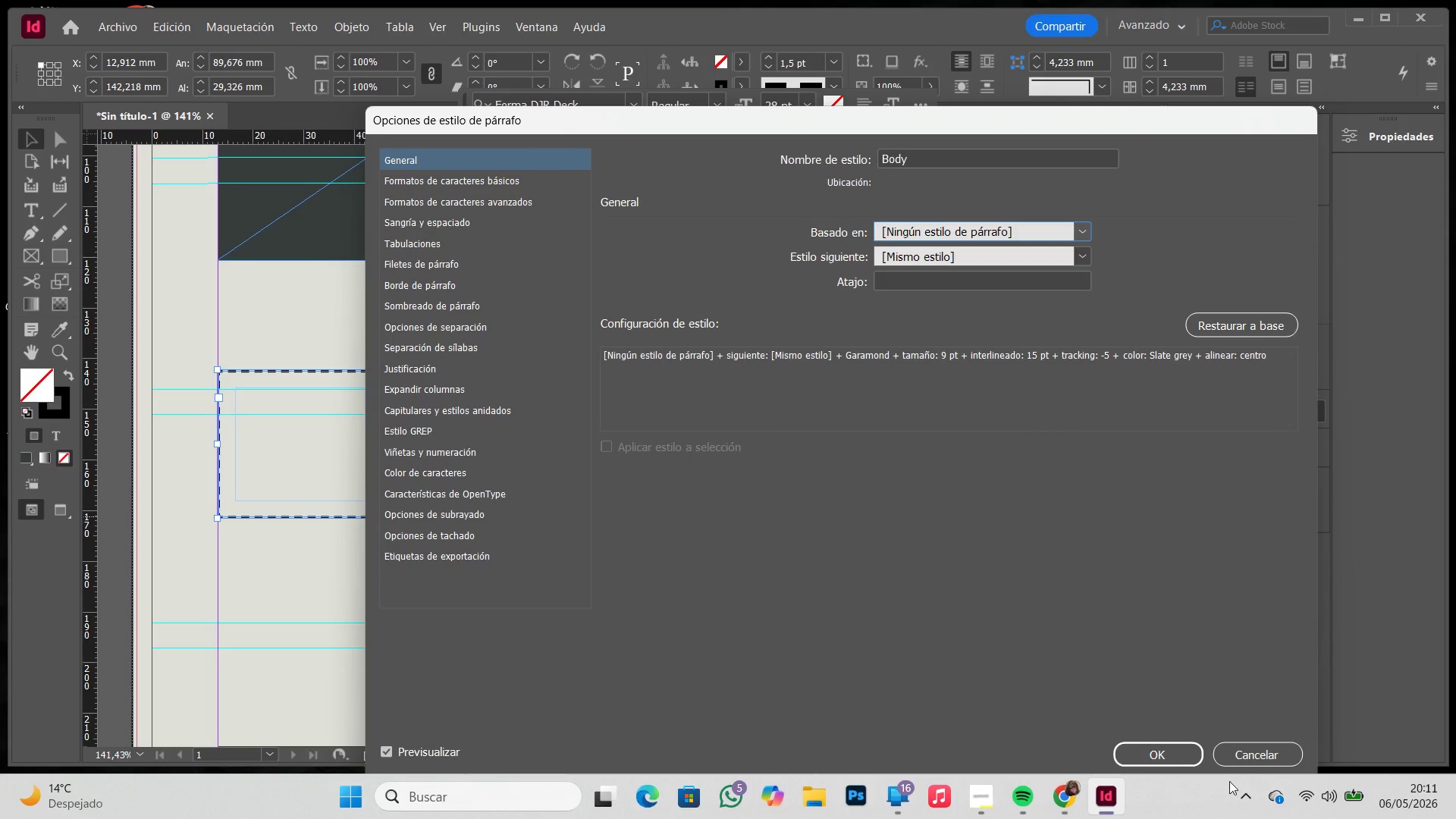 
left_click([1150, 752])
 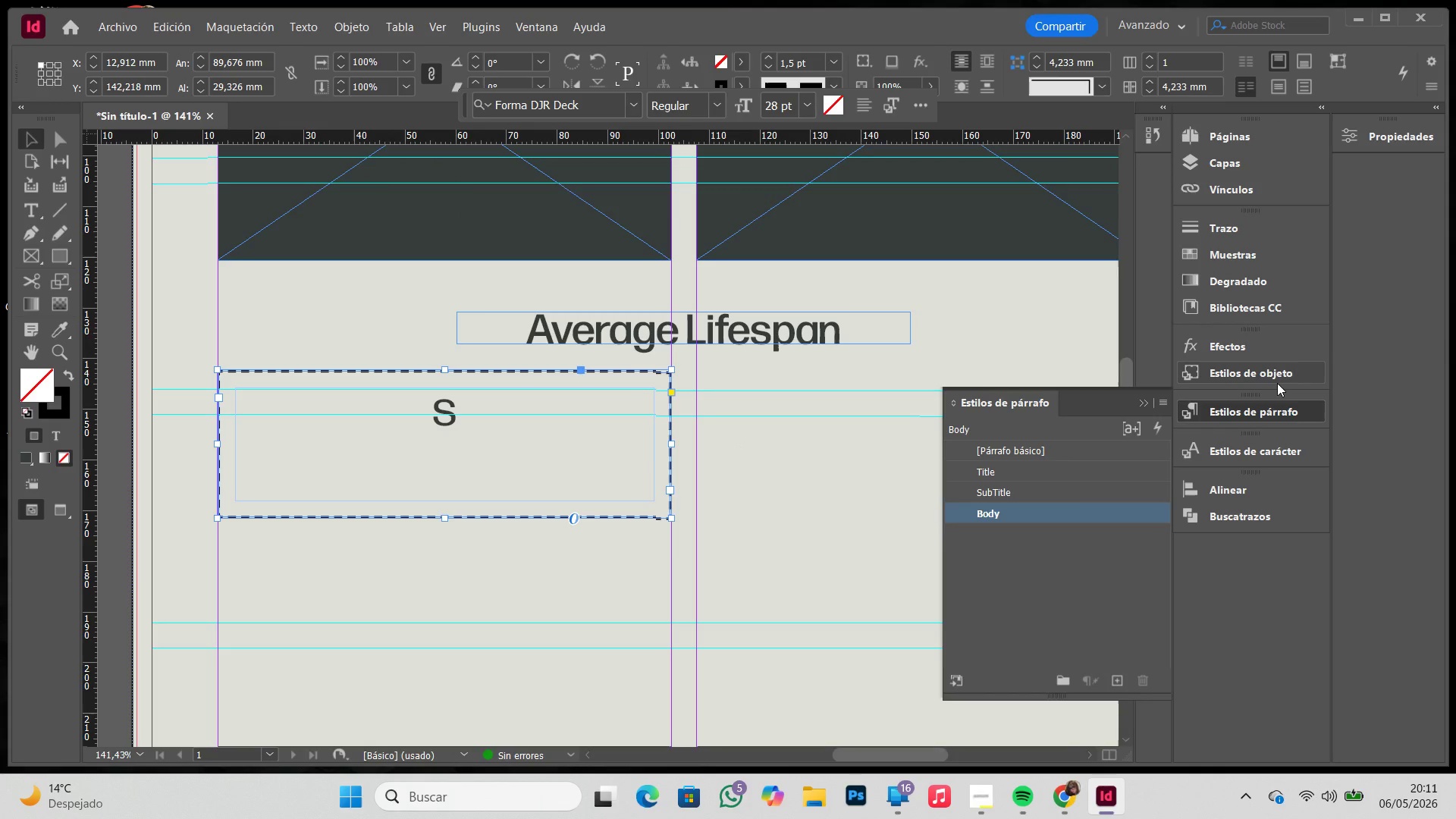 
left_click([1278, 383])
 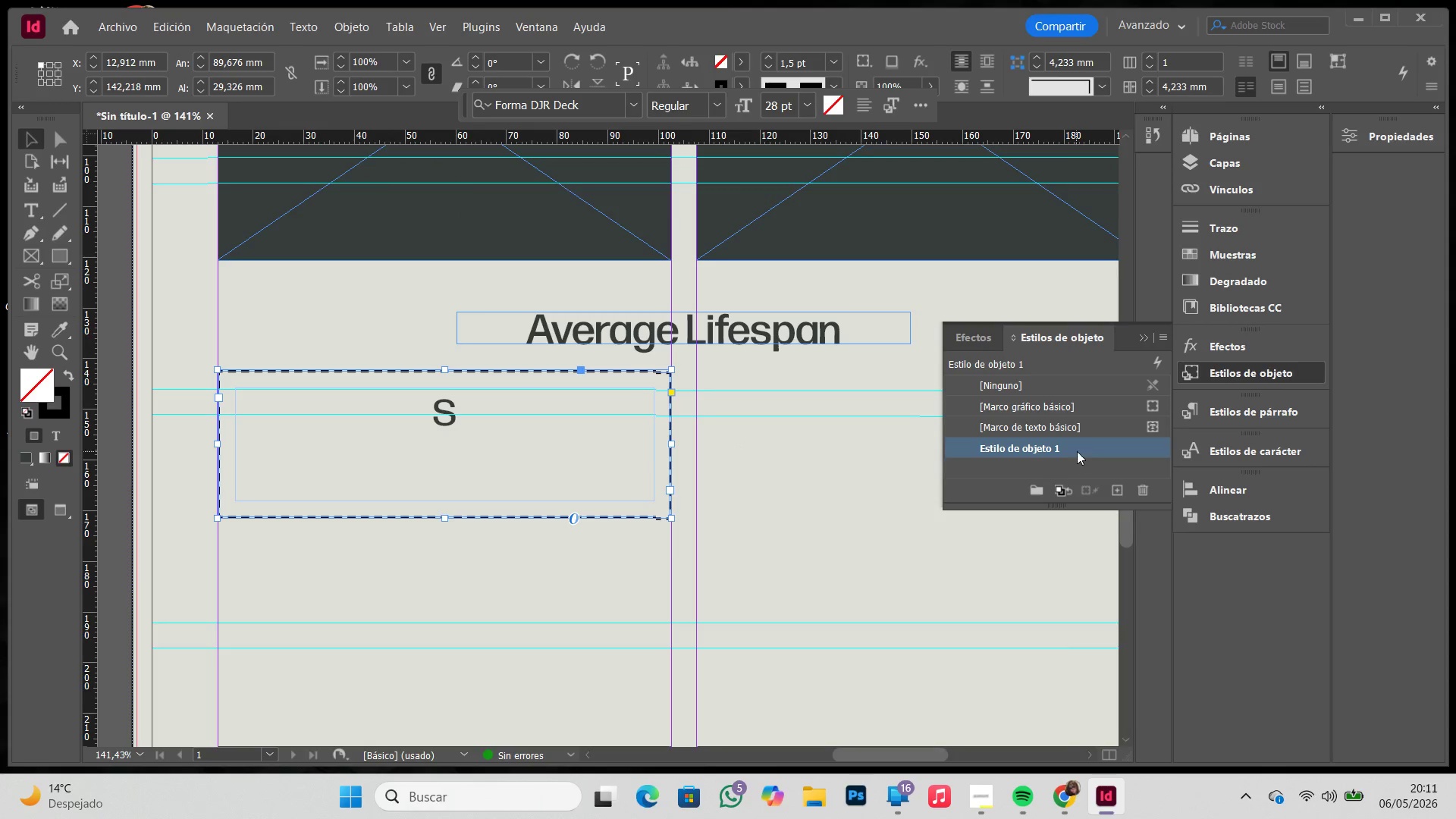 
left_click([1078, 450])
 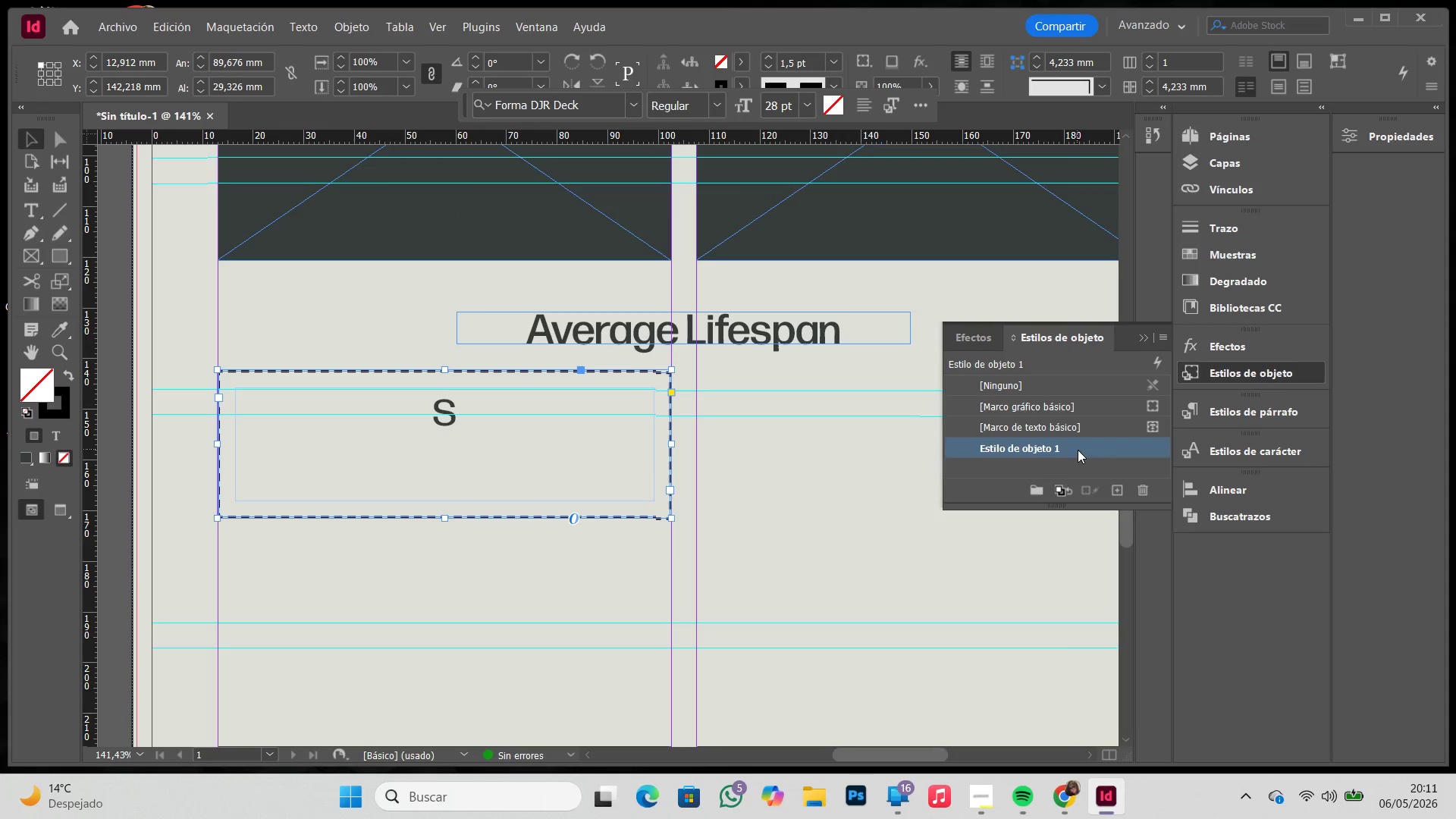 
left_click([1078, 450])
 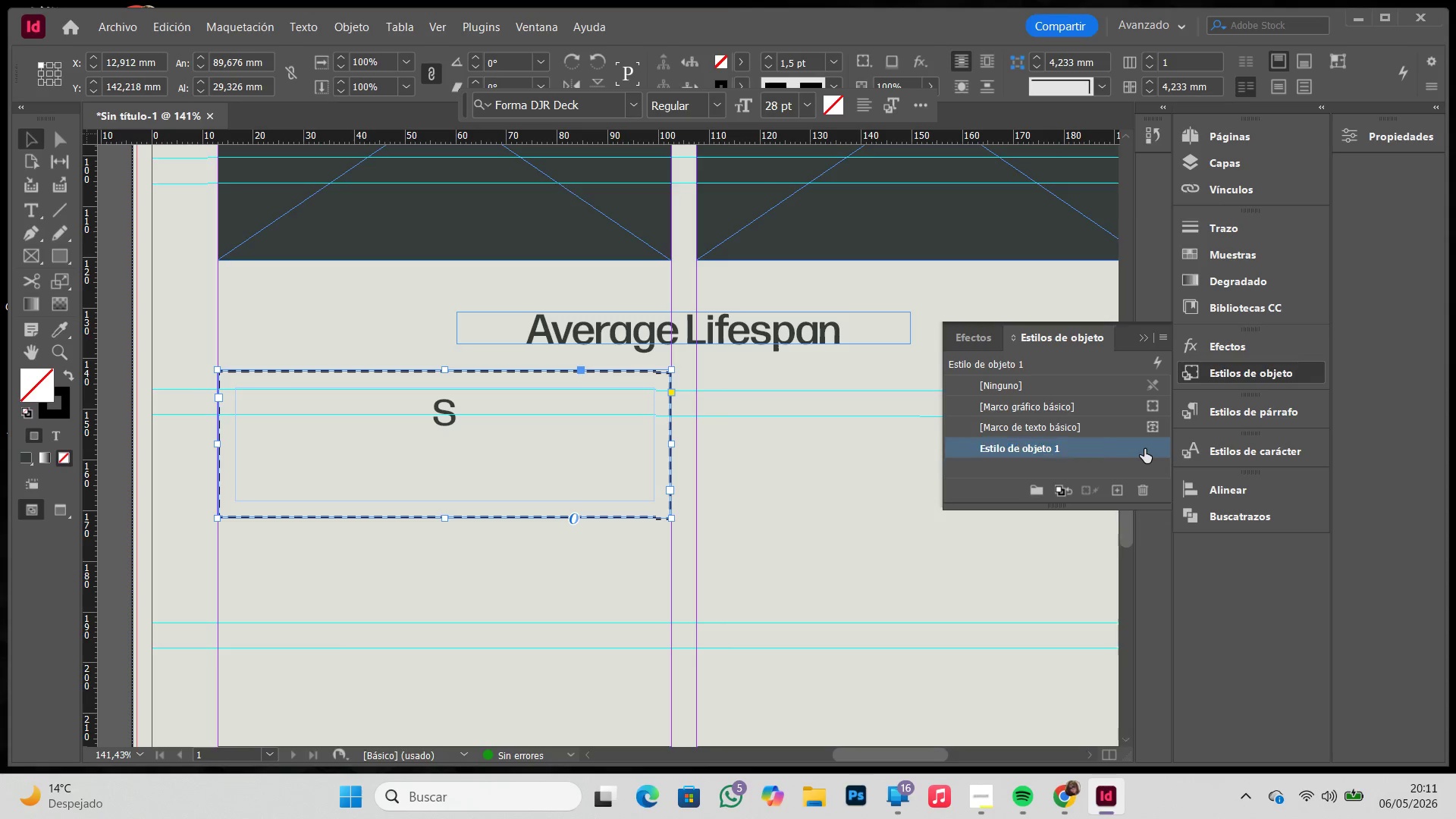 
double_click([1144, 449])
 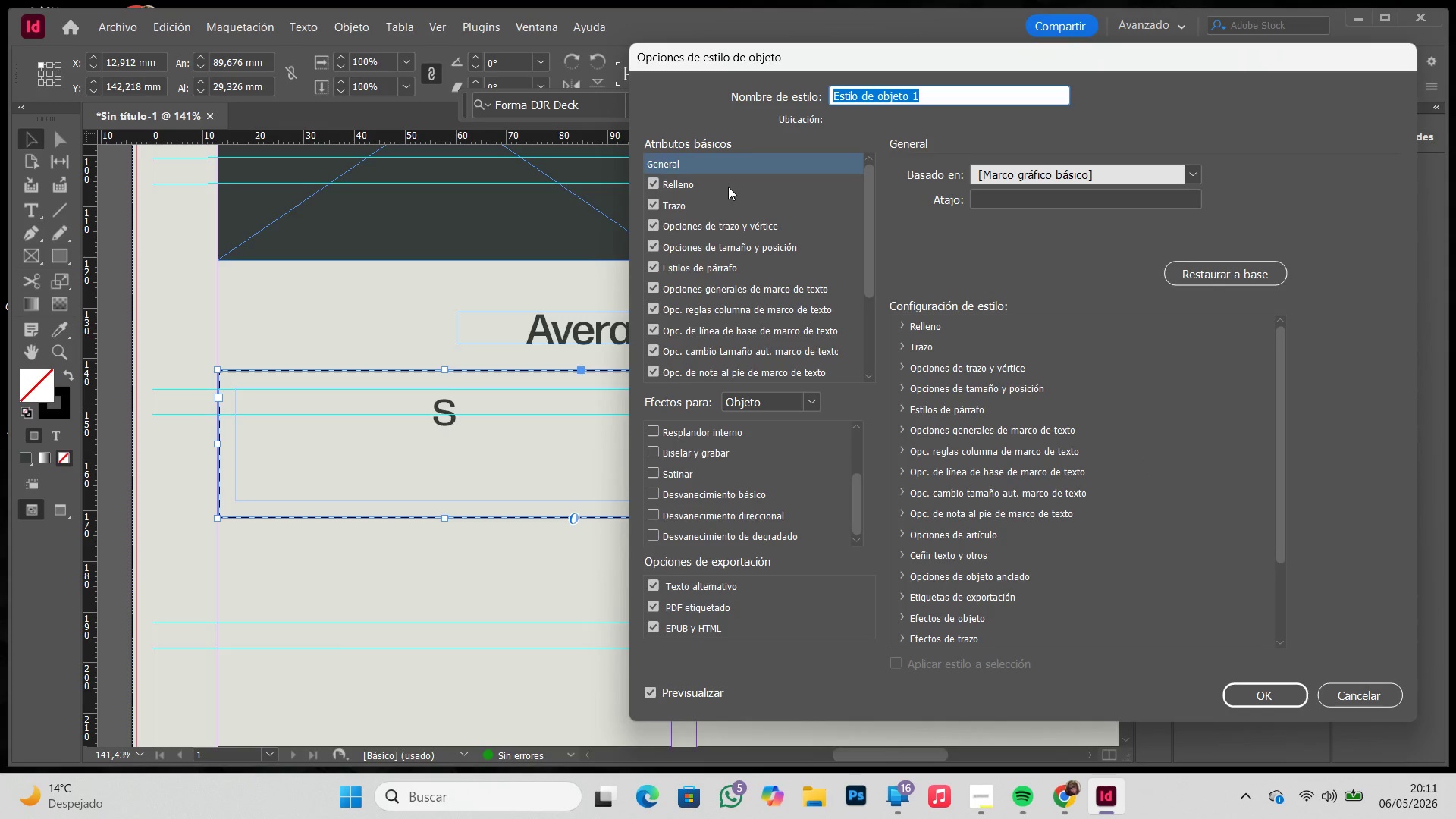 
mouse_move([720, 203])
 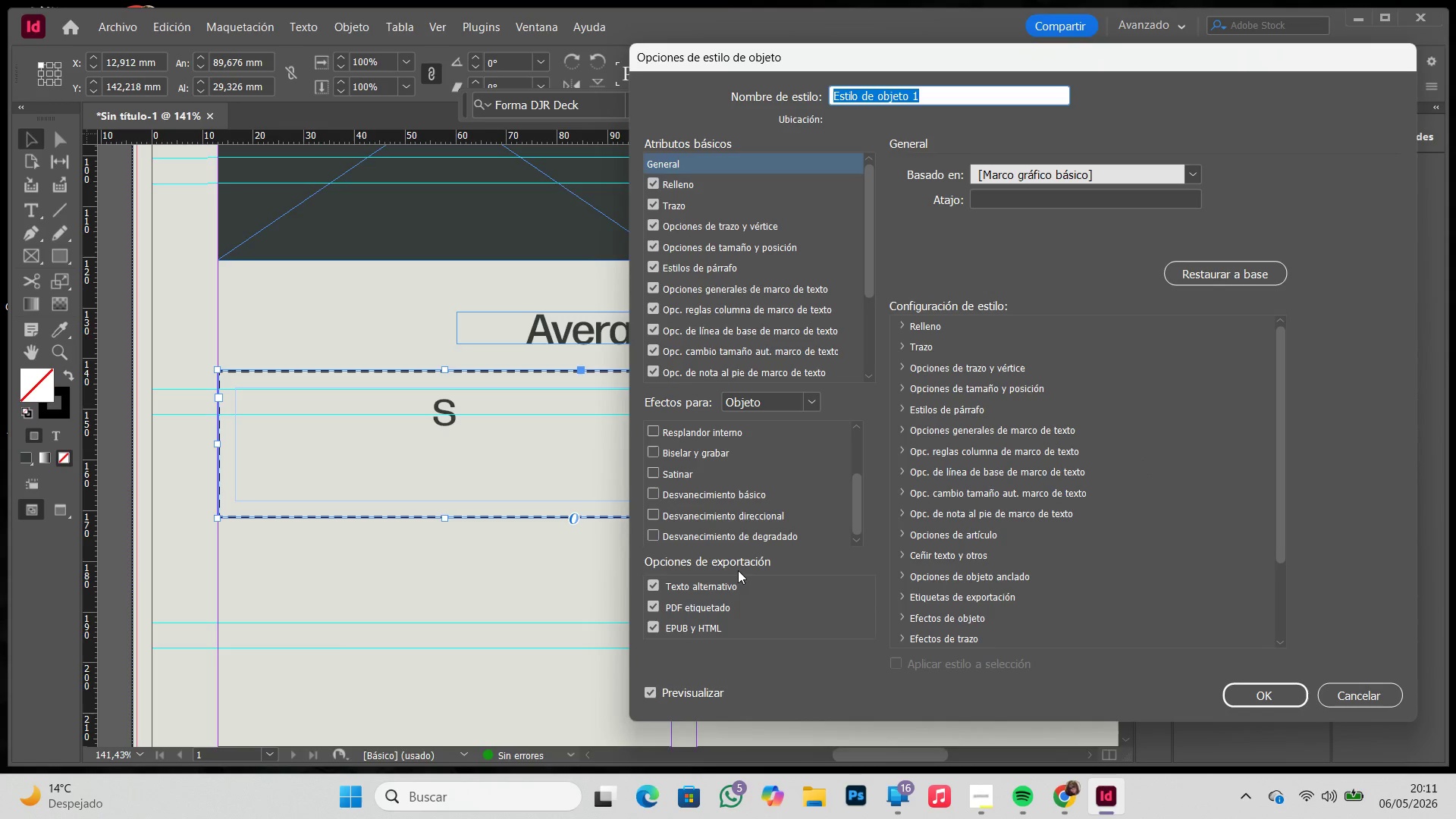 
mouse_move([744, 575])
 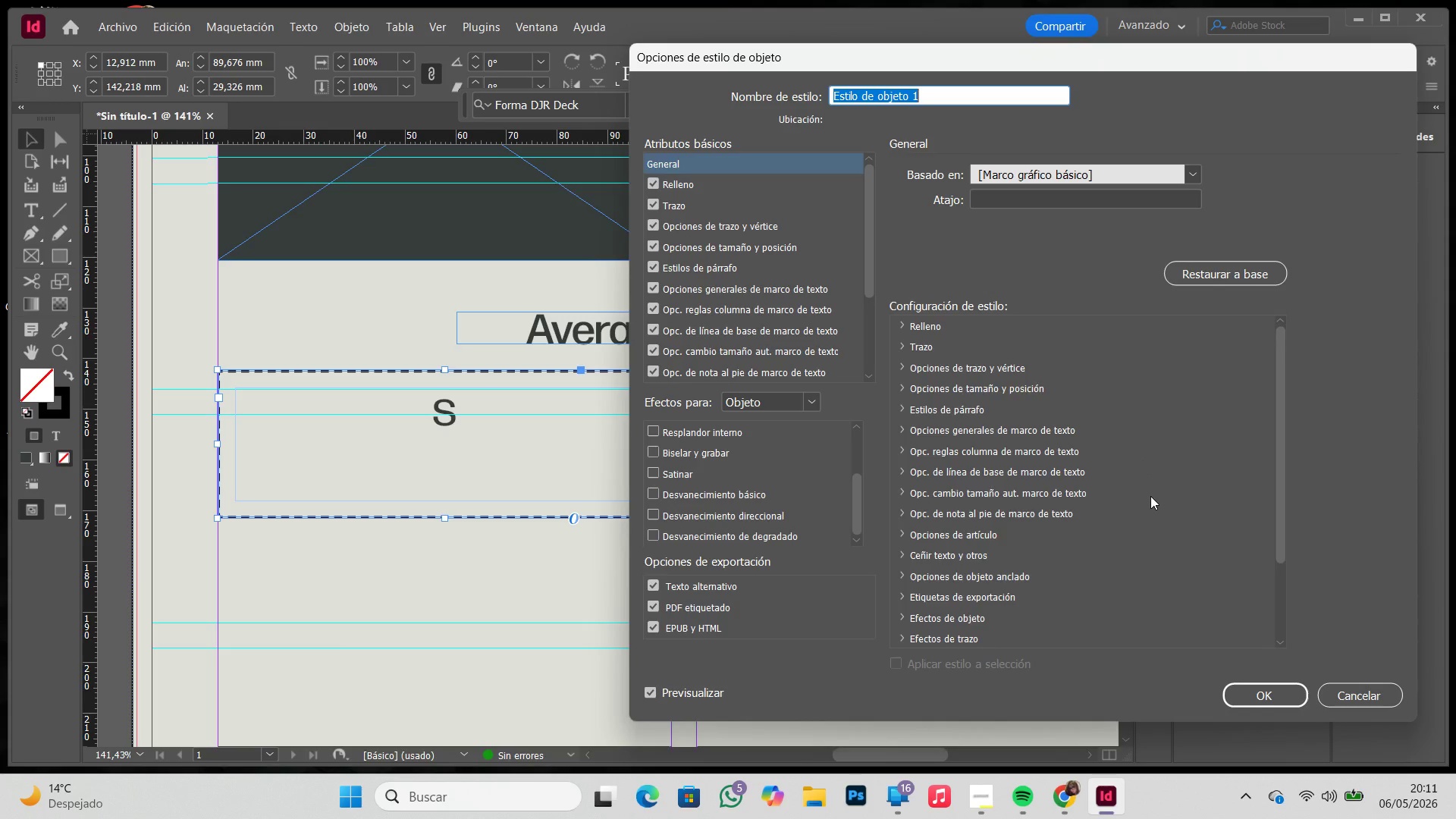 
scroll: coordinate [1150, 495], scroll_direction: down, amount: 7.0
 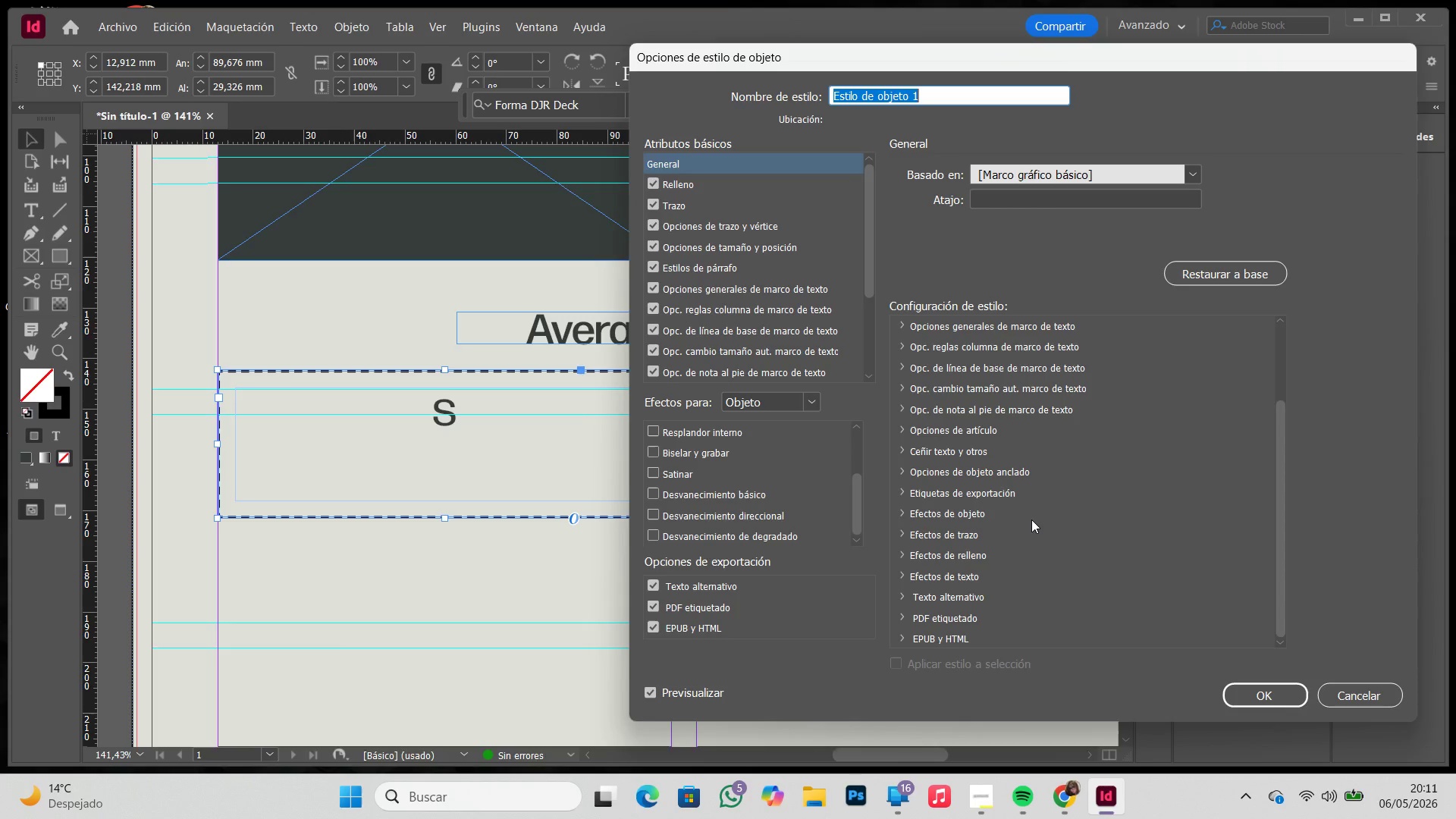 
scroll: coordinate [1026, 512], scroll_direction: up, amount: 3.0
 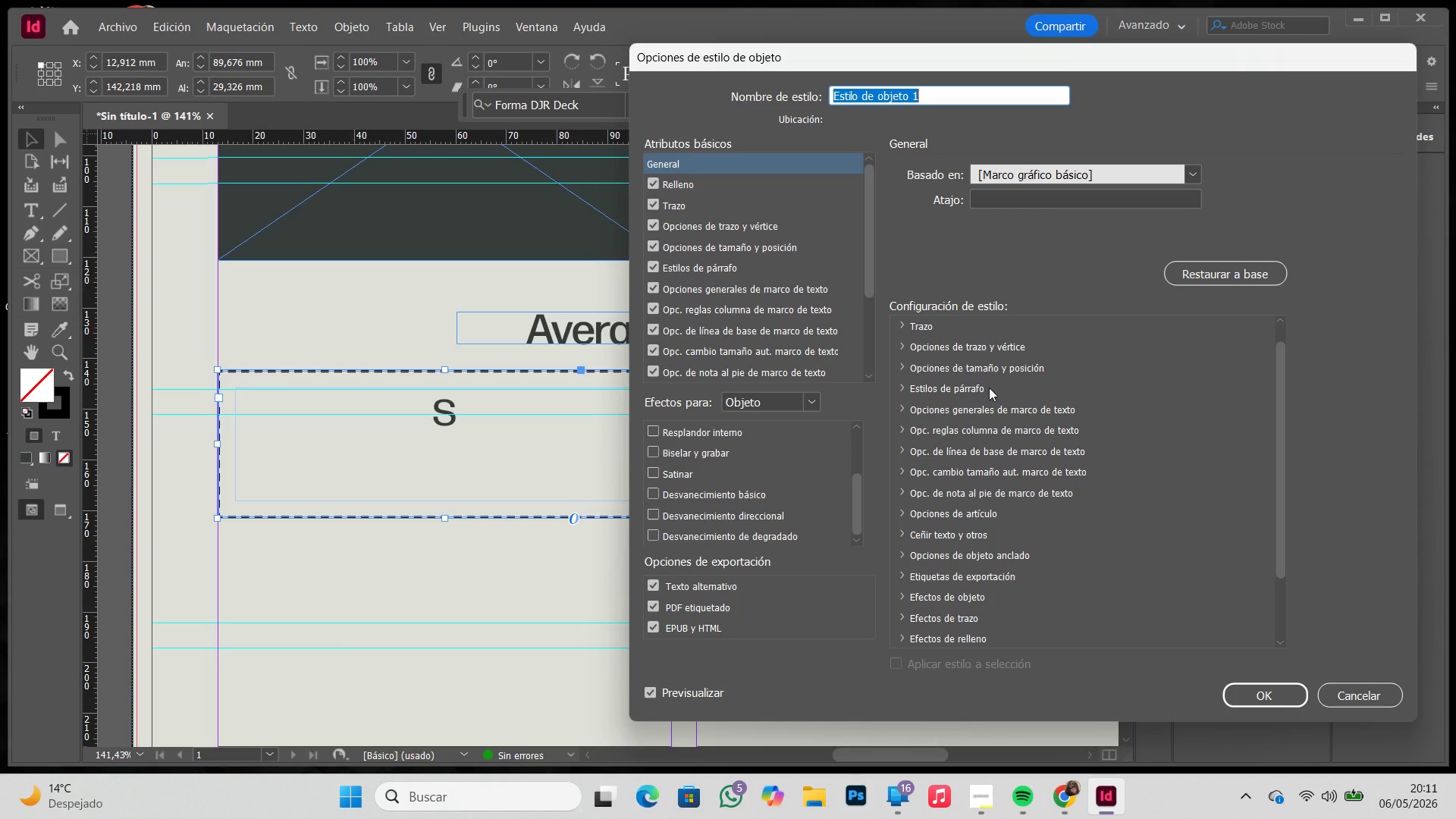 
left_click([989, 388])
 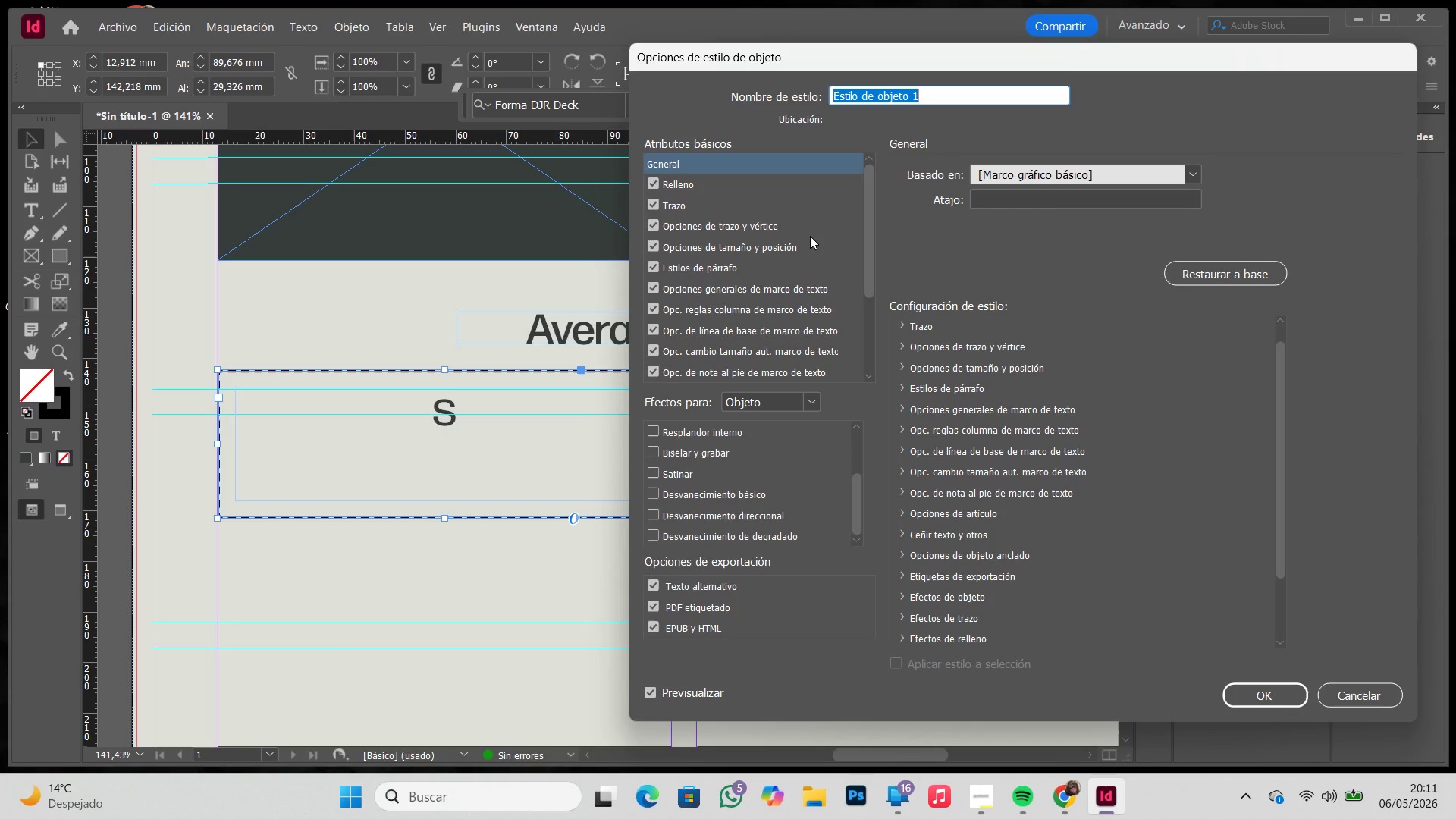 
left_click([775, 201])
 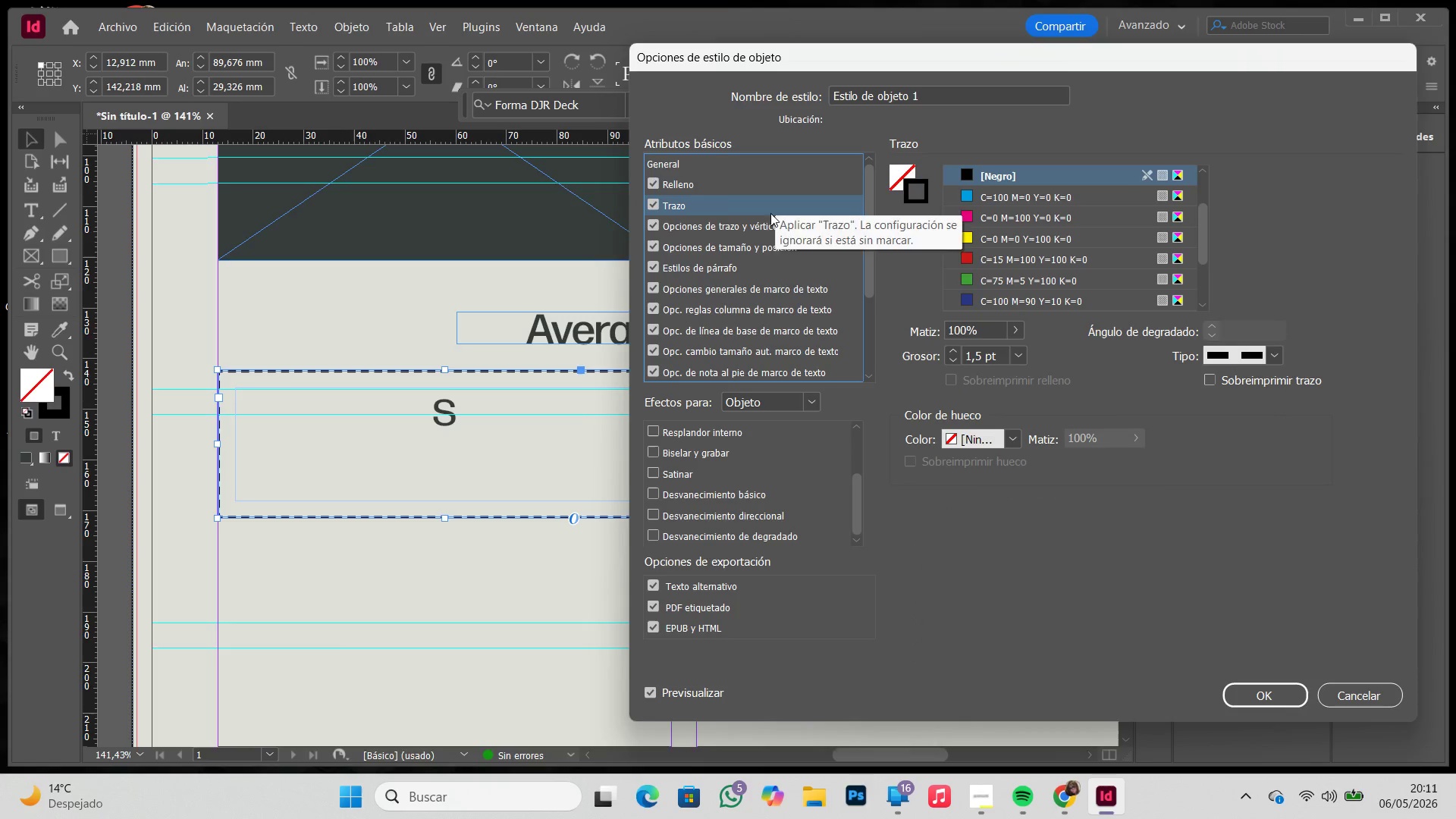 
left_click([767, 225])
 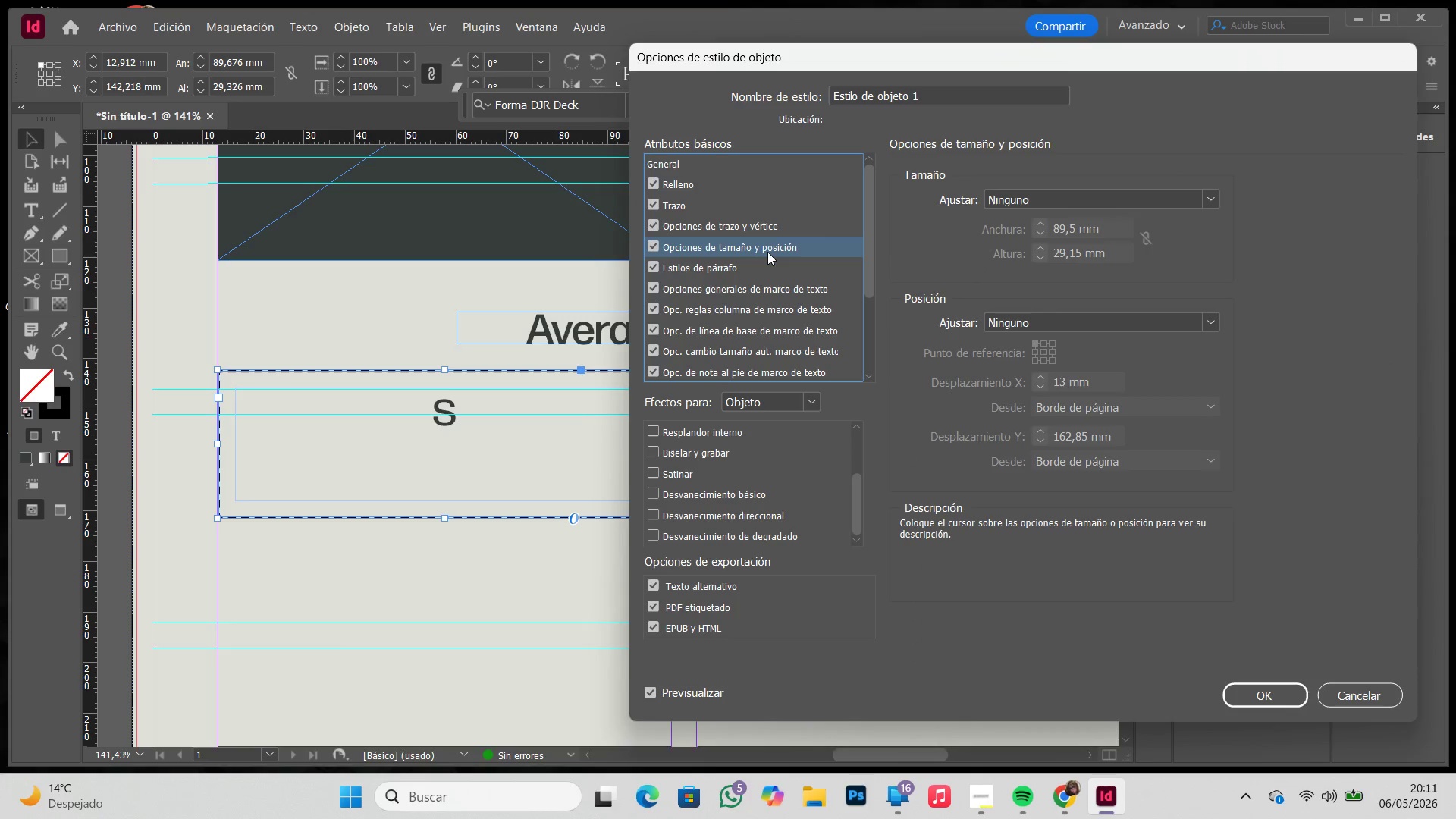 
double_click([766, 271])
 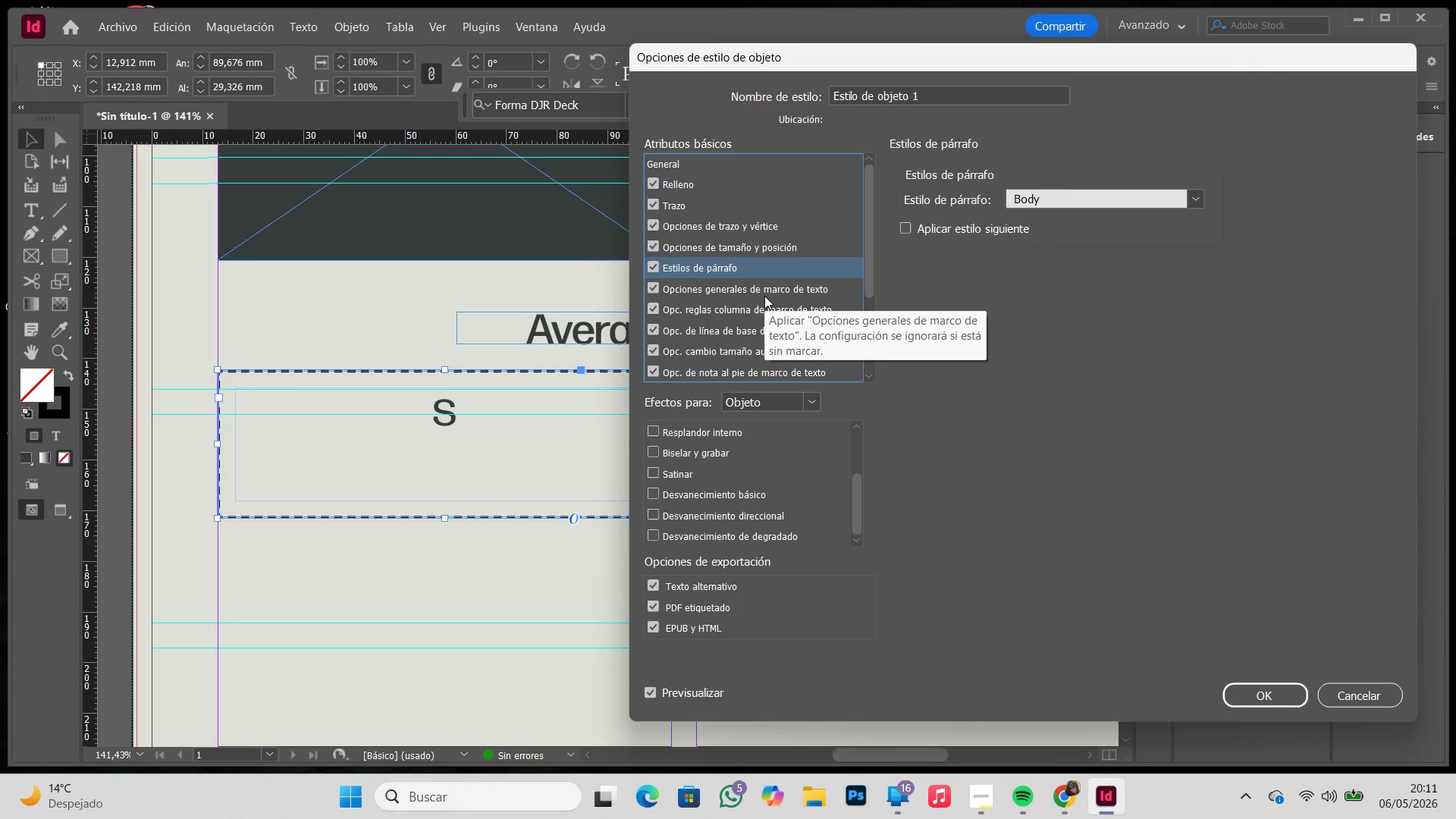 
left_click([764, 296])
 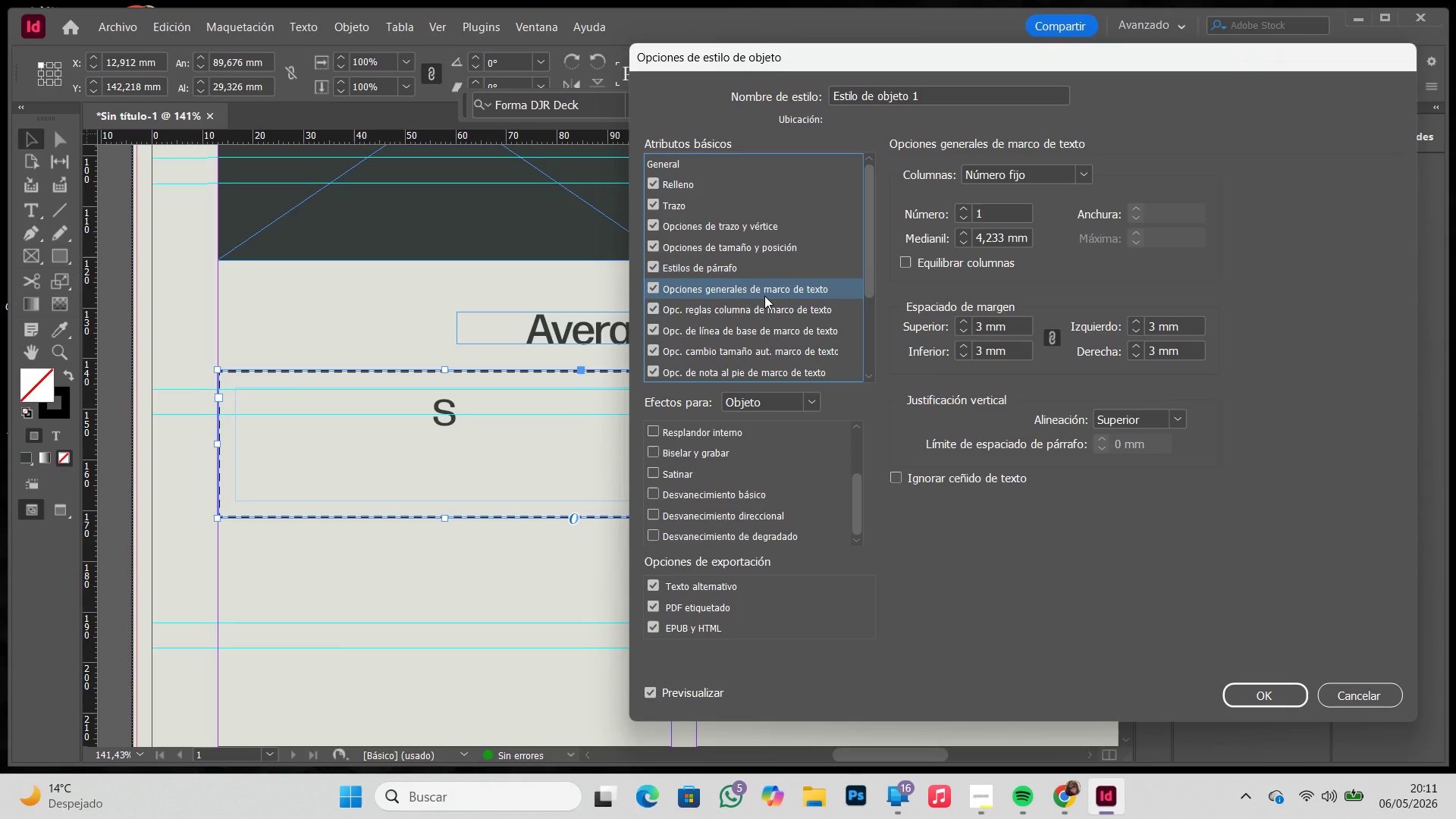 
wait(9.84)
 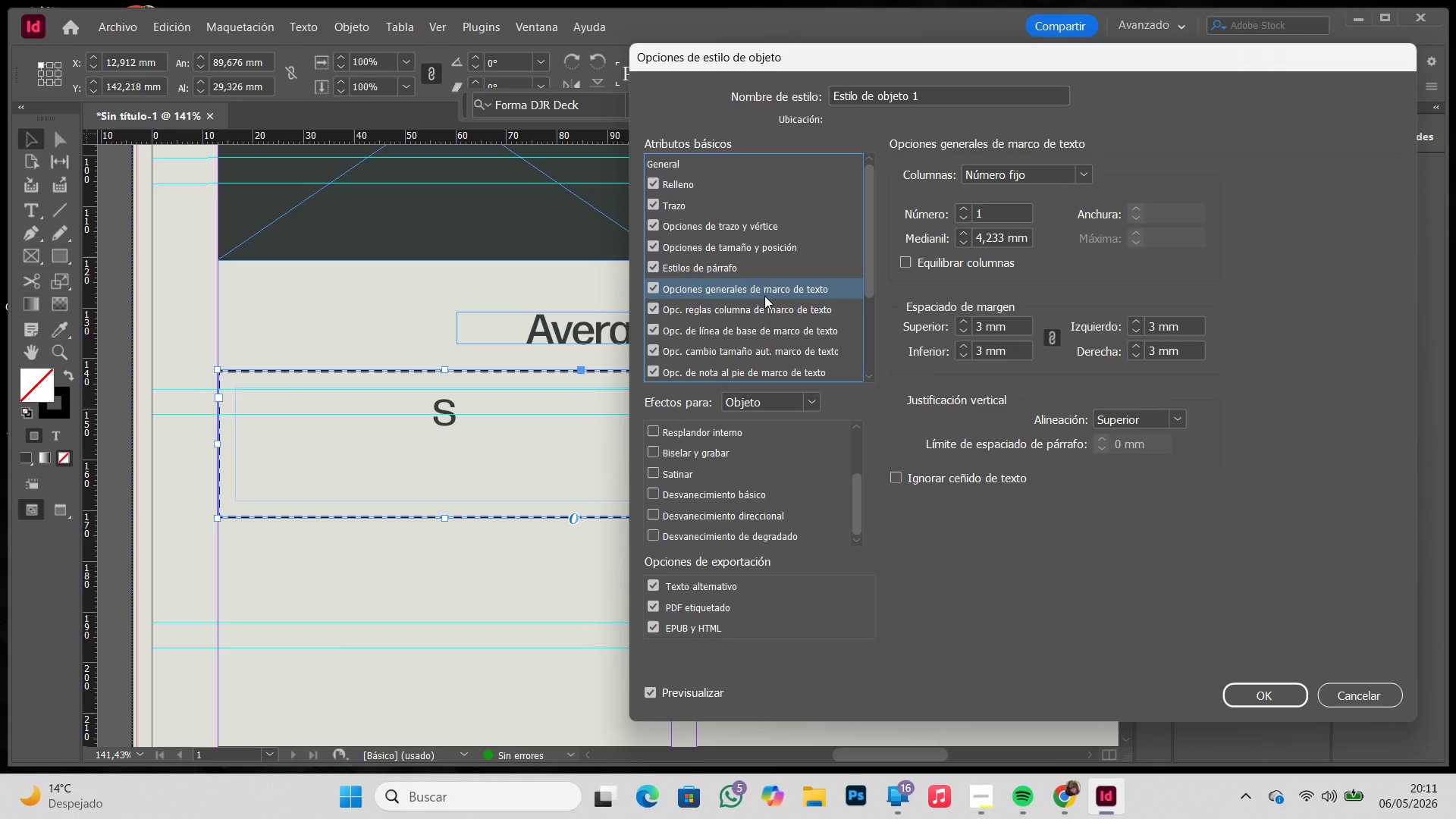 
left_click([1369, 685])
 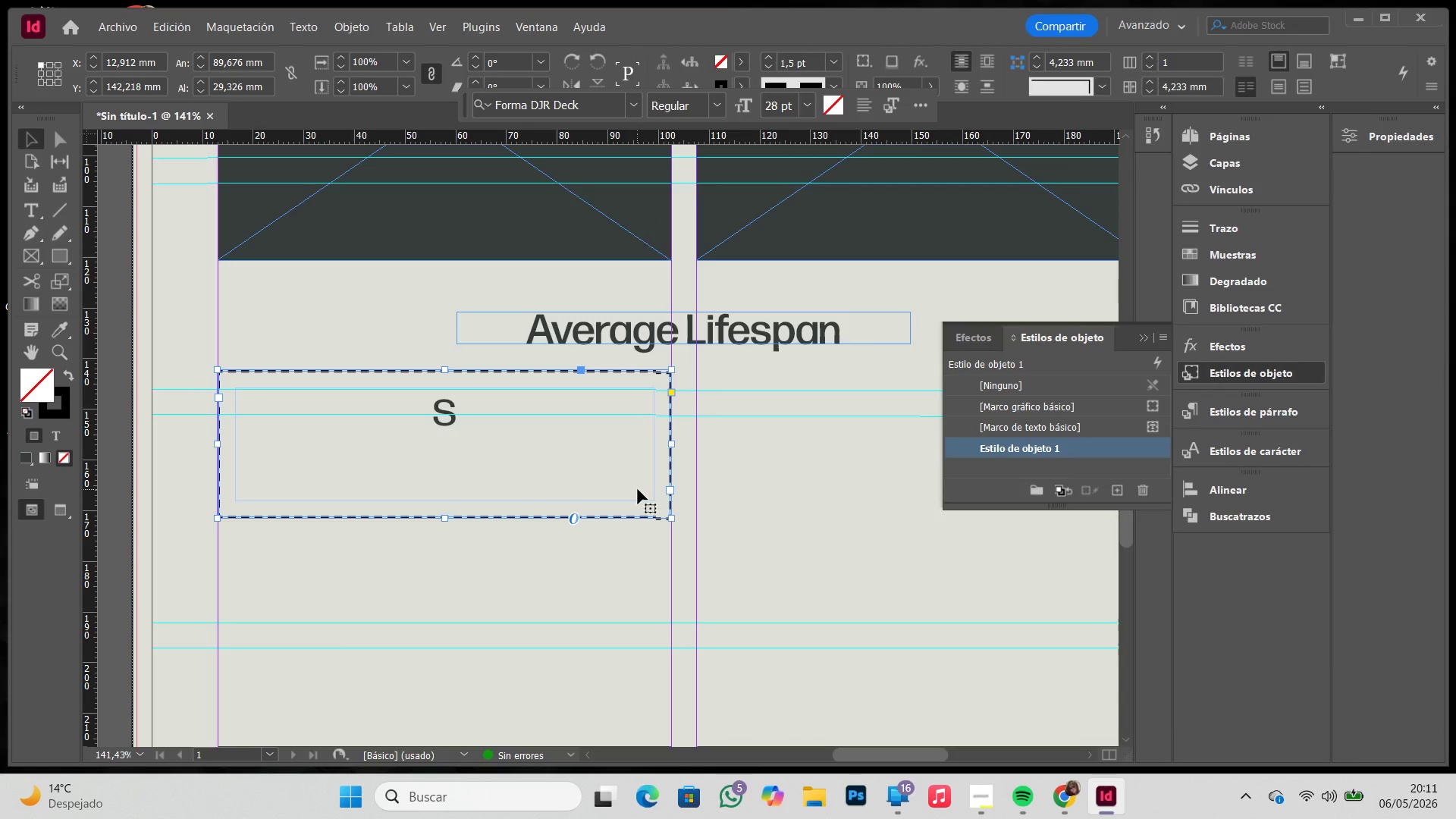 
left_click([638, 489])
 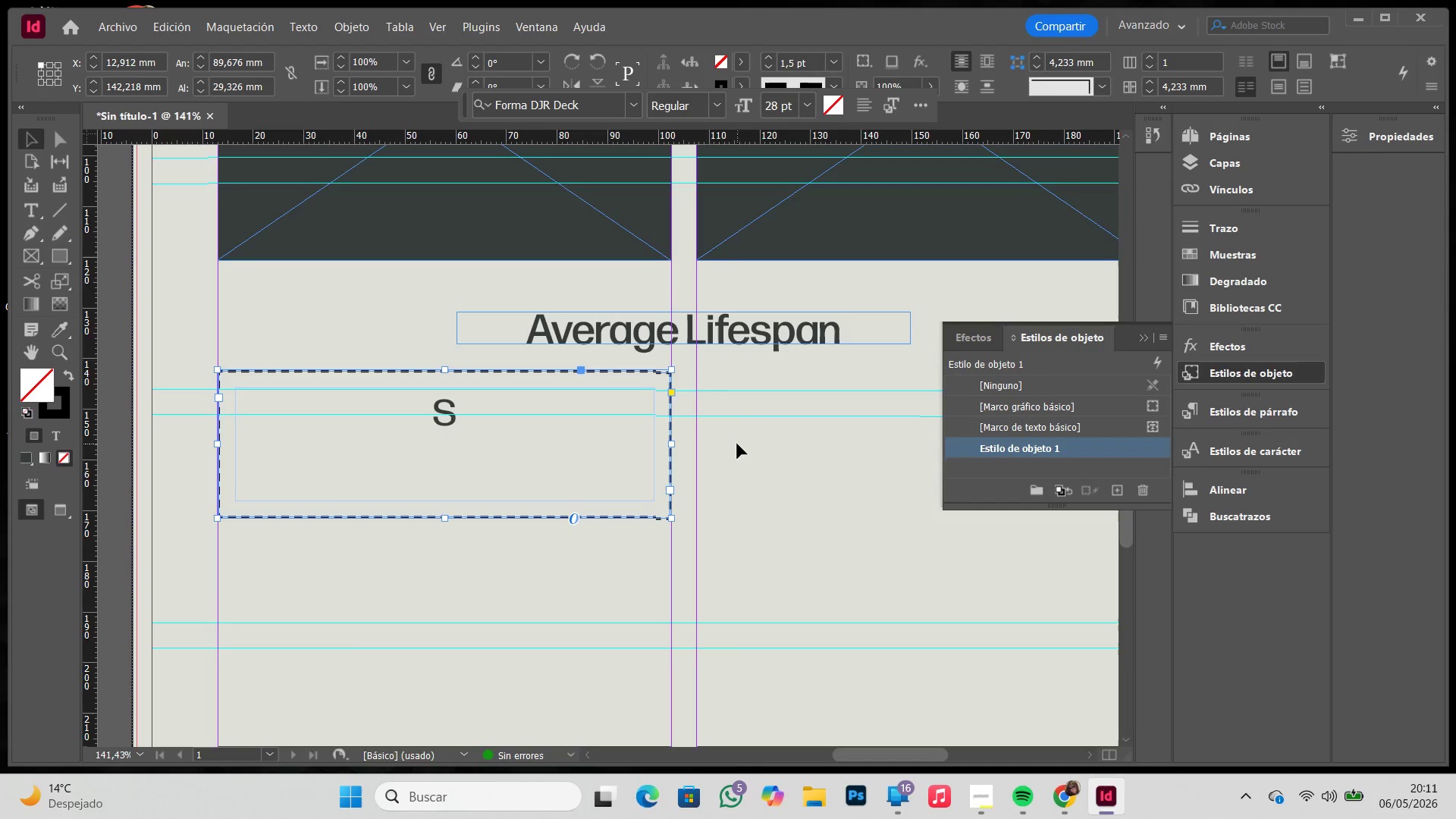 
key(Control+ControlLeft)
 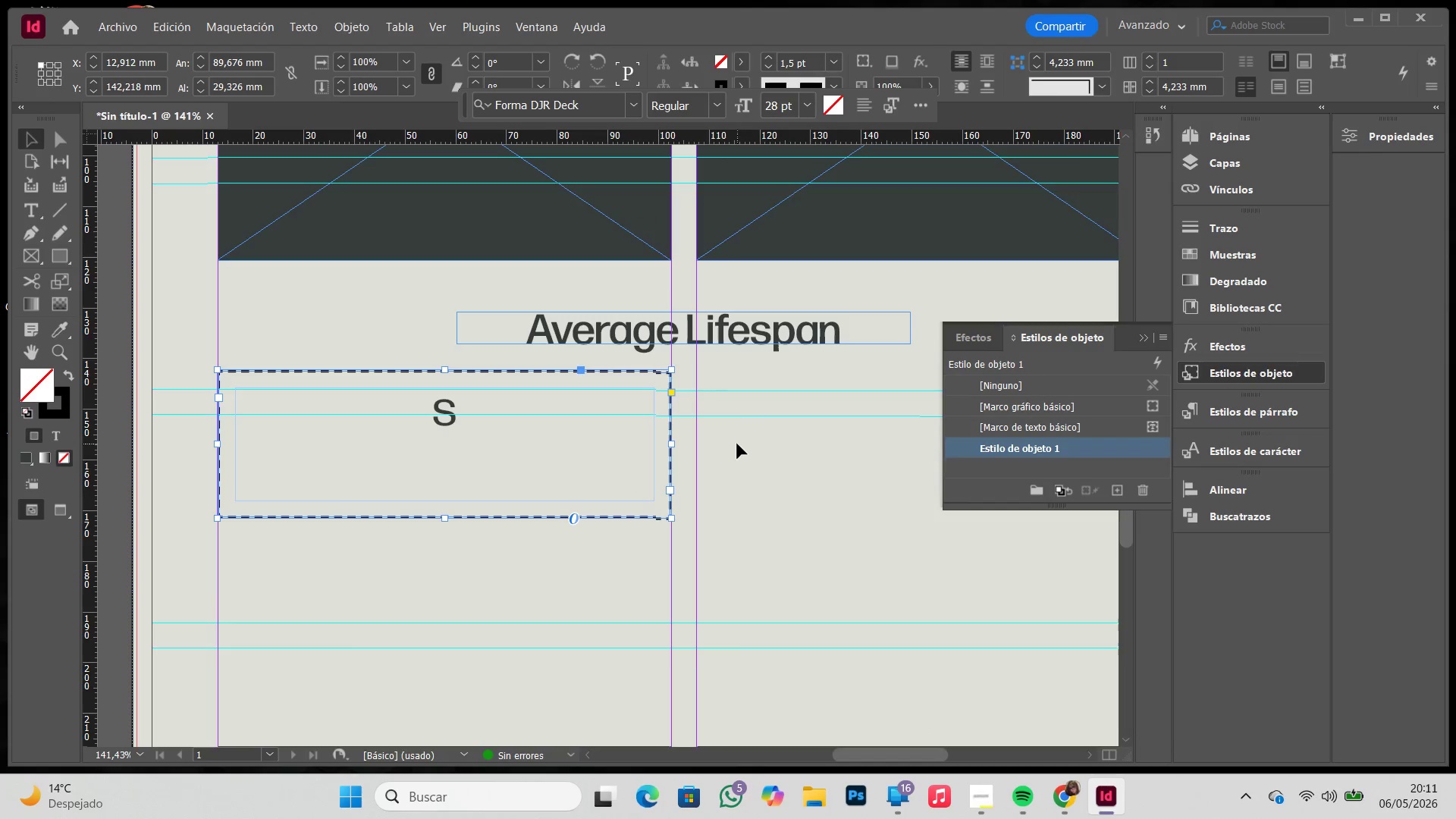 
key(Control+Z)
 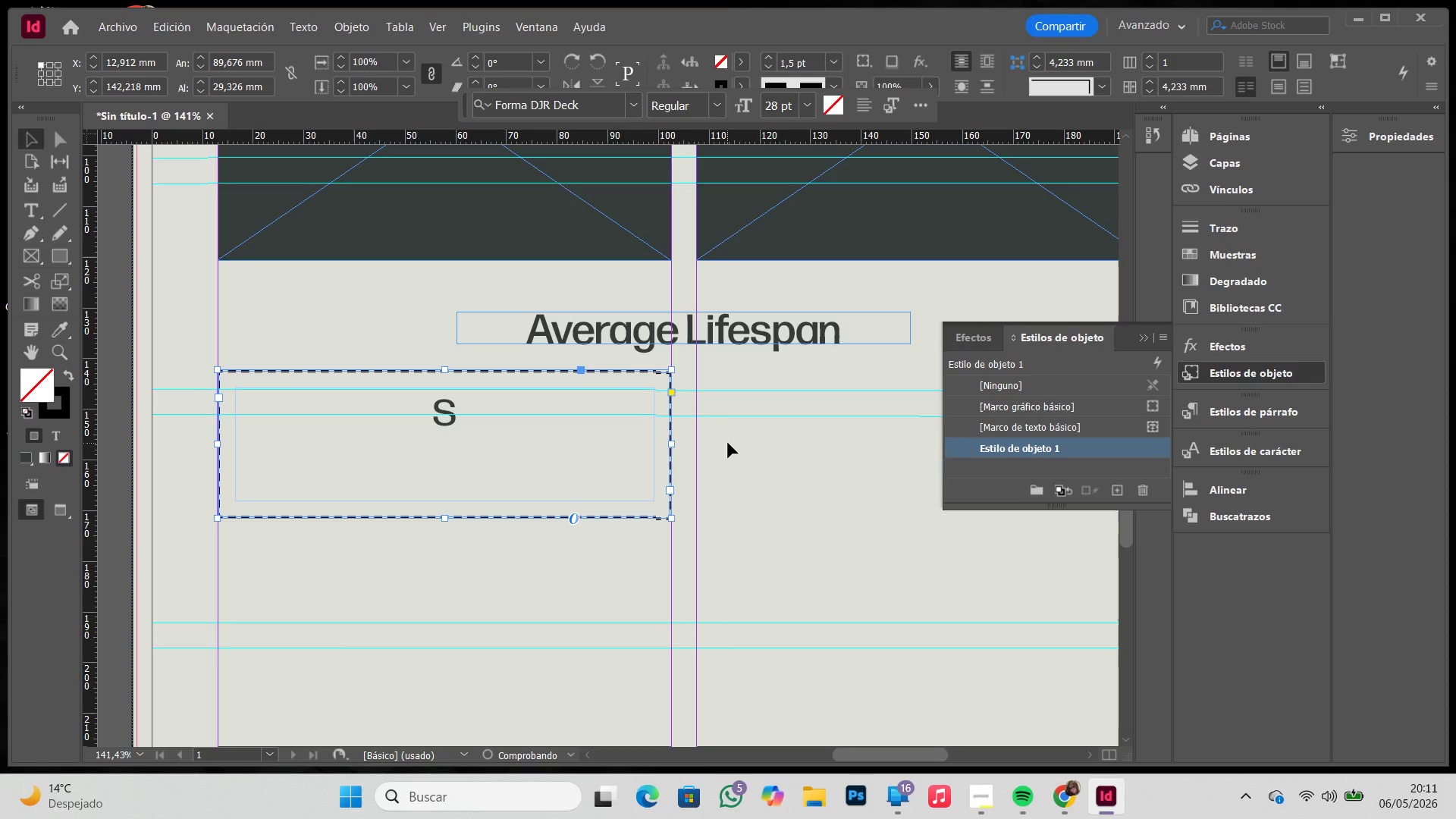 
left_click([728, 443])
 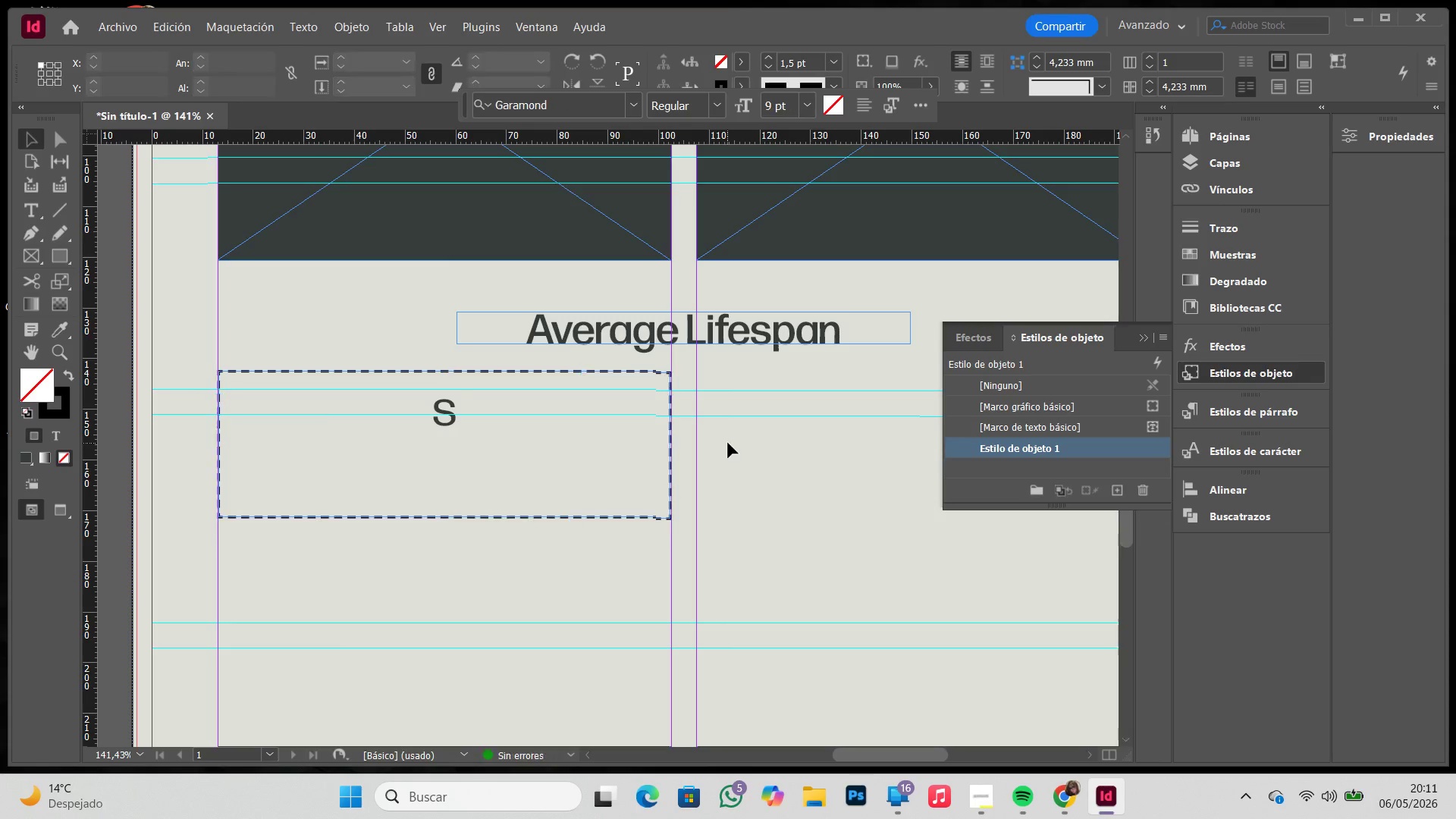 
key(Control+Z)
 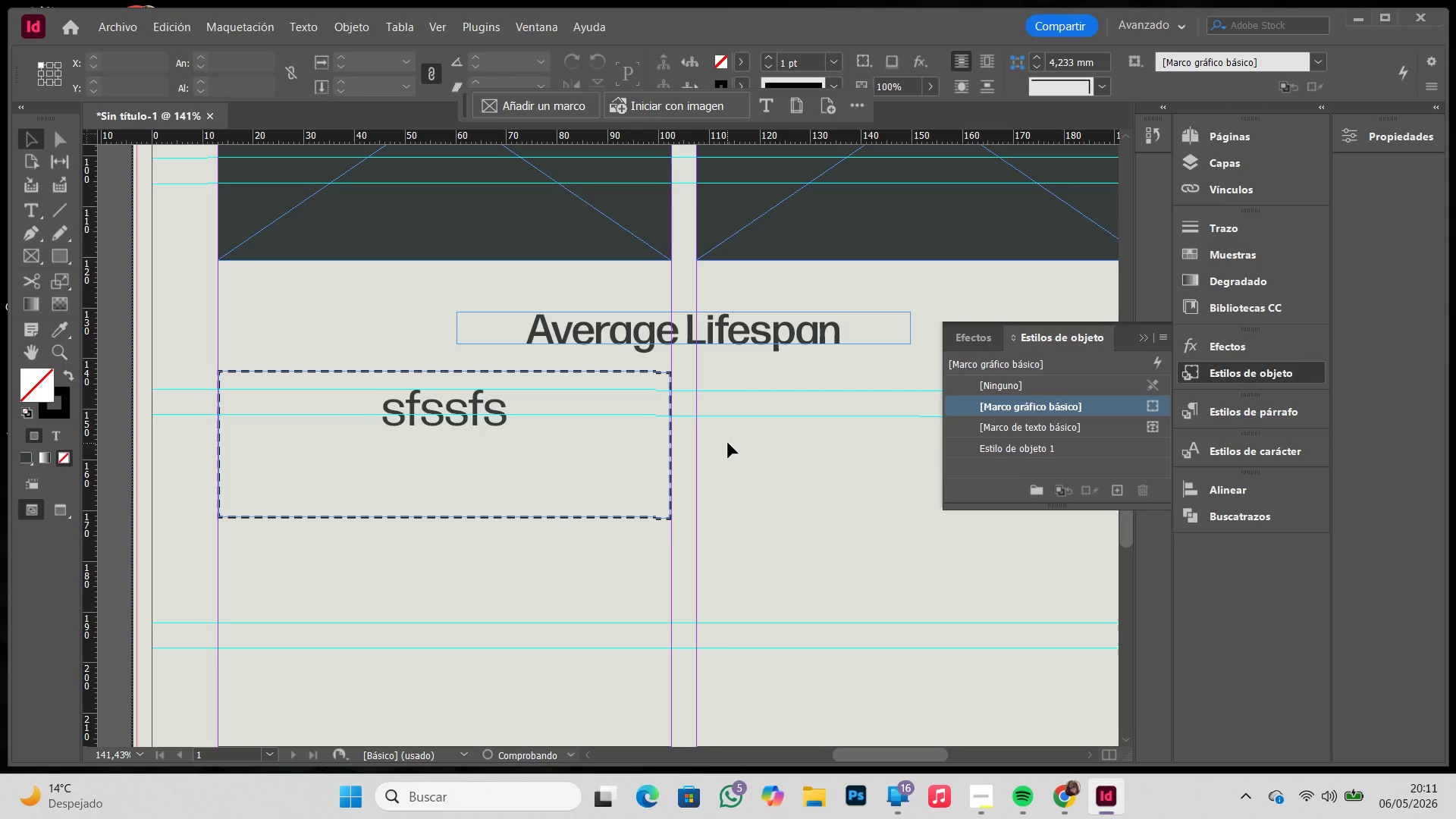 
key(Control+Z)
 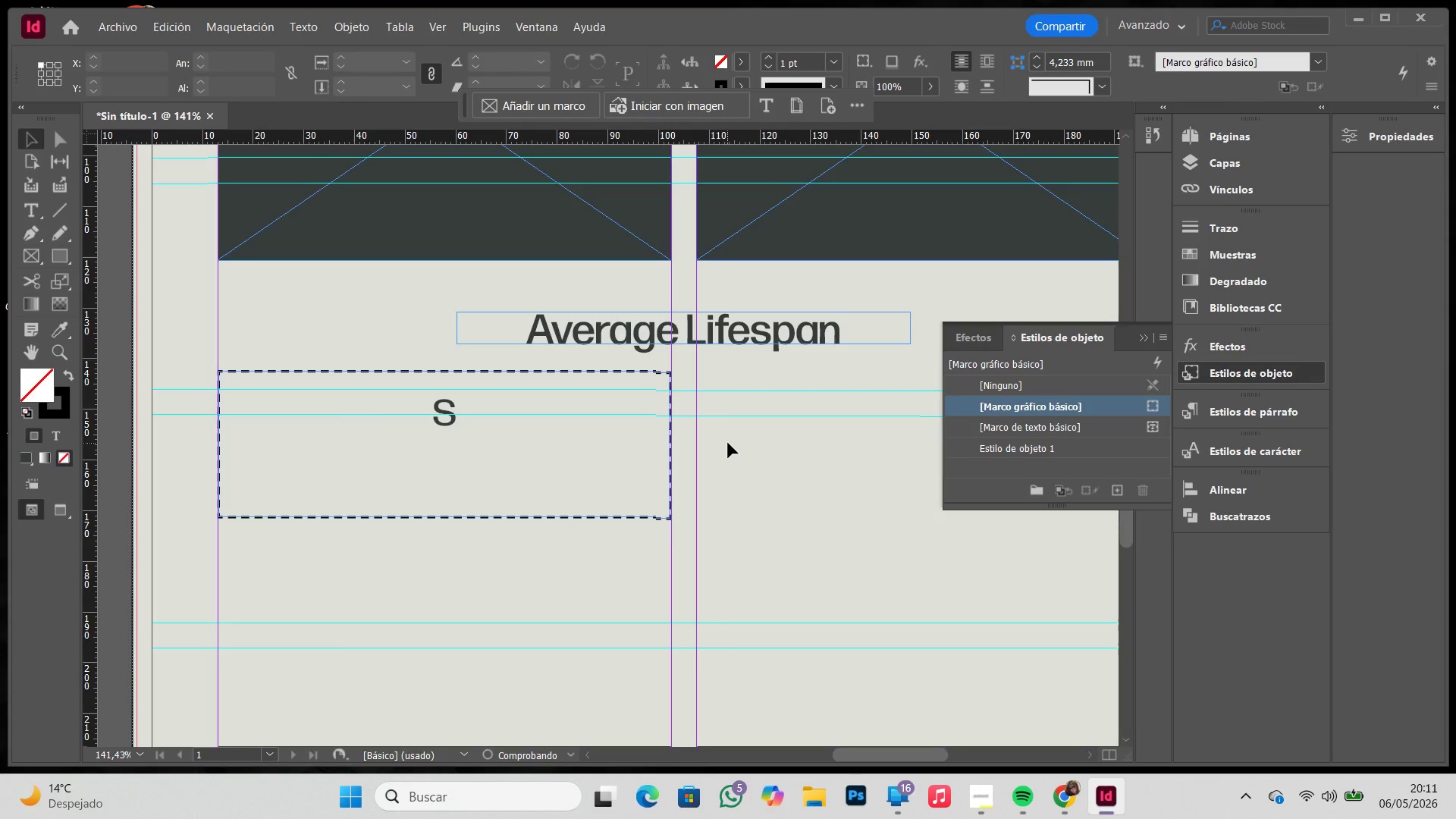 
key(Control+Z)
 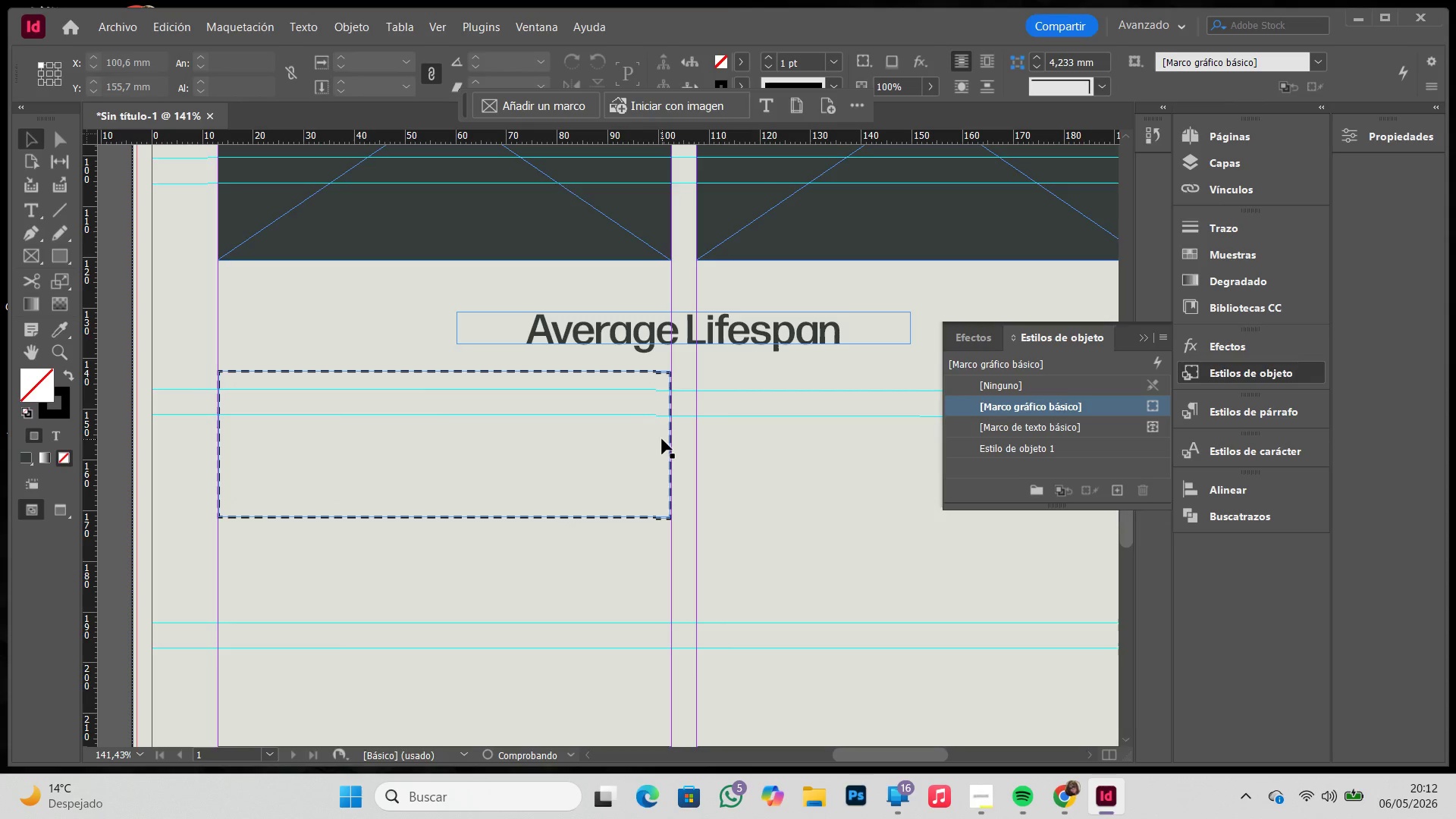 
left_click_drag(start_coordinate=[671, 439], to_coordinate=[670, 458])
 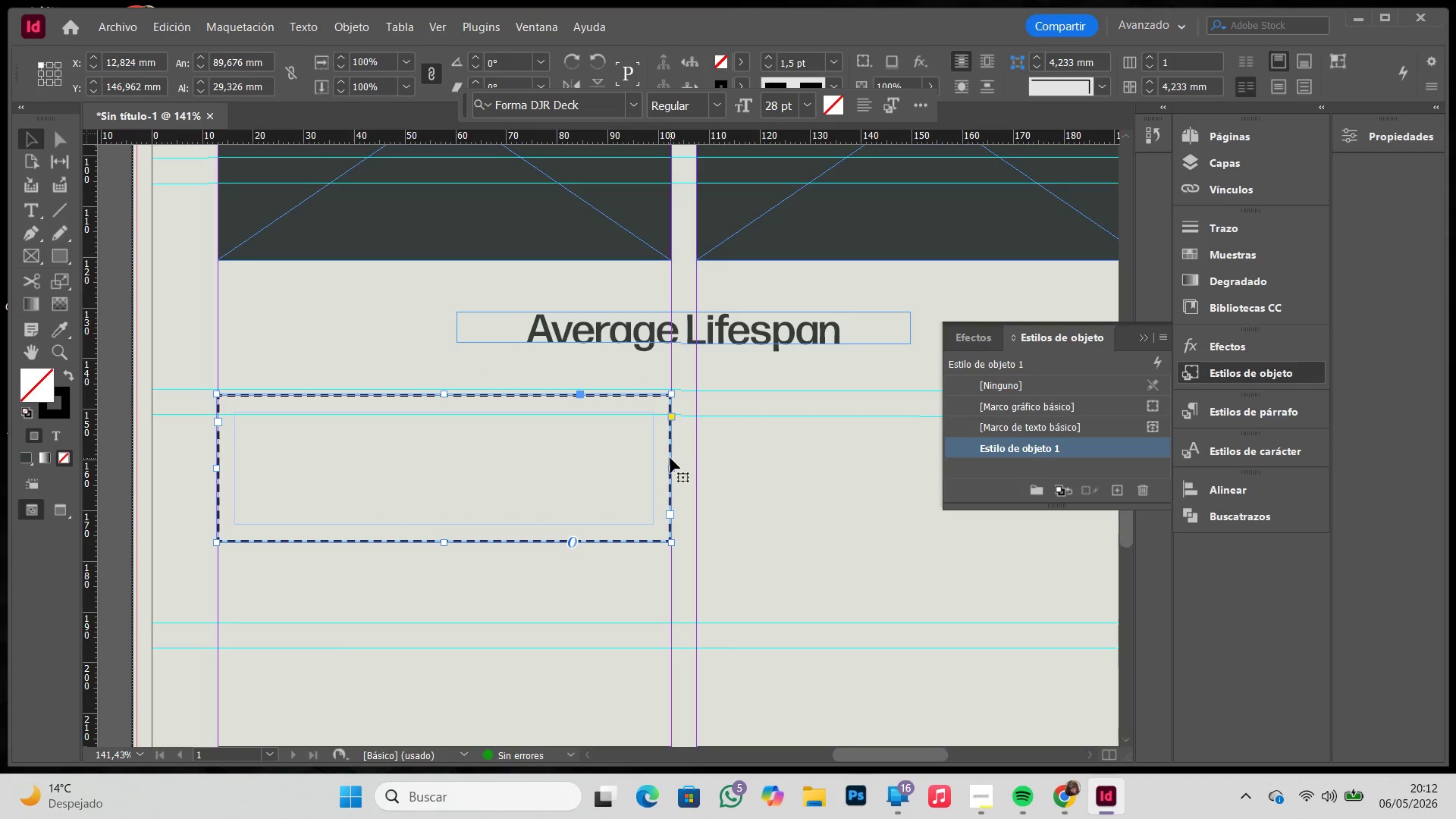 
hold_key(key=ControlLeft, duration=0.47)
 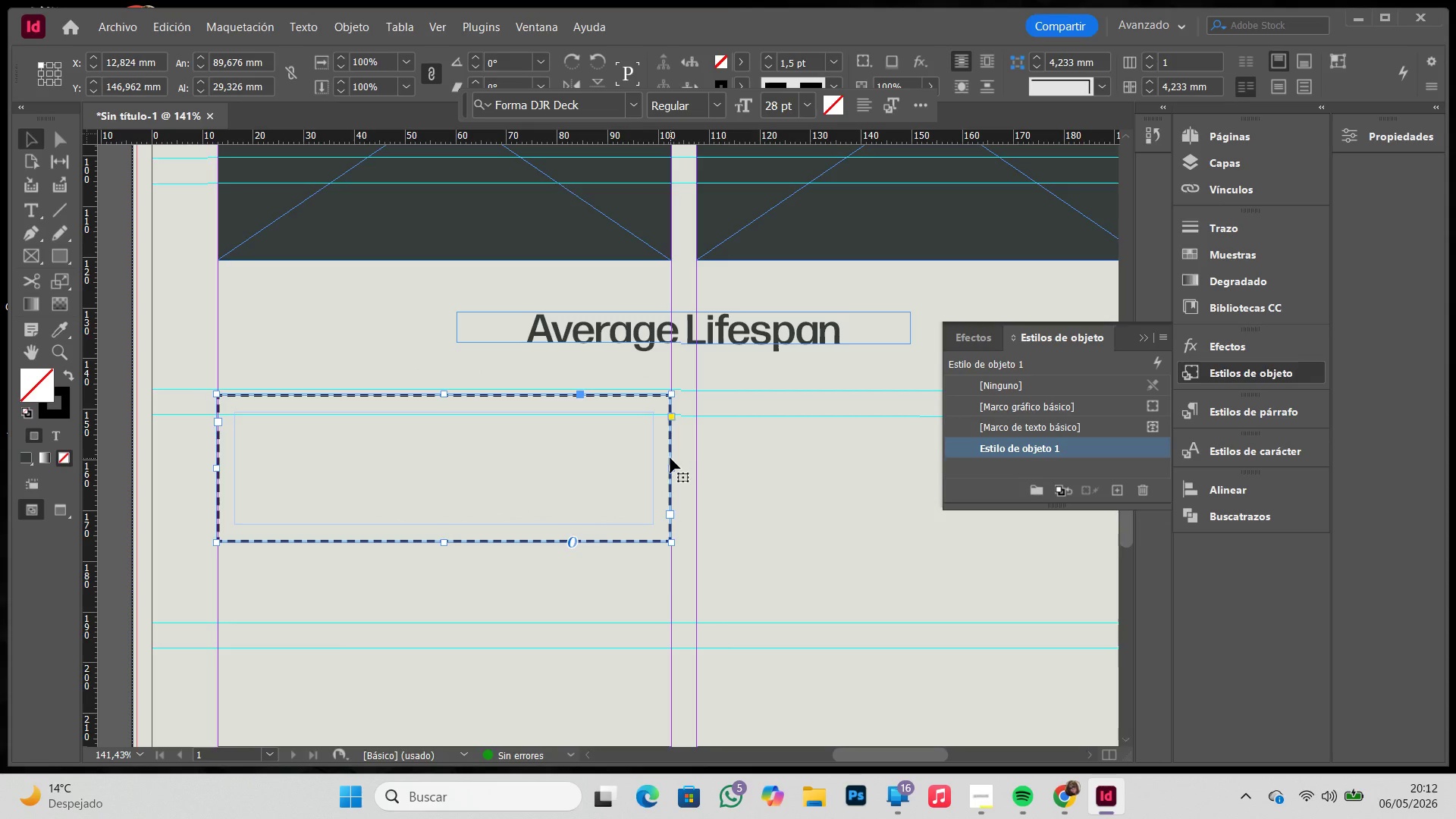 
left_click_drag(start_coordinate=[670, 458], to_coordinate=[670, 437])
 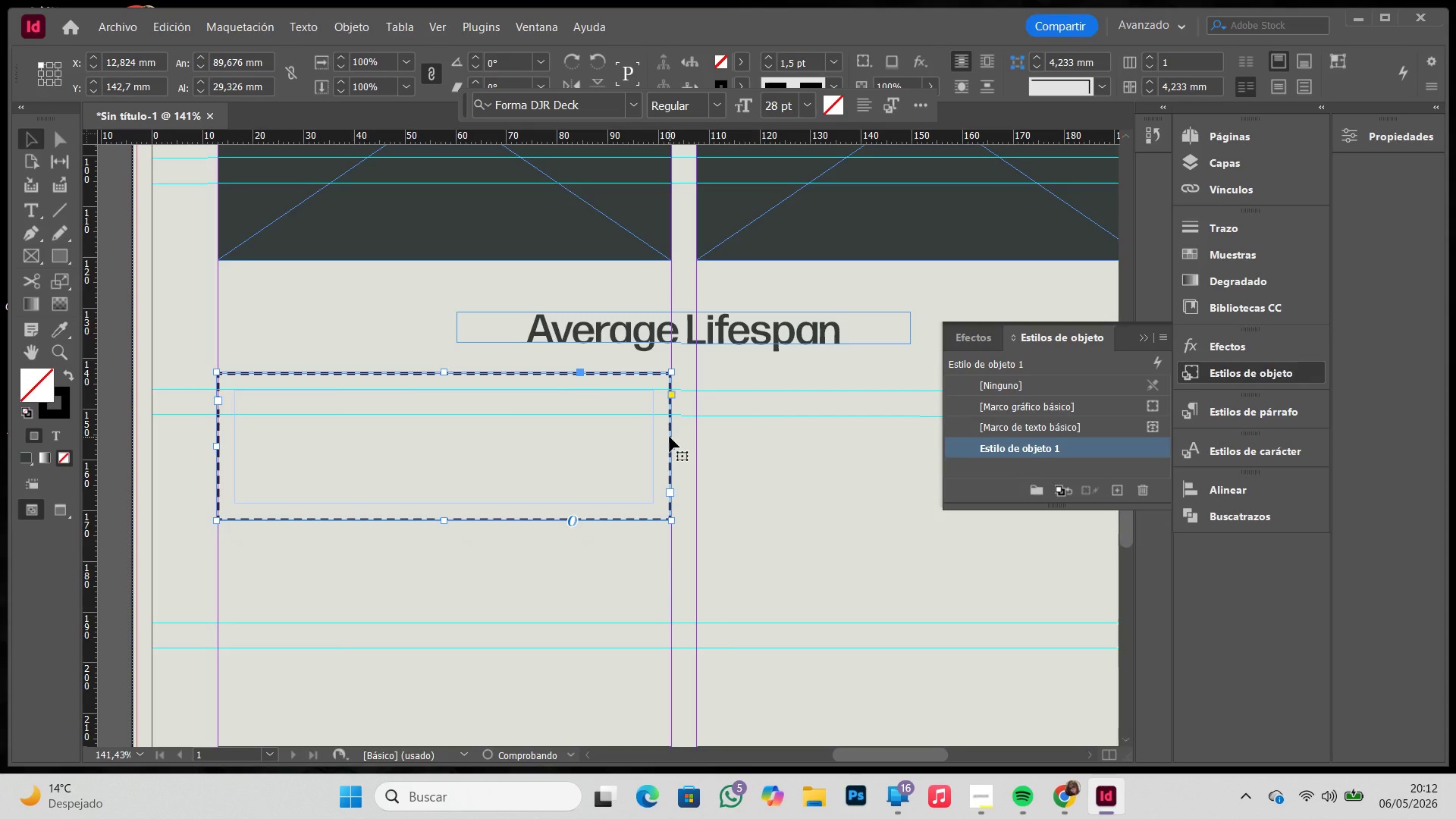 
hold_key(key=ShiftLeft, duration=0.81)
 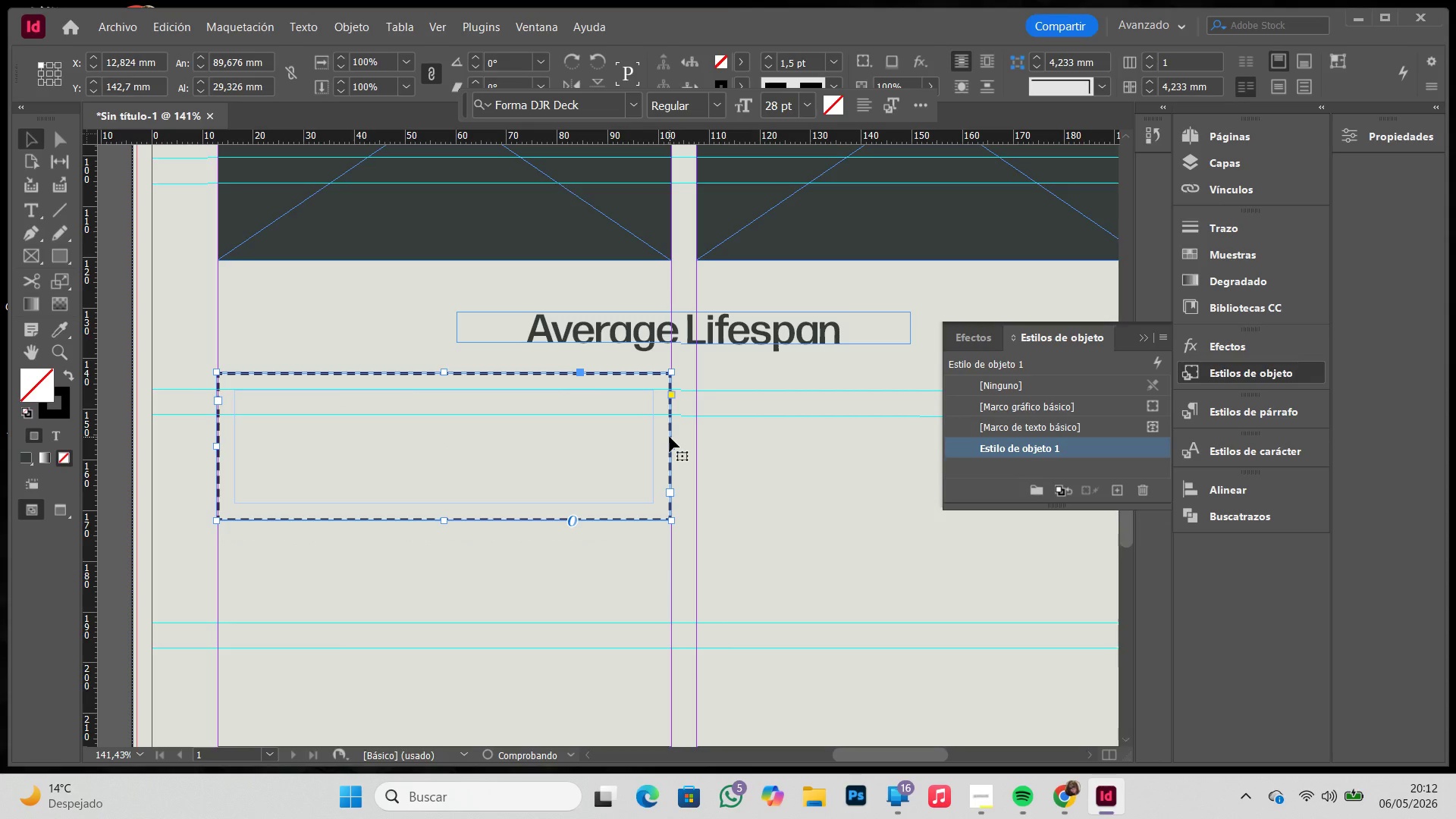 
key(W)
 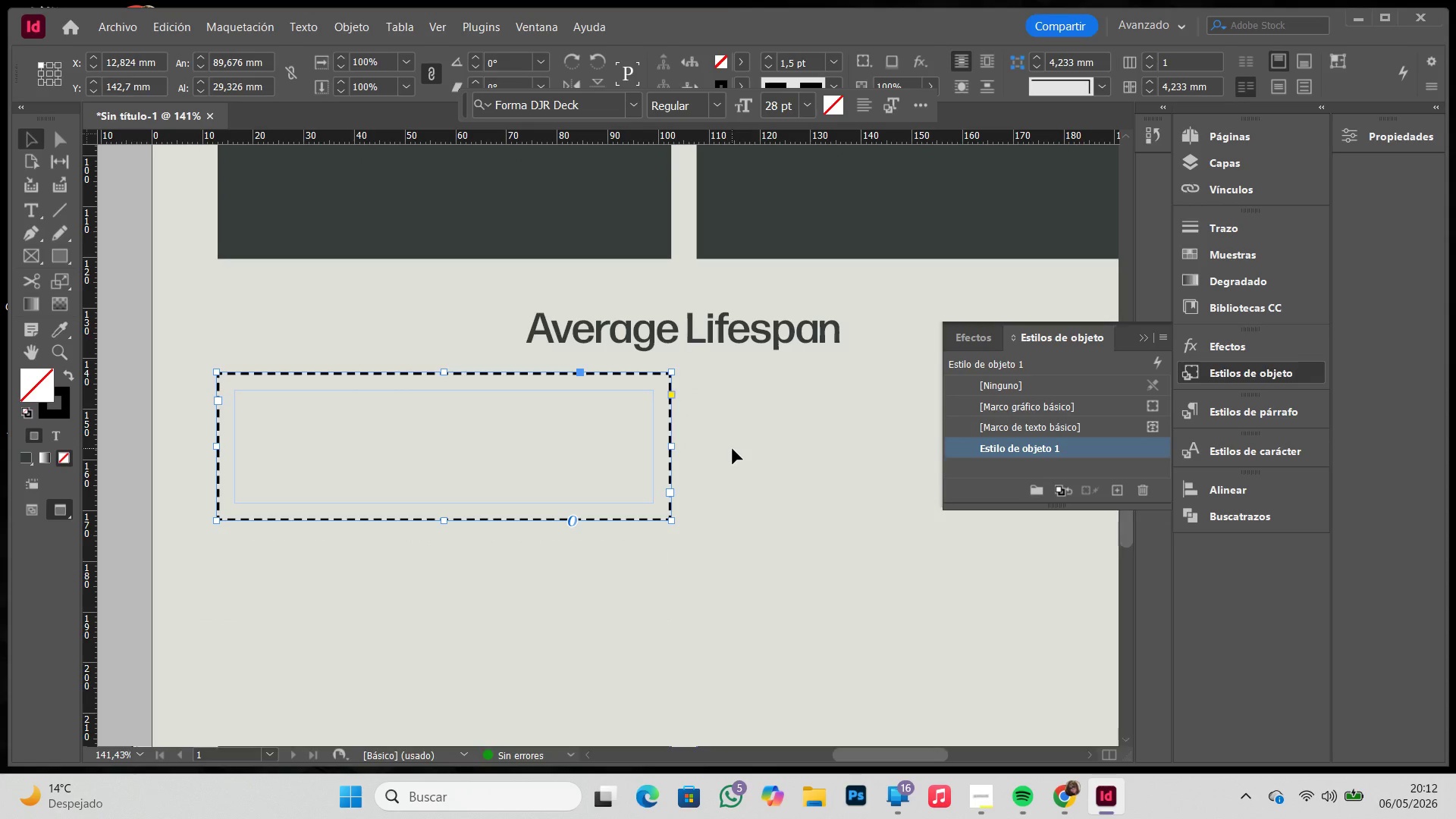 
left_click([733, 449])
 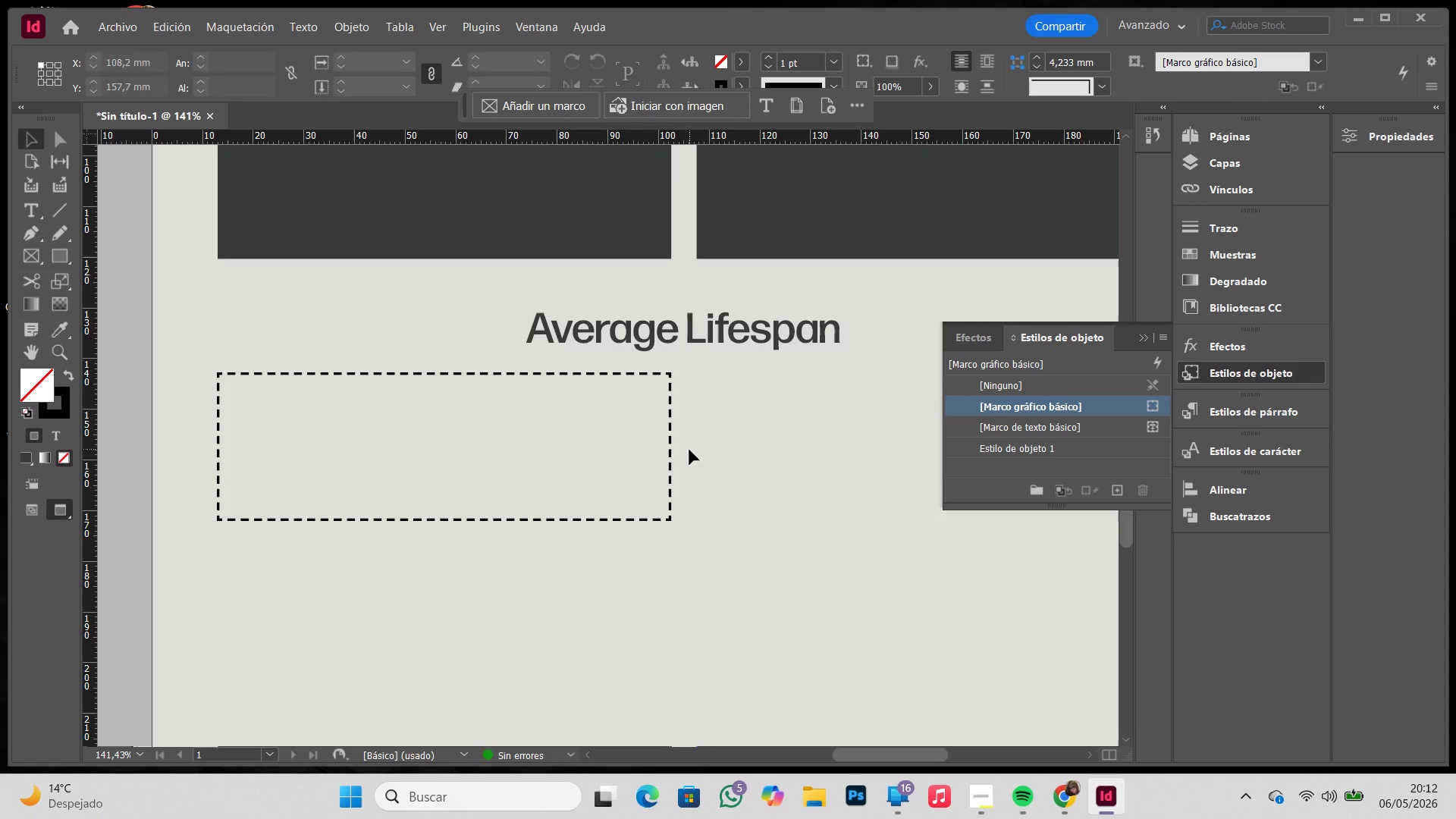 
left_click([670, 450])
 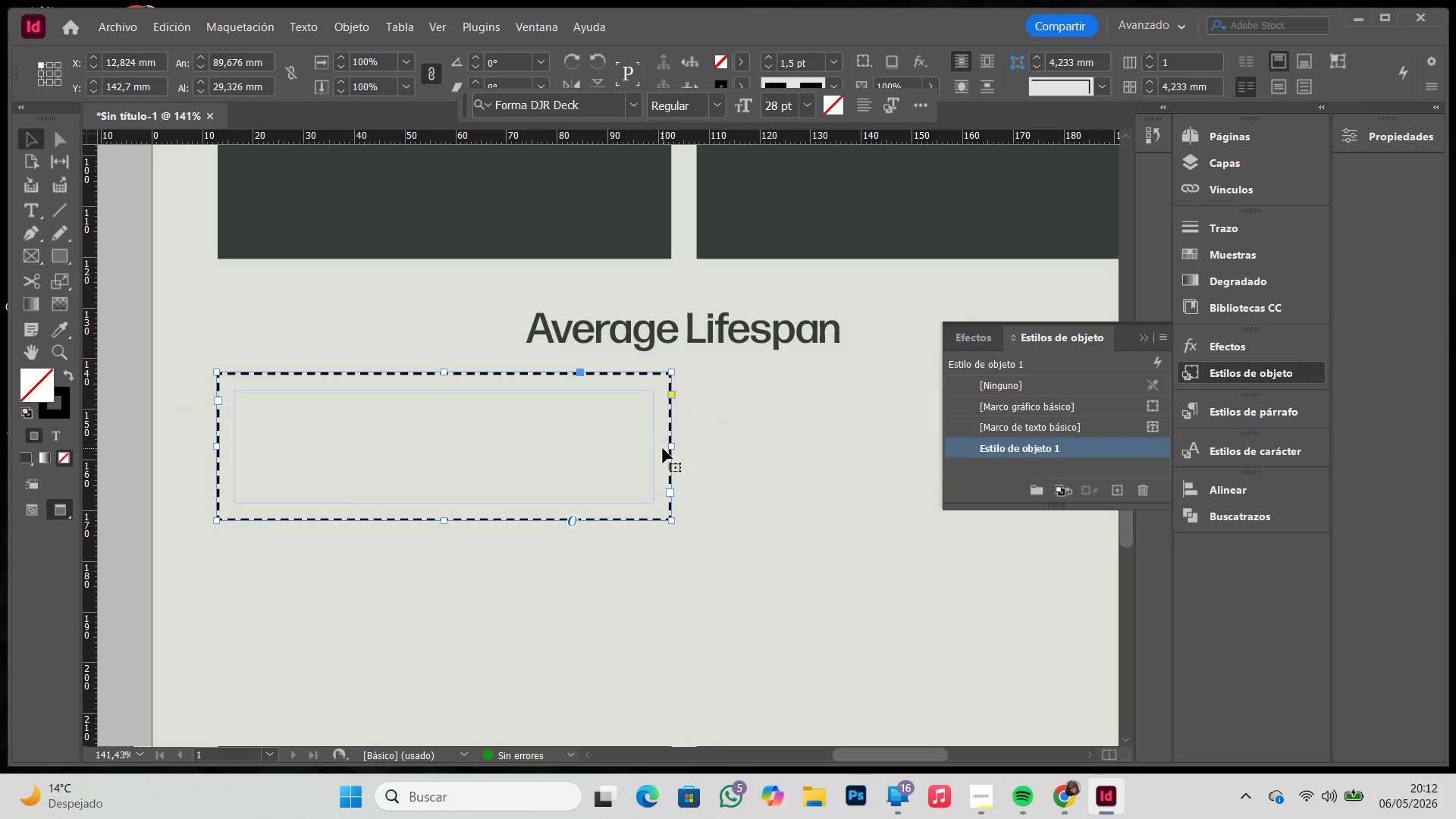 
right_click([653, 447])
 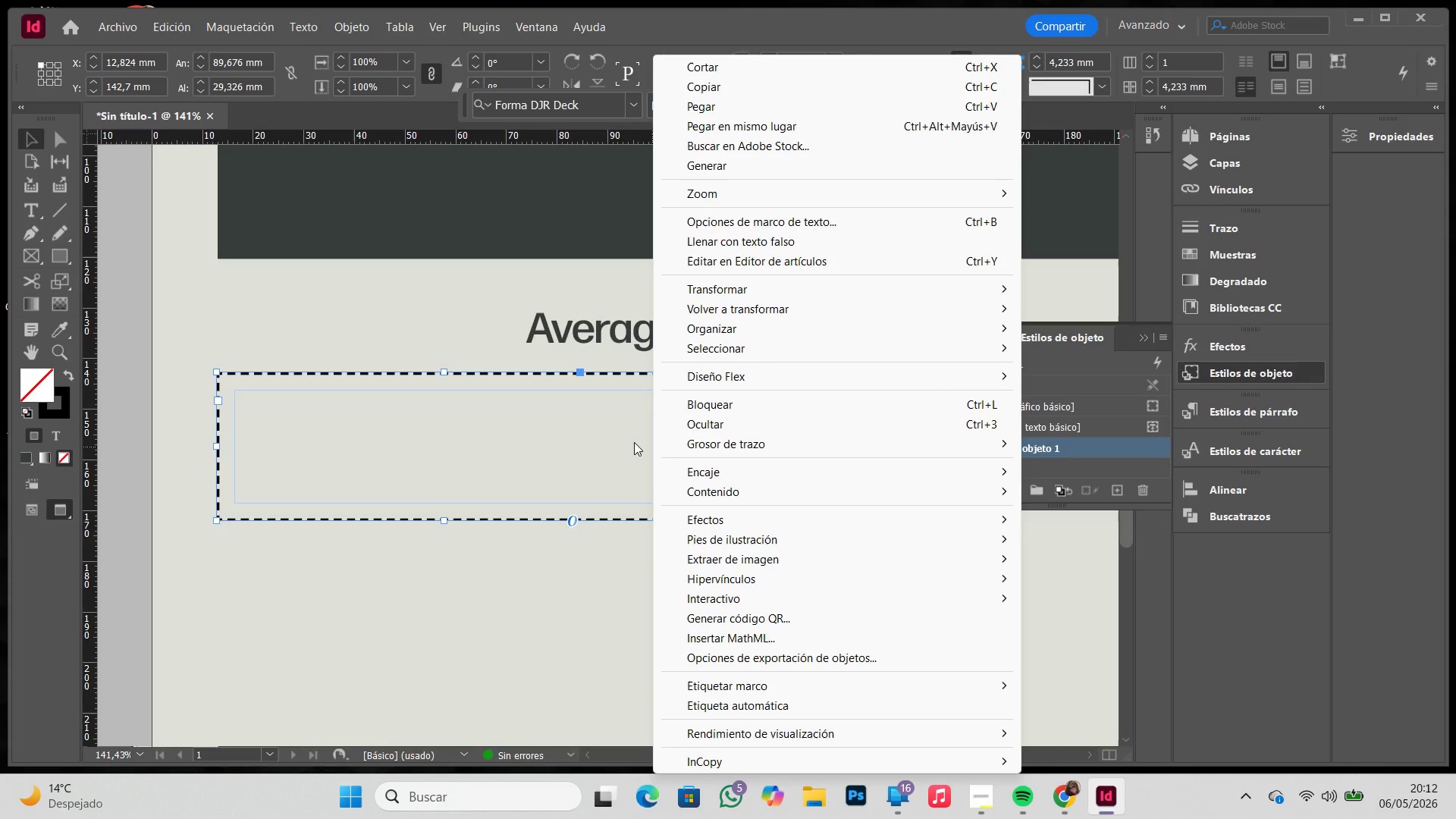 
double_click([634, 442])
 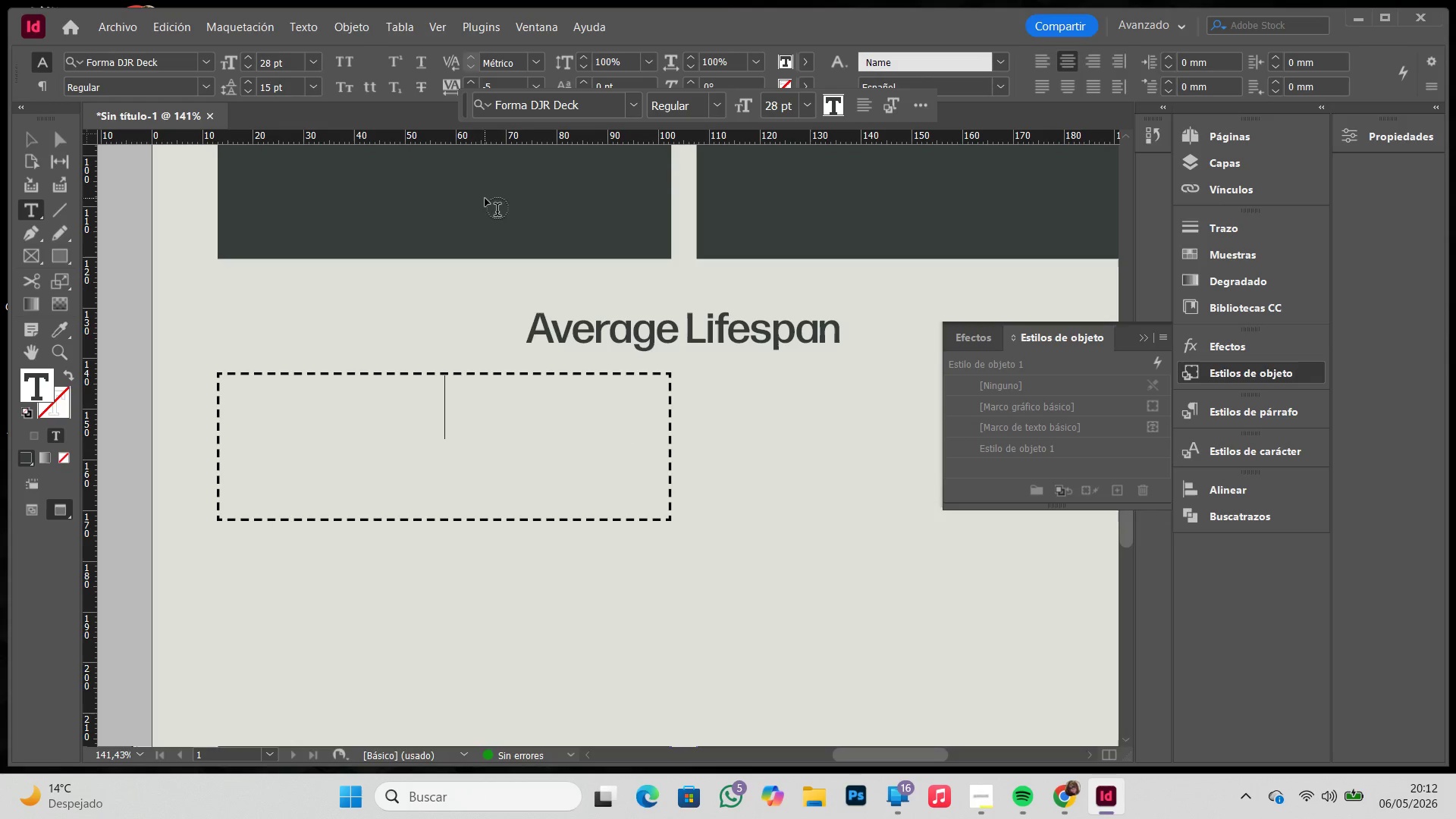 
type(fw)
 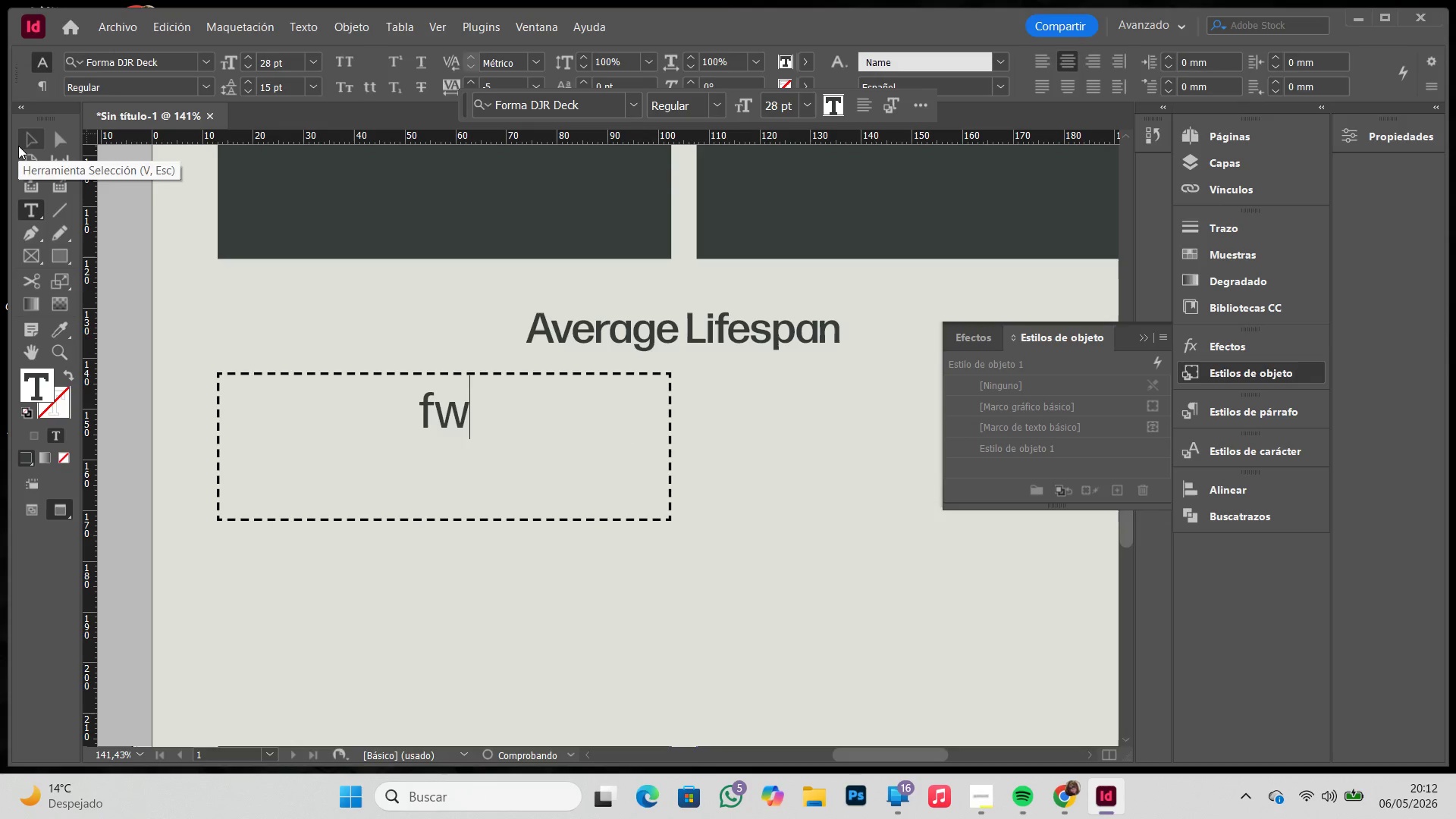 
left_click([18, 146])
 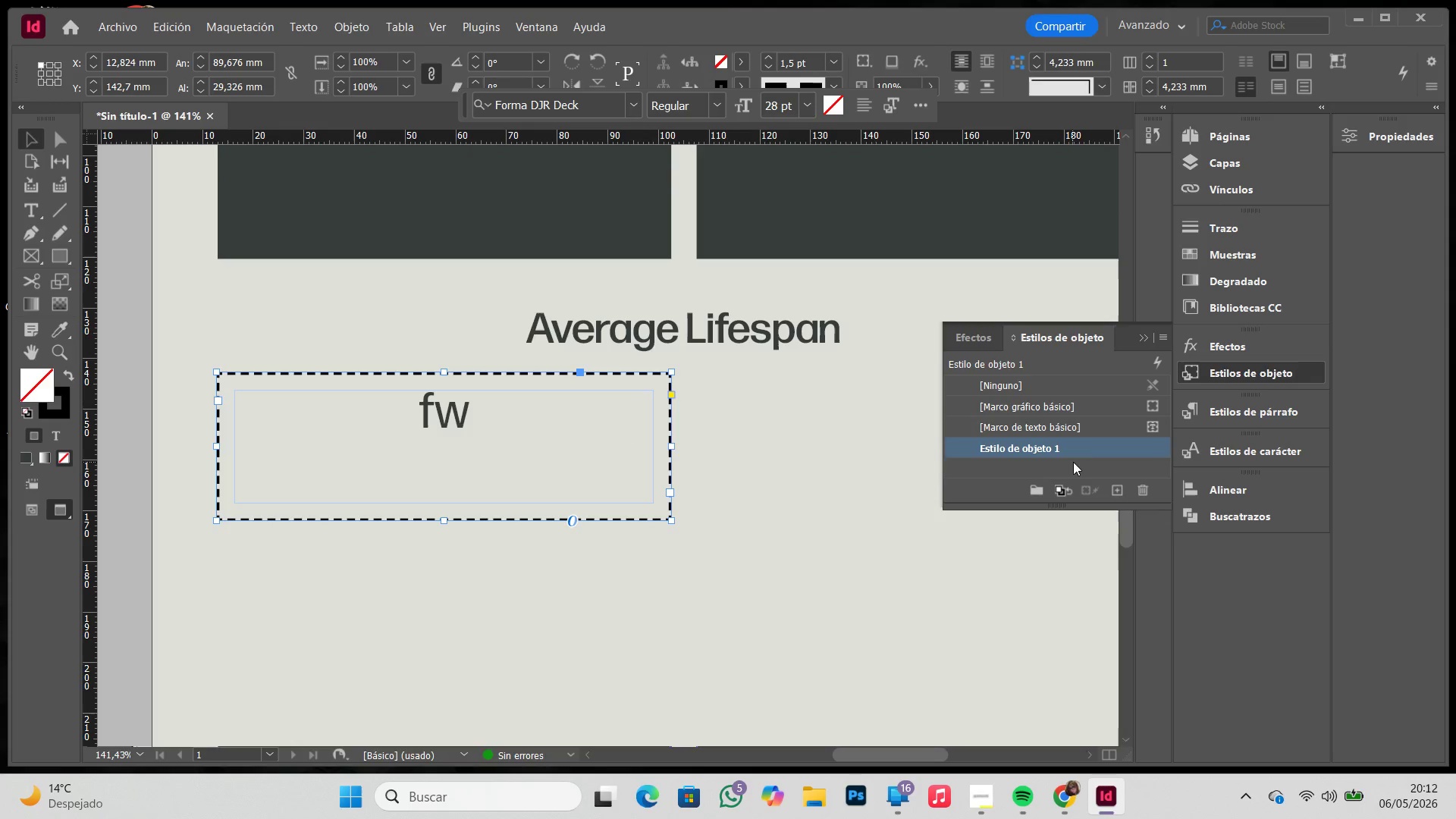 
left_click([1074, 447])
 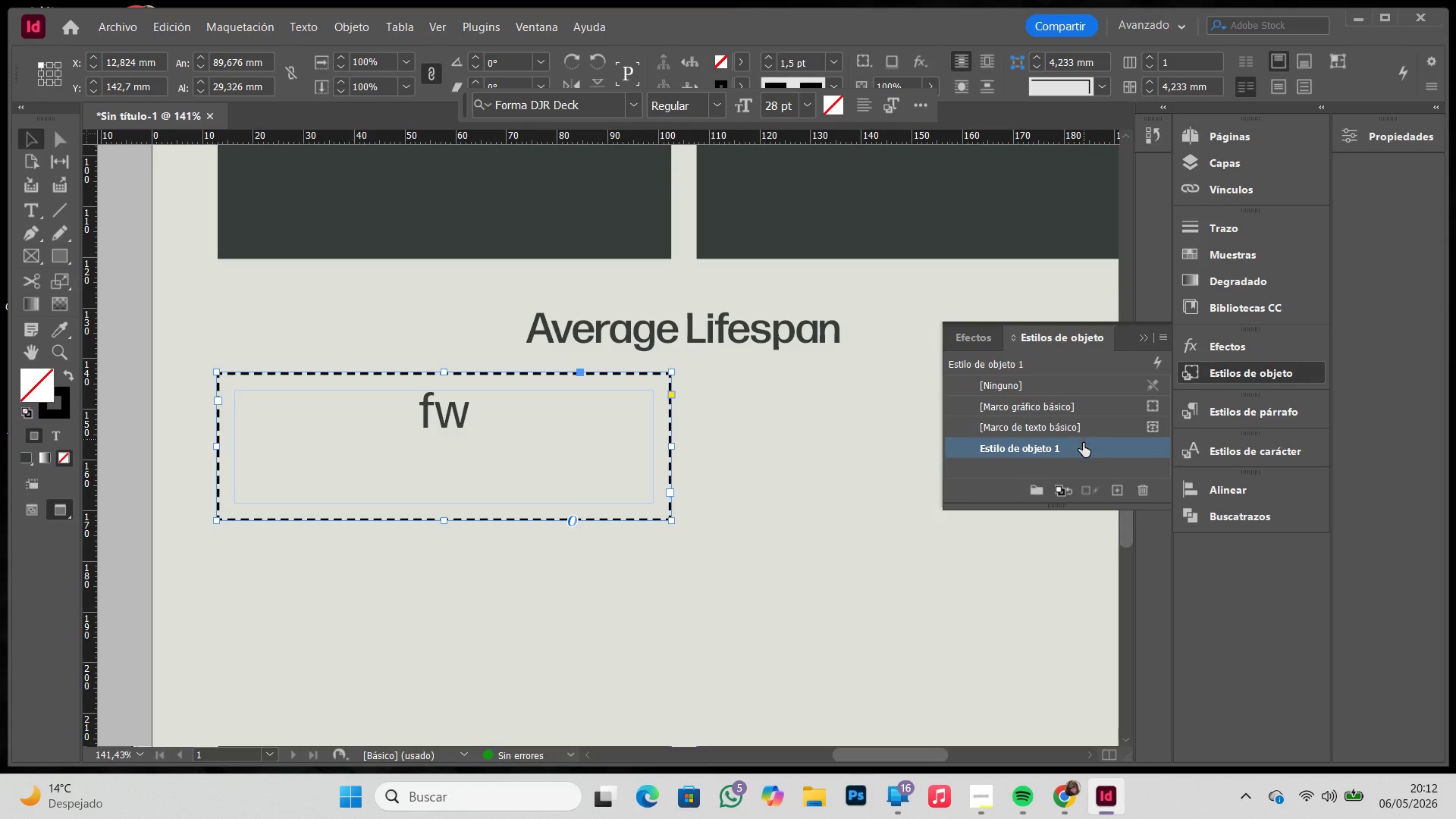 
double_click([1082, 447])
 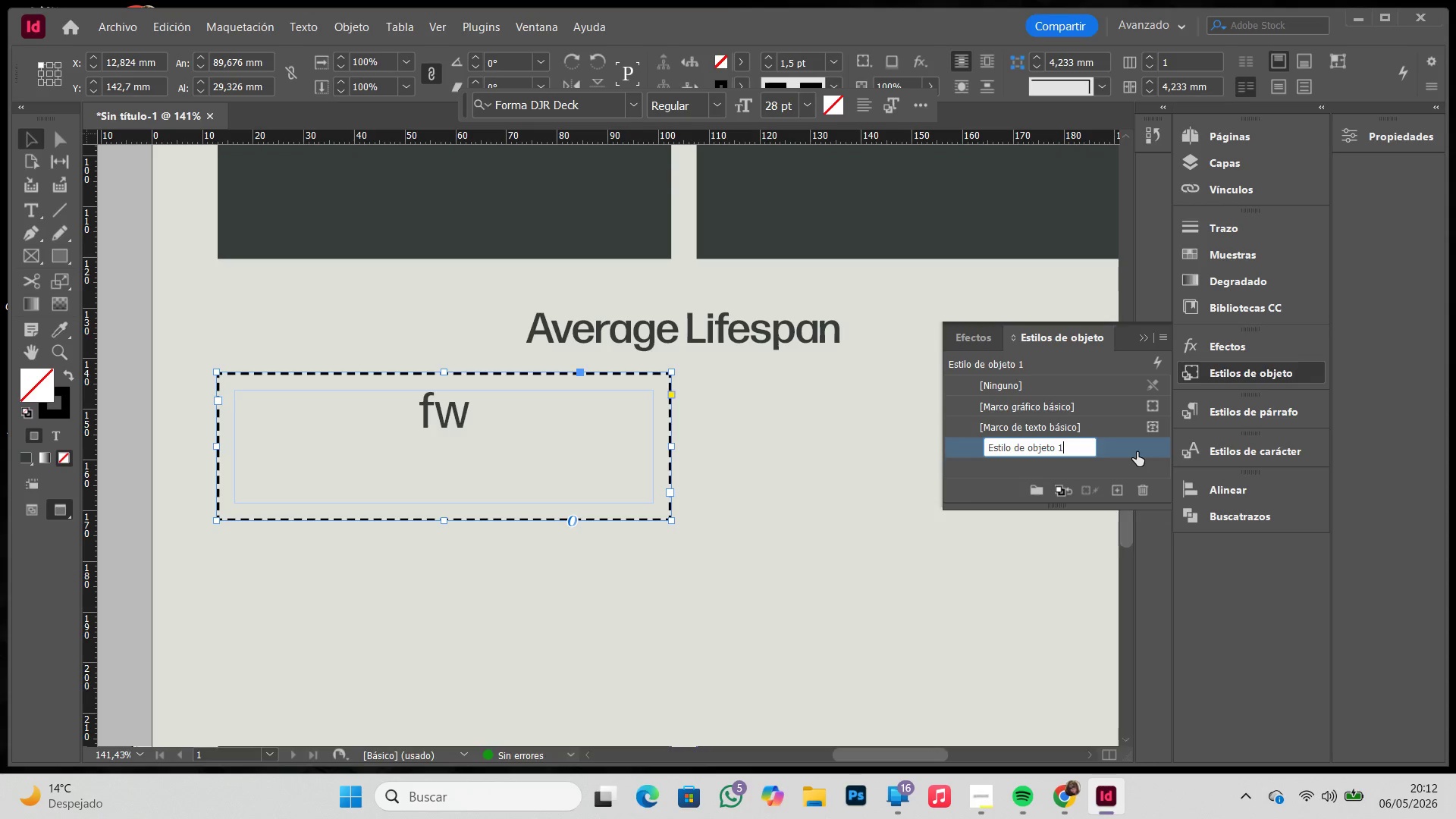 
triple_click([1137, 452])
 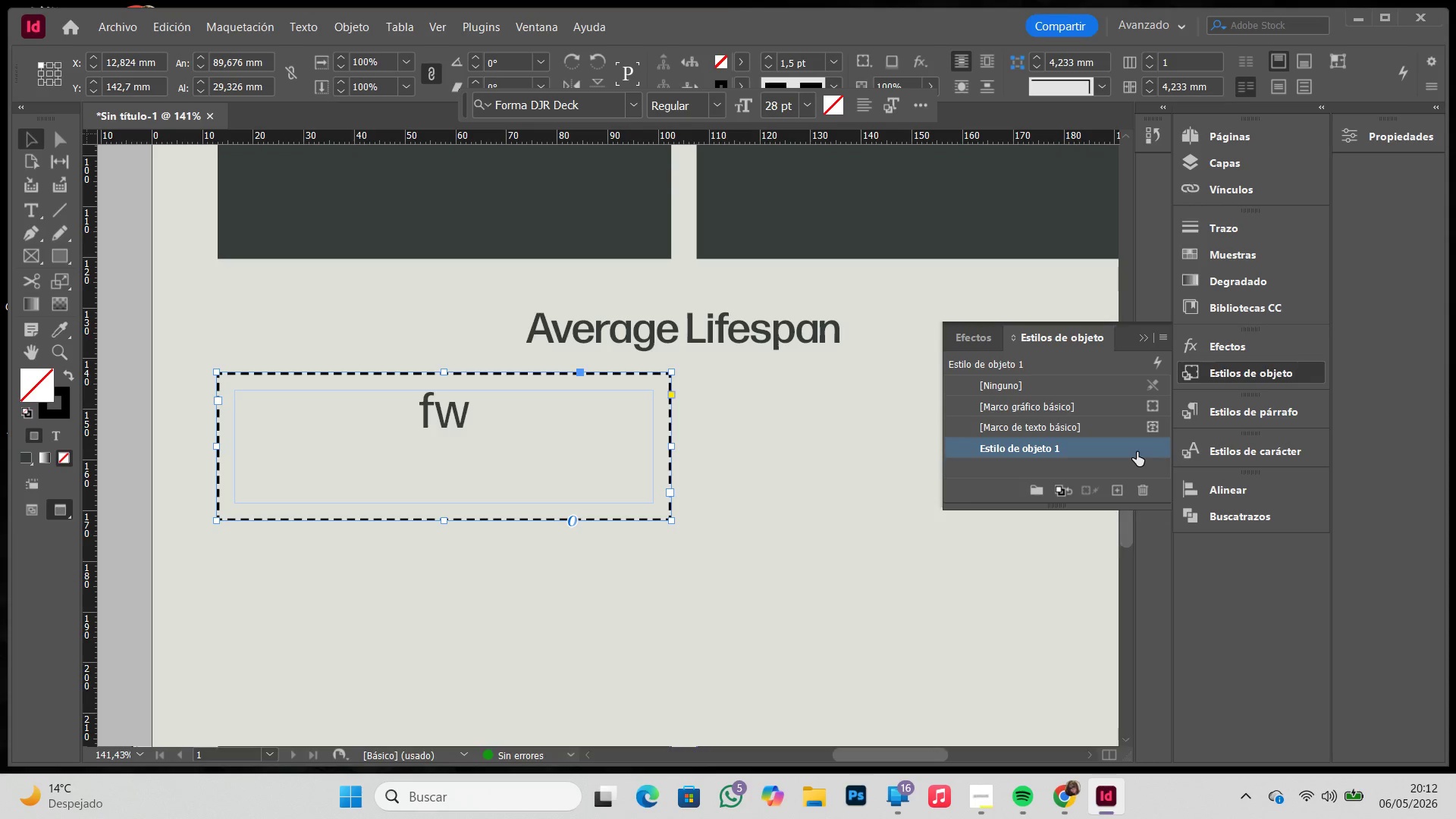 
triple_click([1137, 452])
 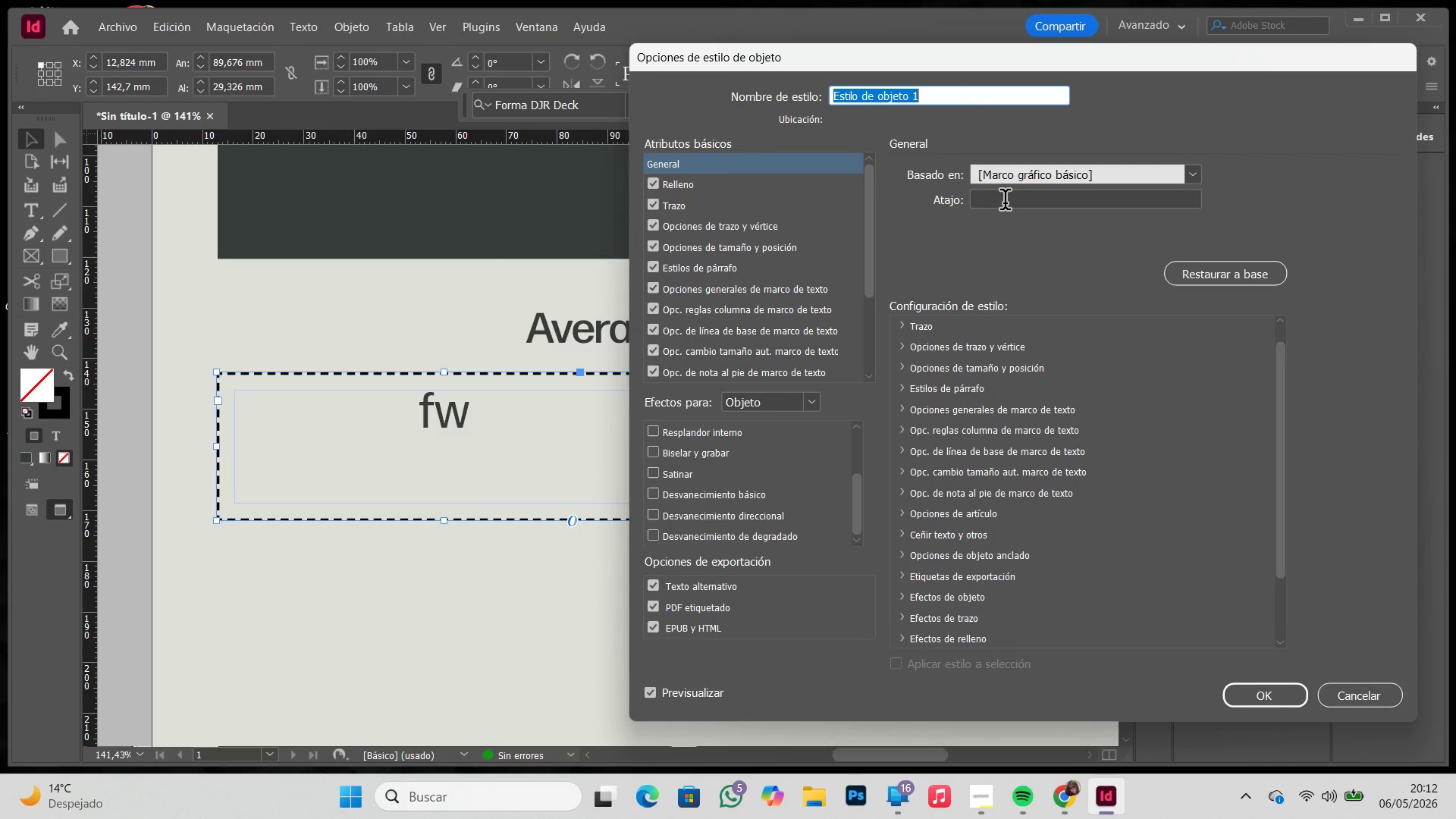 
type(TEXT)
 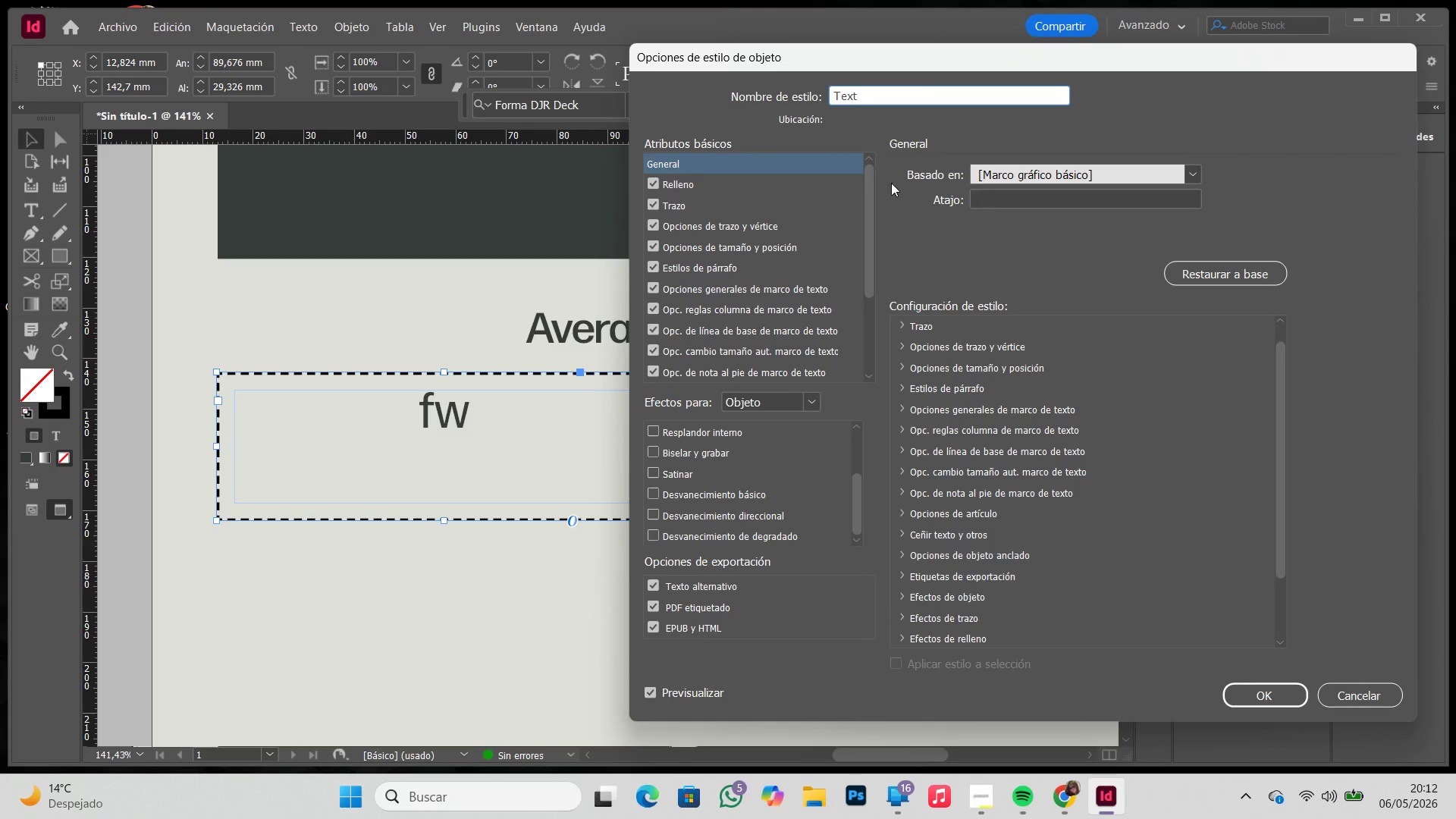 
hold_key(key=CapsLock, duration=0.31)
 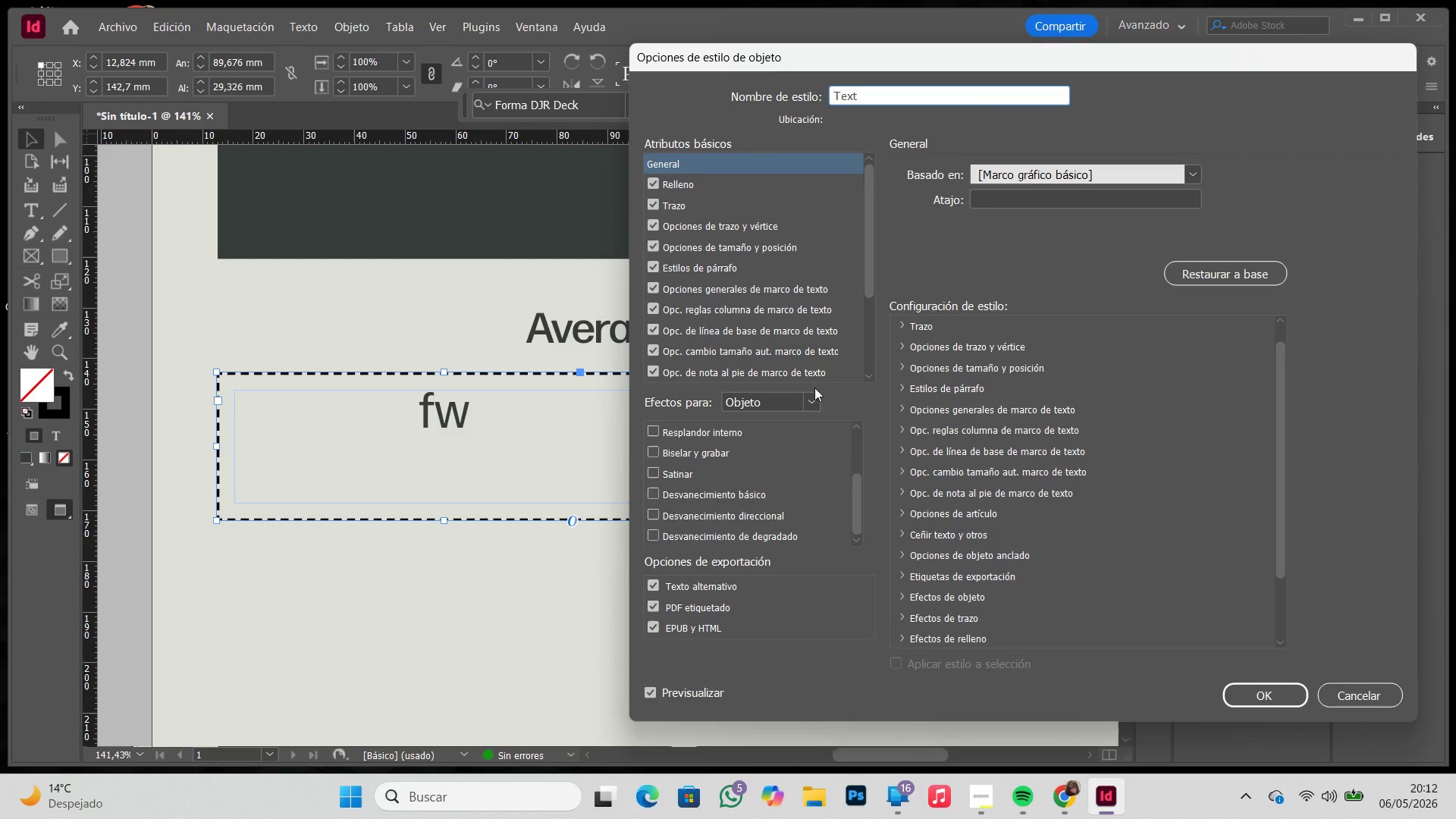 
left_click([764, 275])
 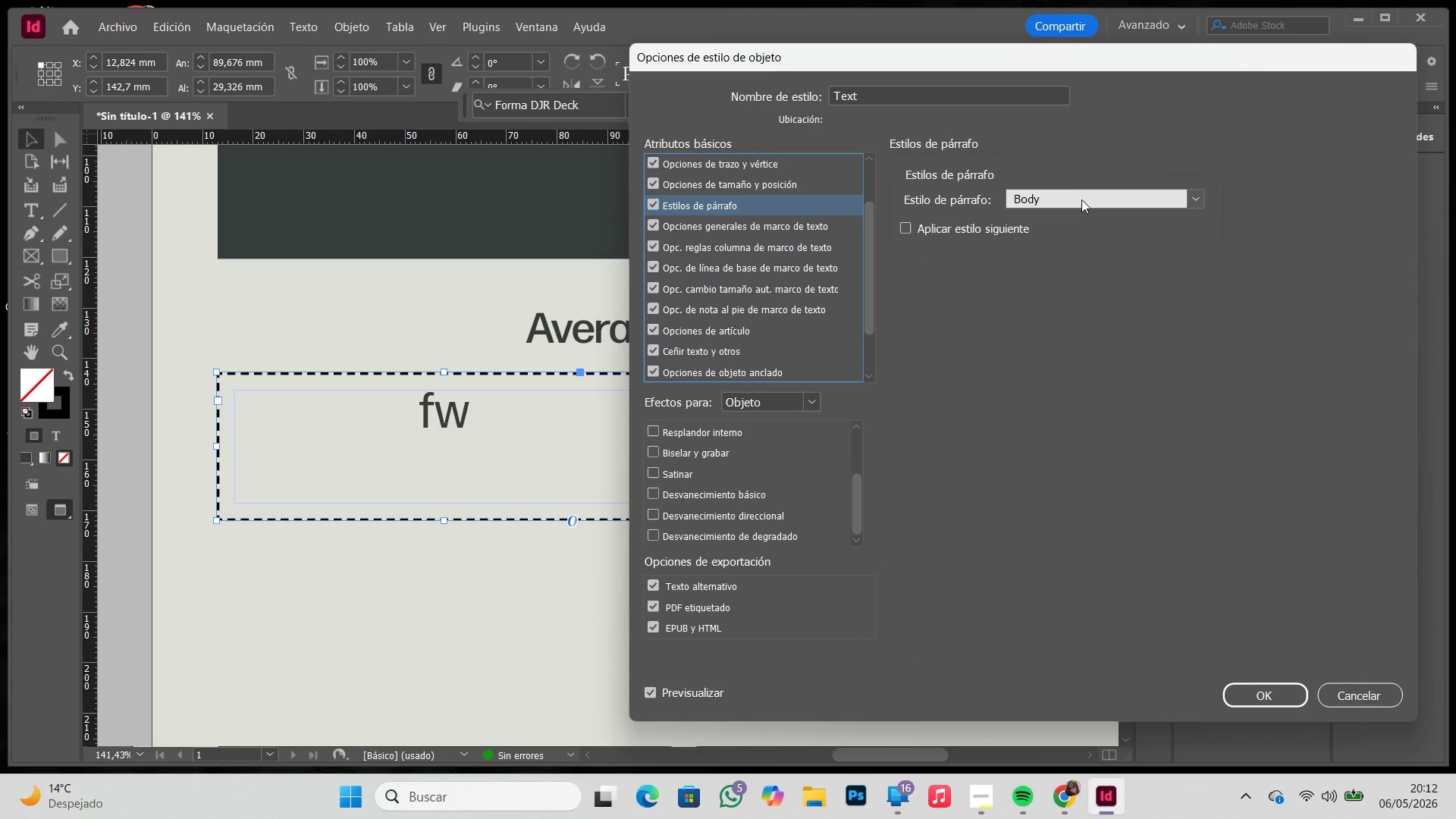 
scroll: coordinate [747, 303], scroll_direction: down, amount: 3.0
 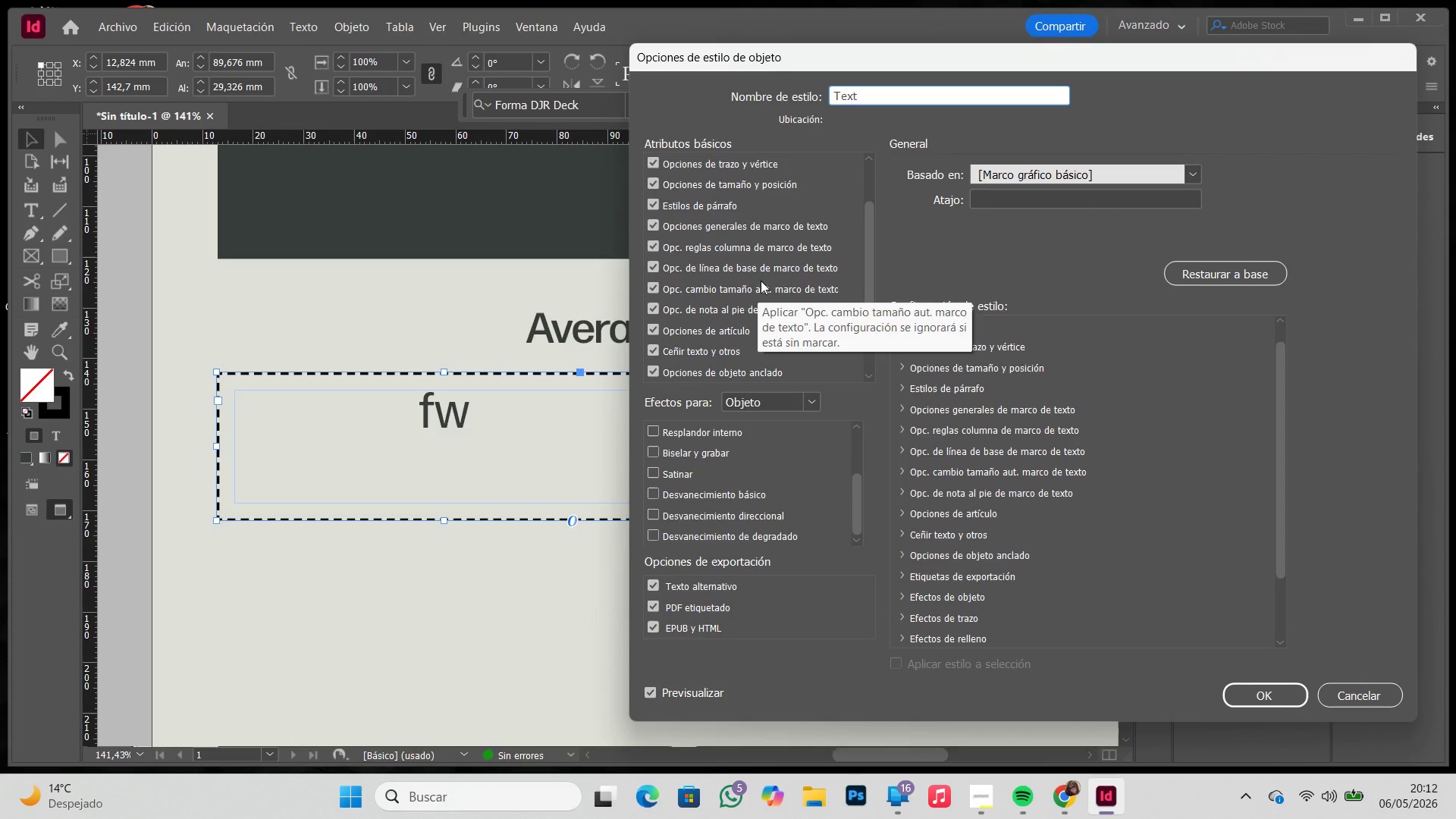 
left_click([1106, 206])
 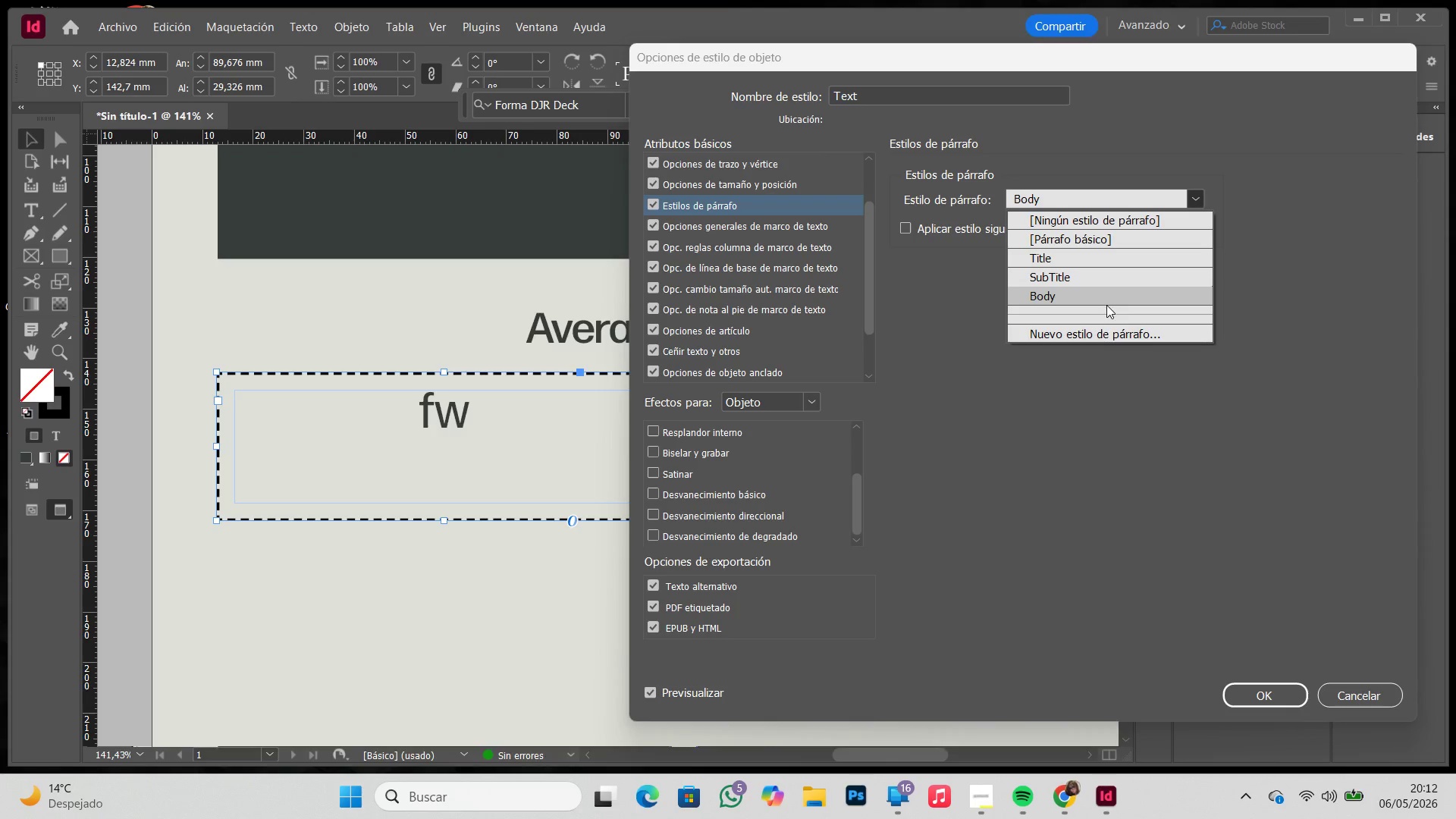 
left_click([1106, 305])
 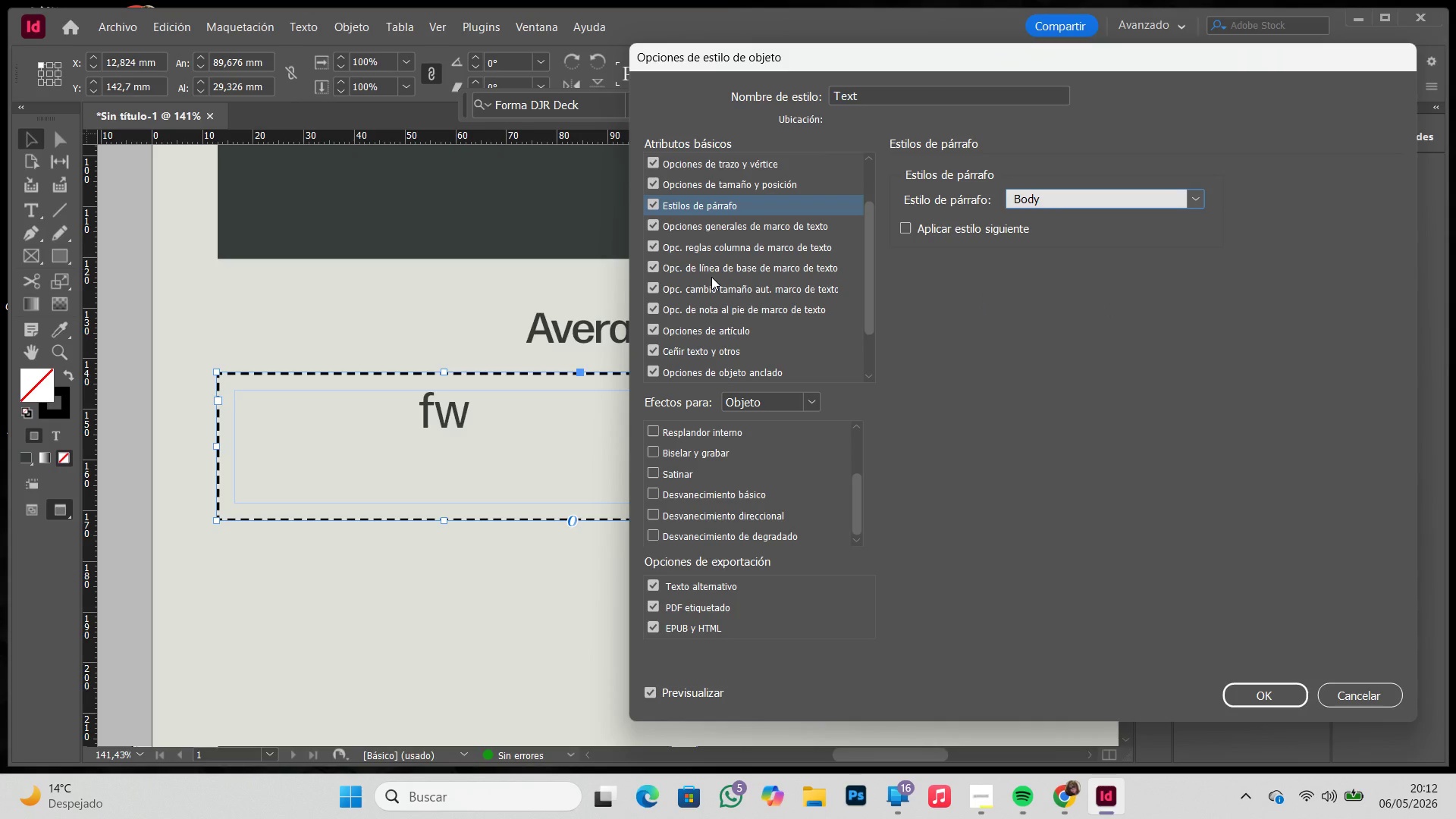 
mouse_move([767, 287])
 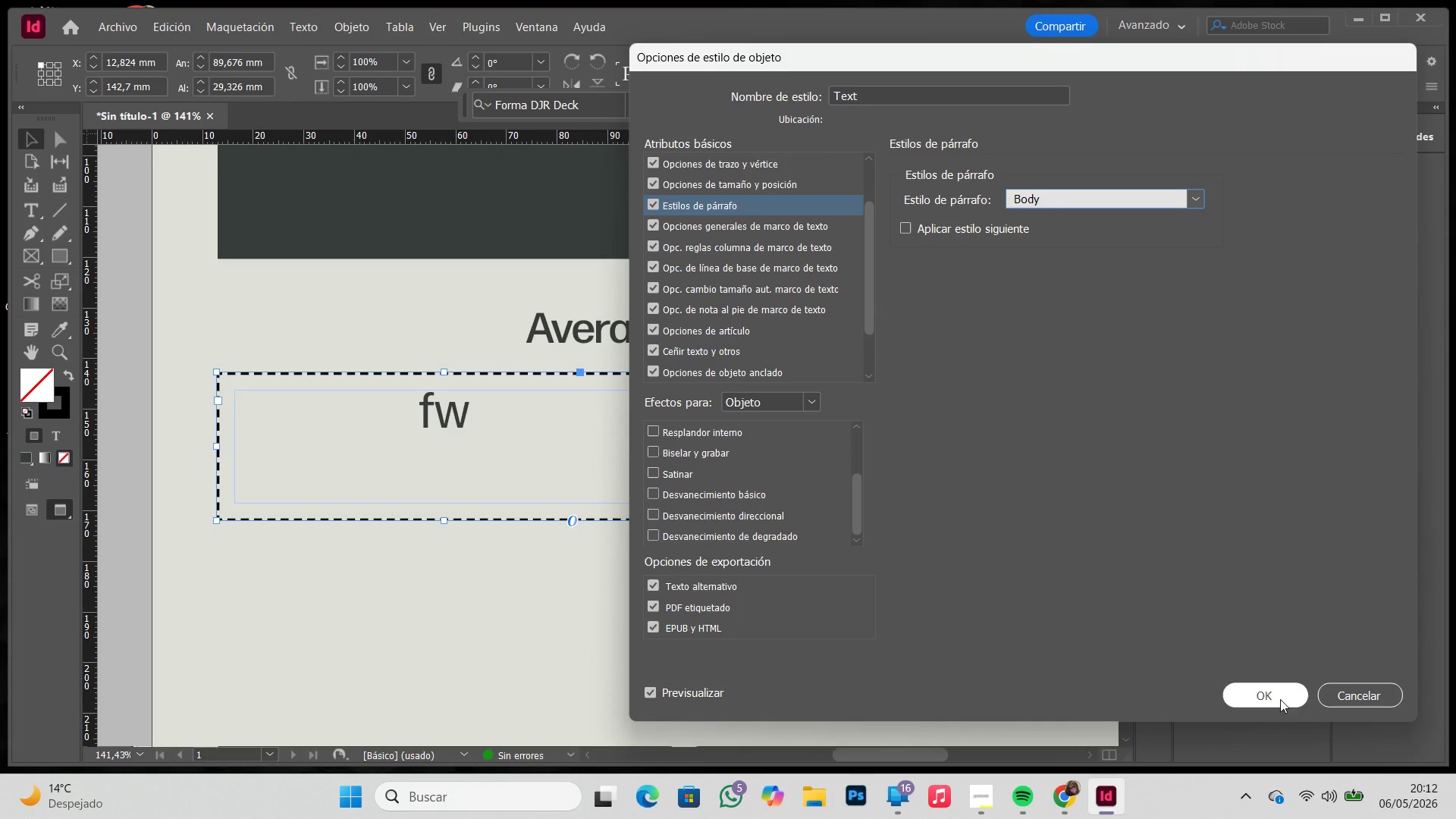 
left_click([1281, 695])
 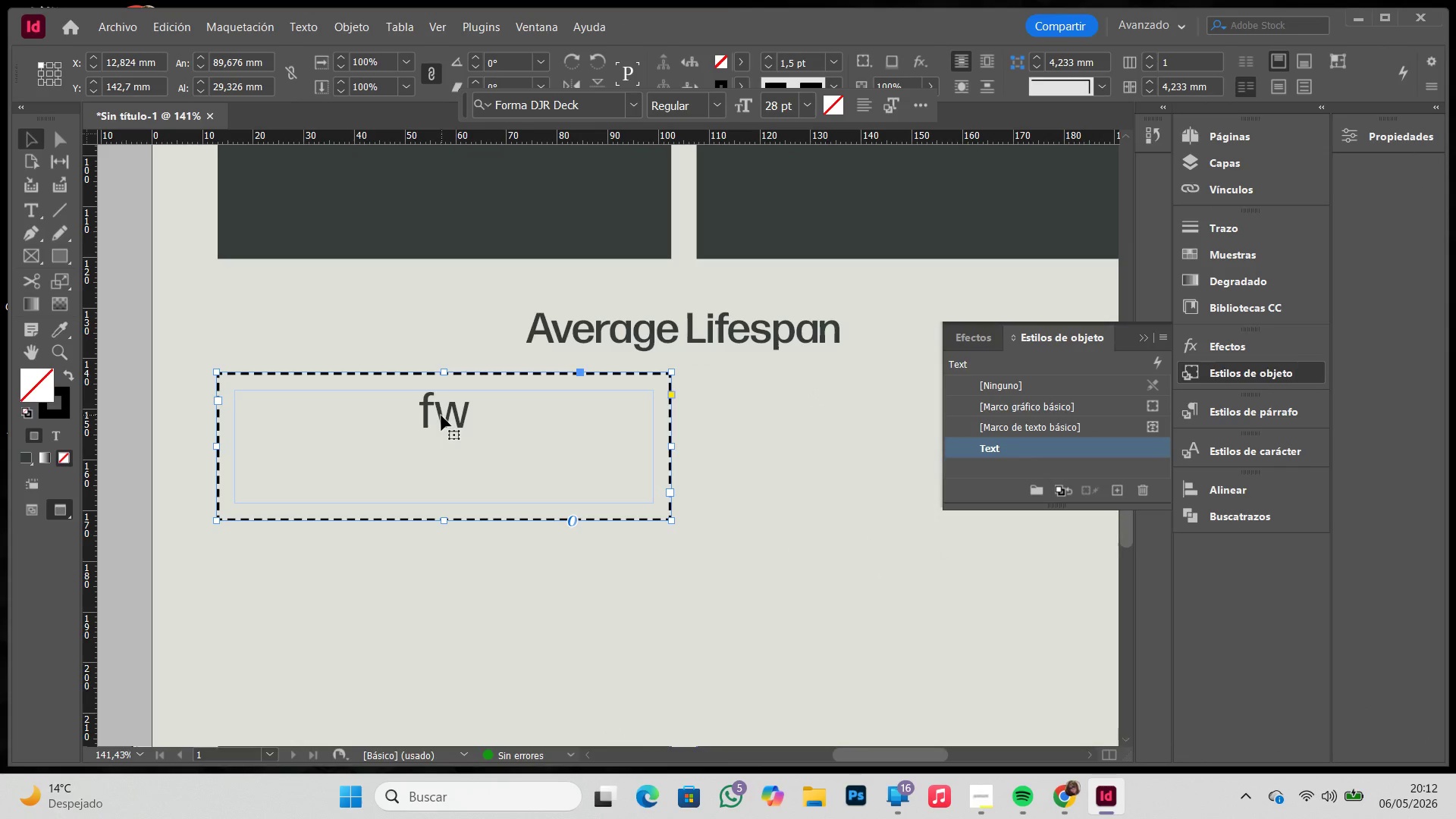 
key(T)
 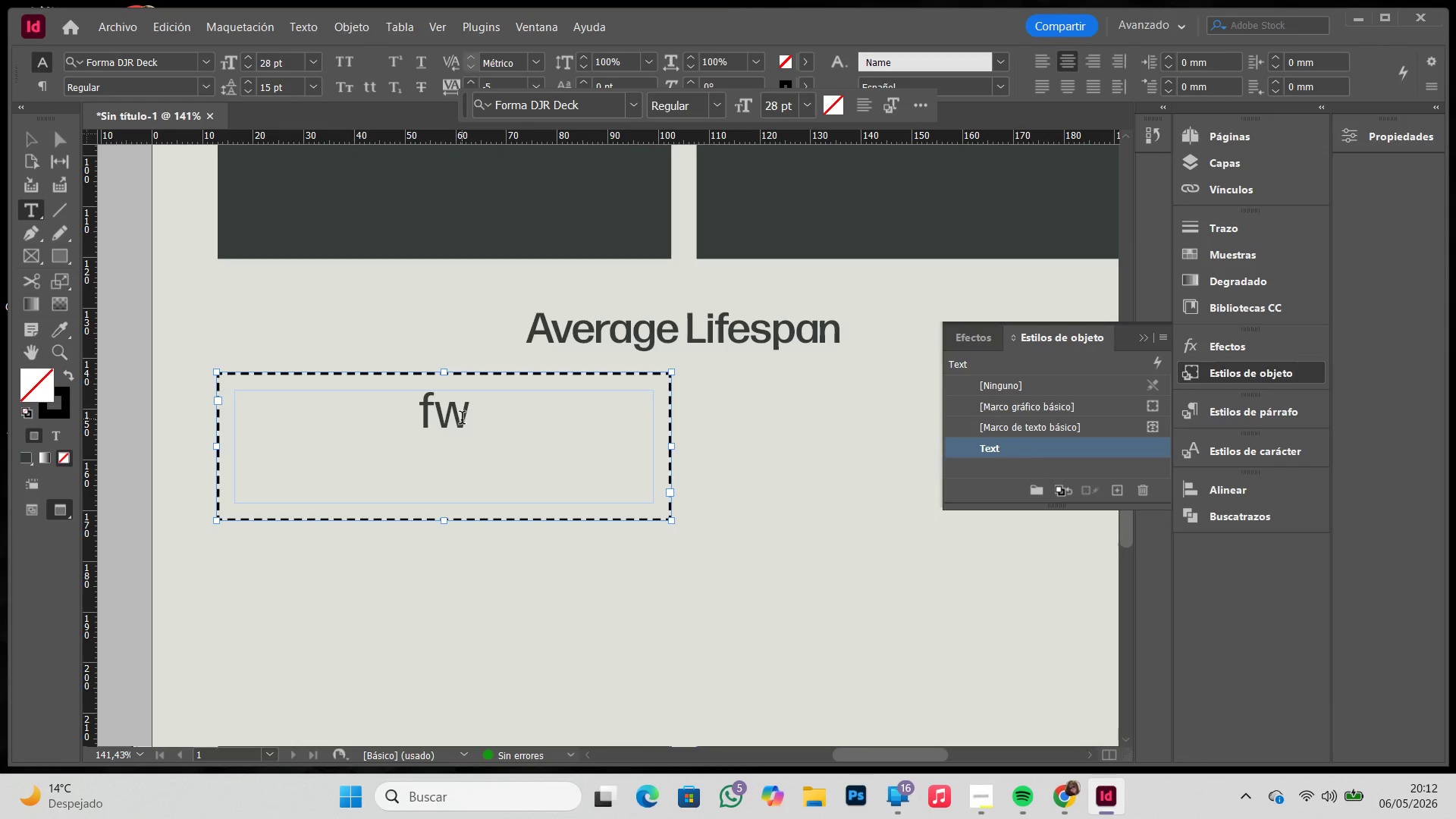 
left_click_drag(start_coordinate=[463, 419], to_coordinate=[410, 419])
 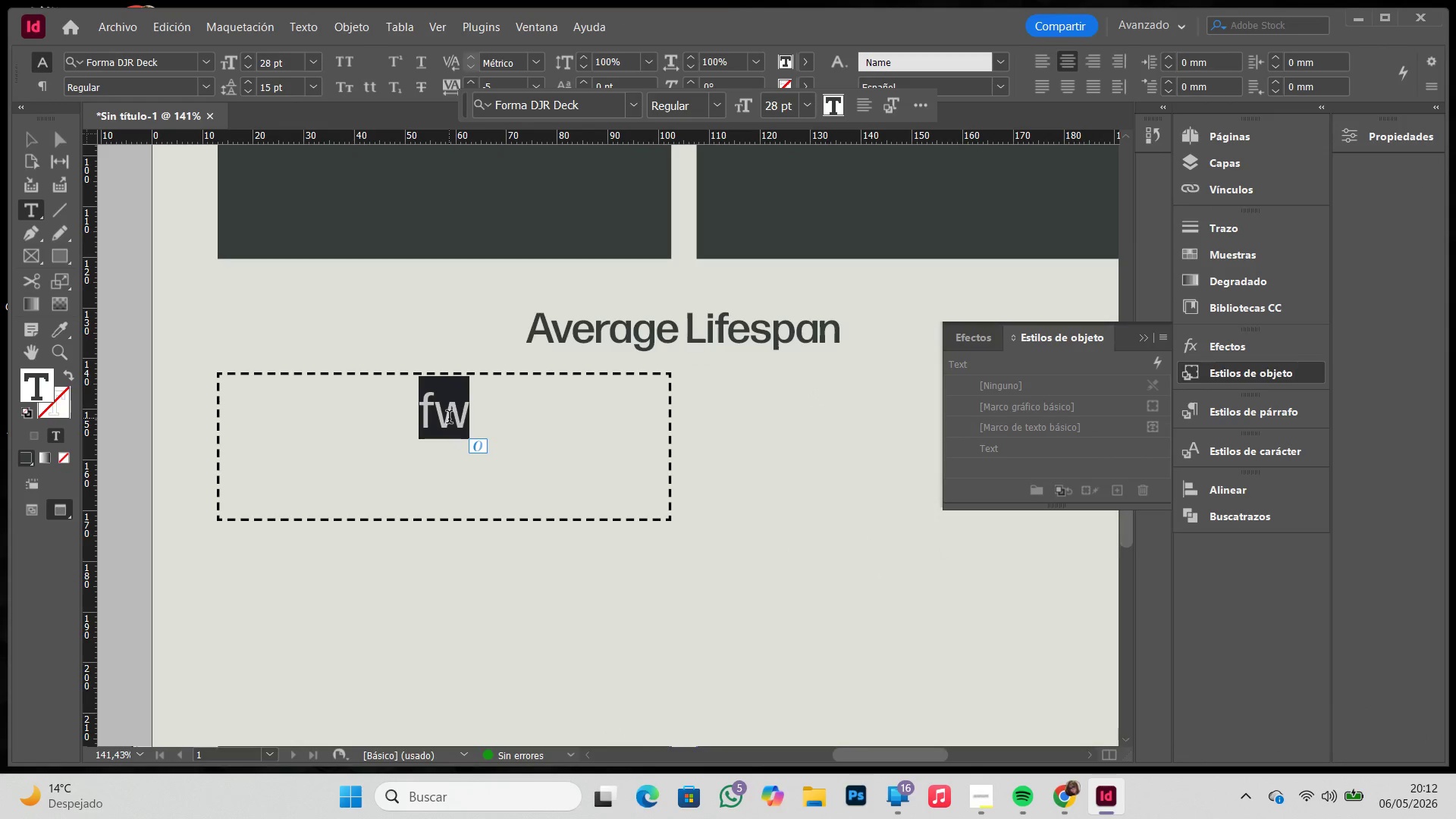 
right_click([449, 419])
 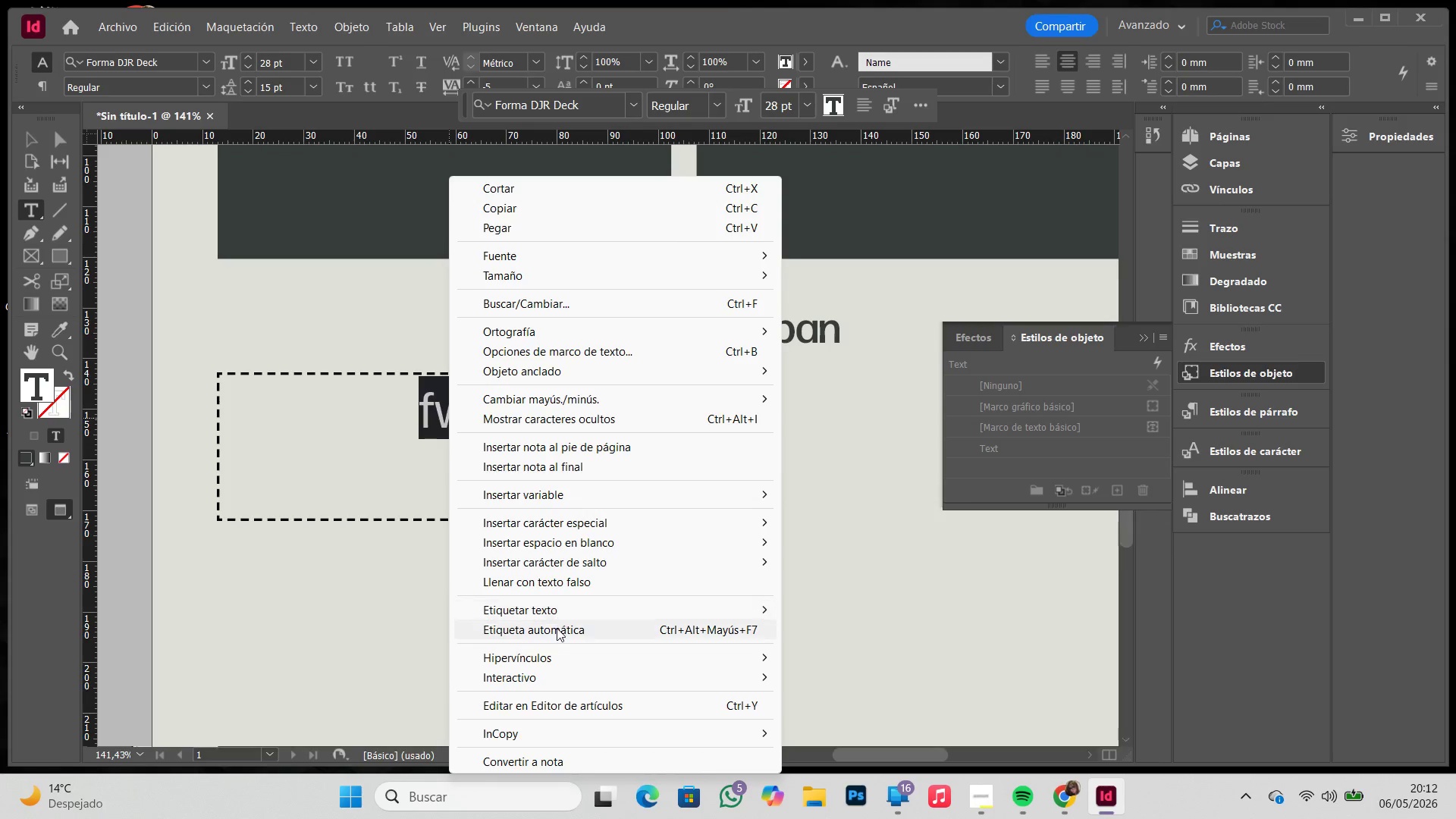 
left_click([577, 578])
 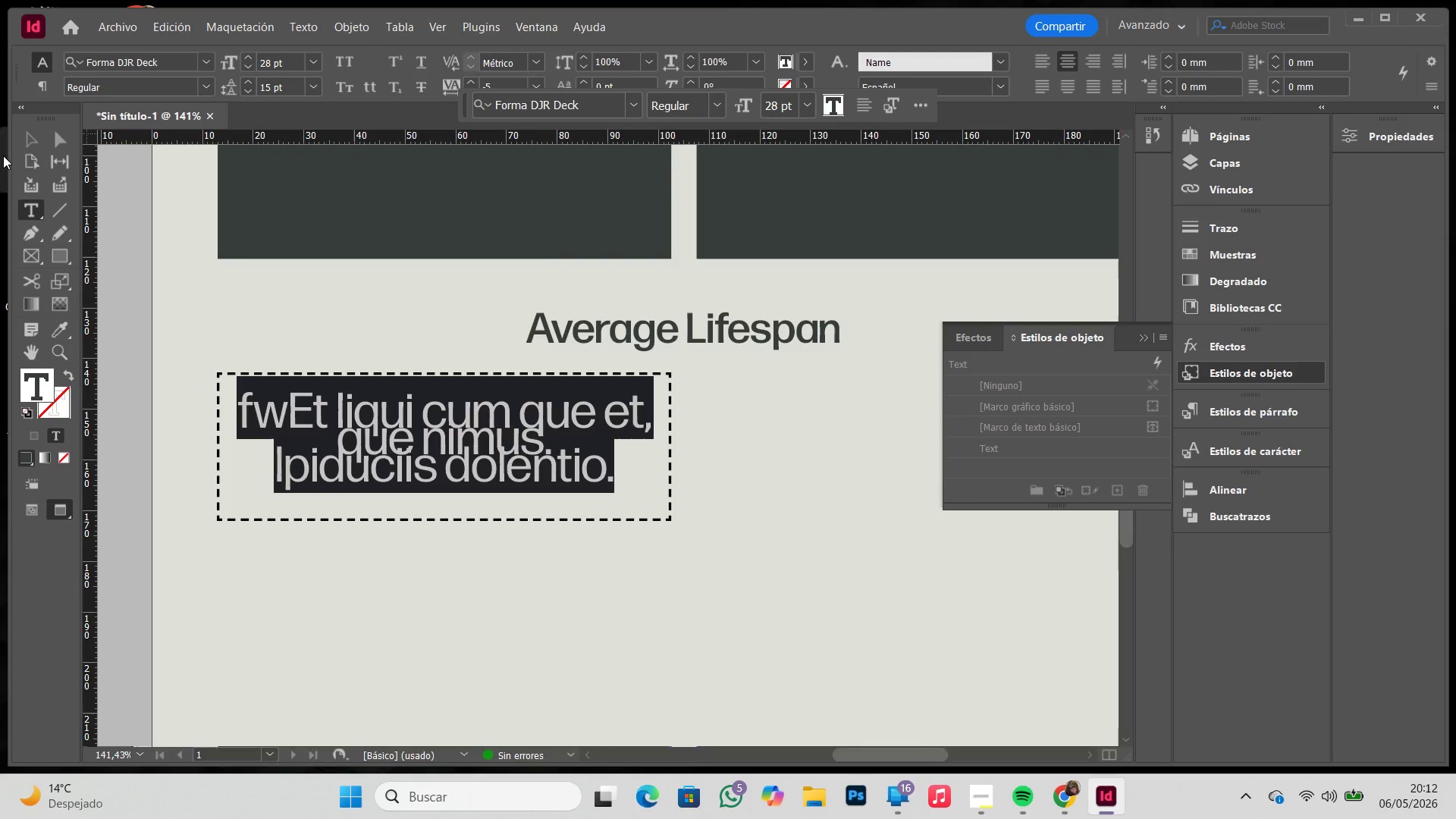 
left_click([30, 147])
 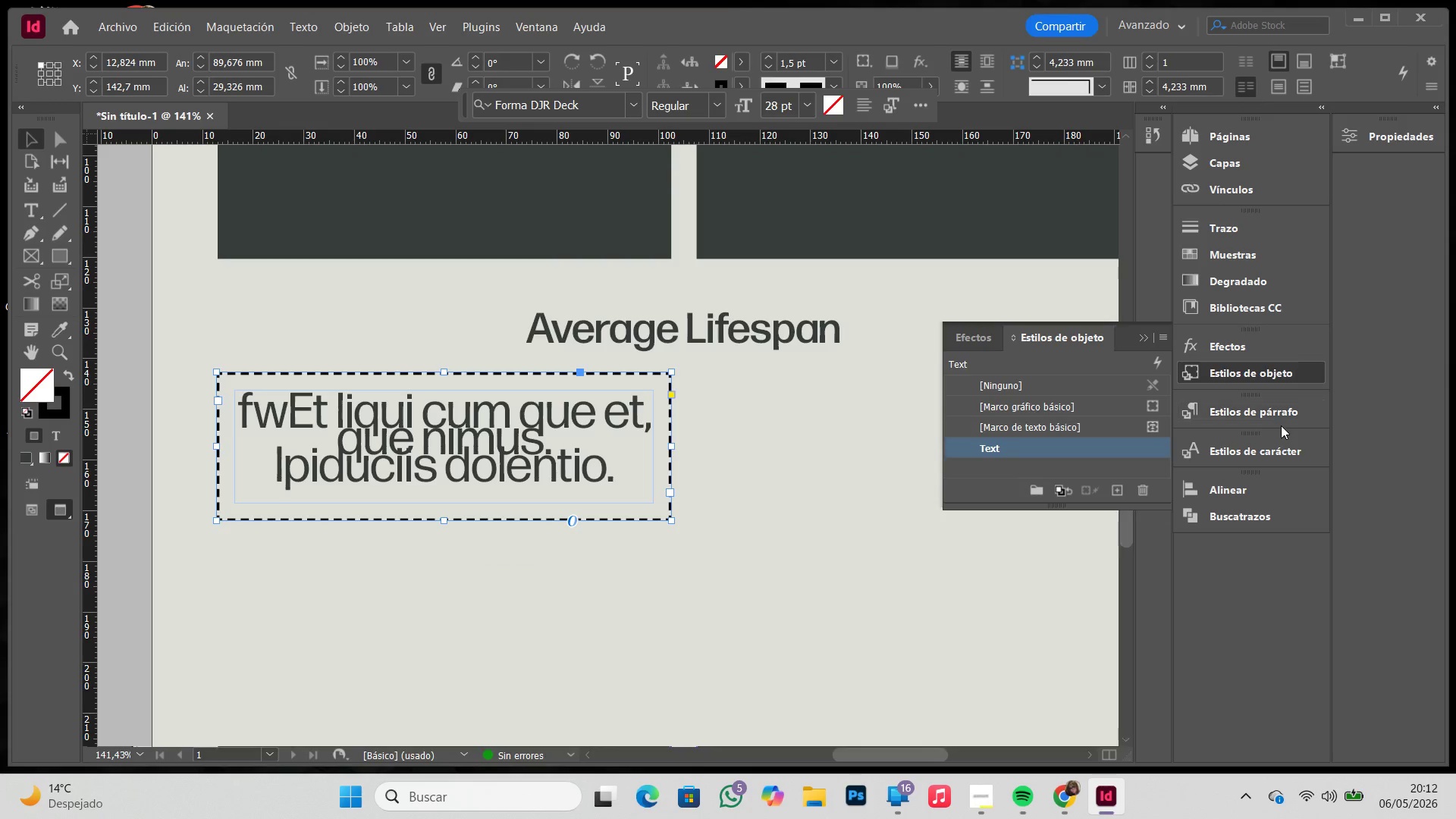 
left_click([1286, 417])
 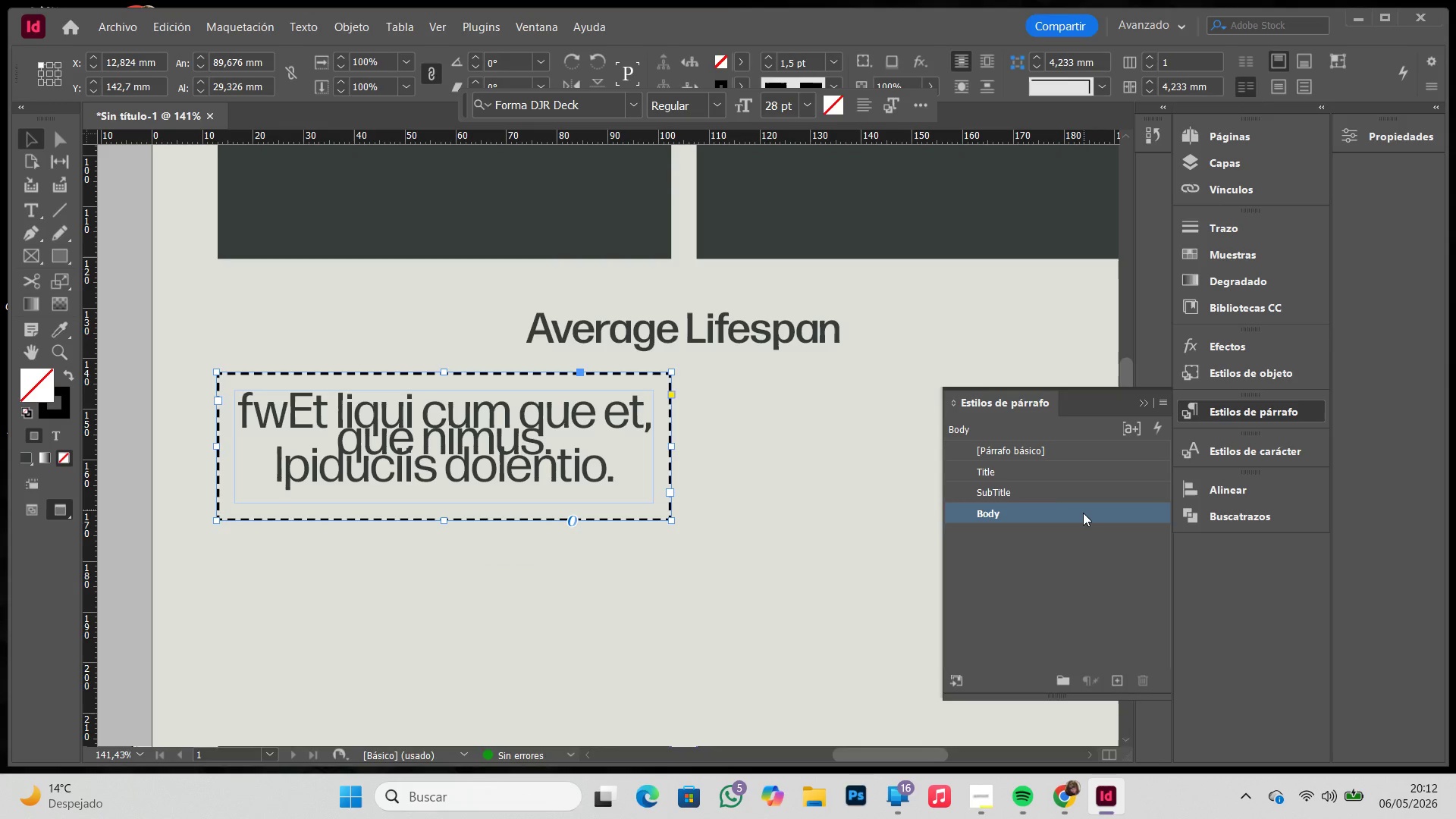 
double_click([1083, 513])
 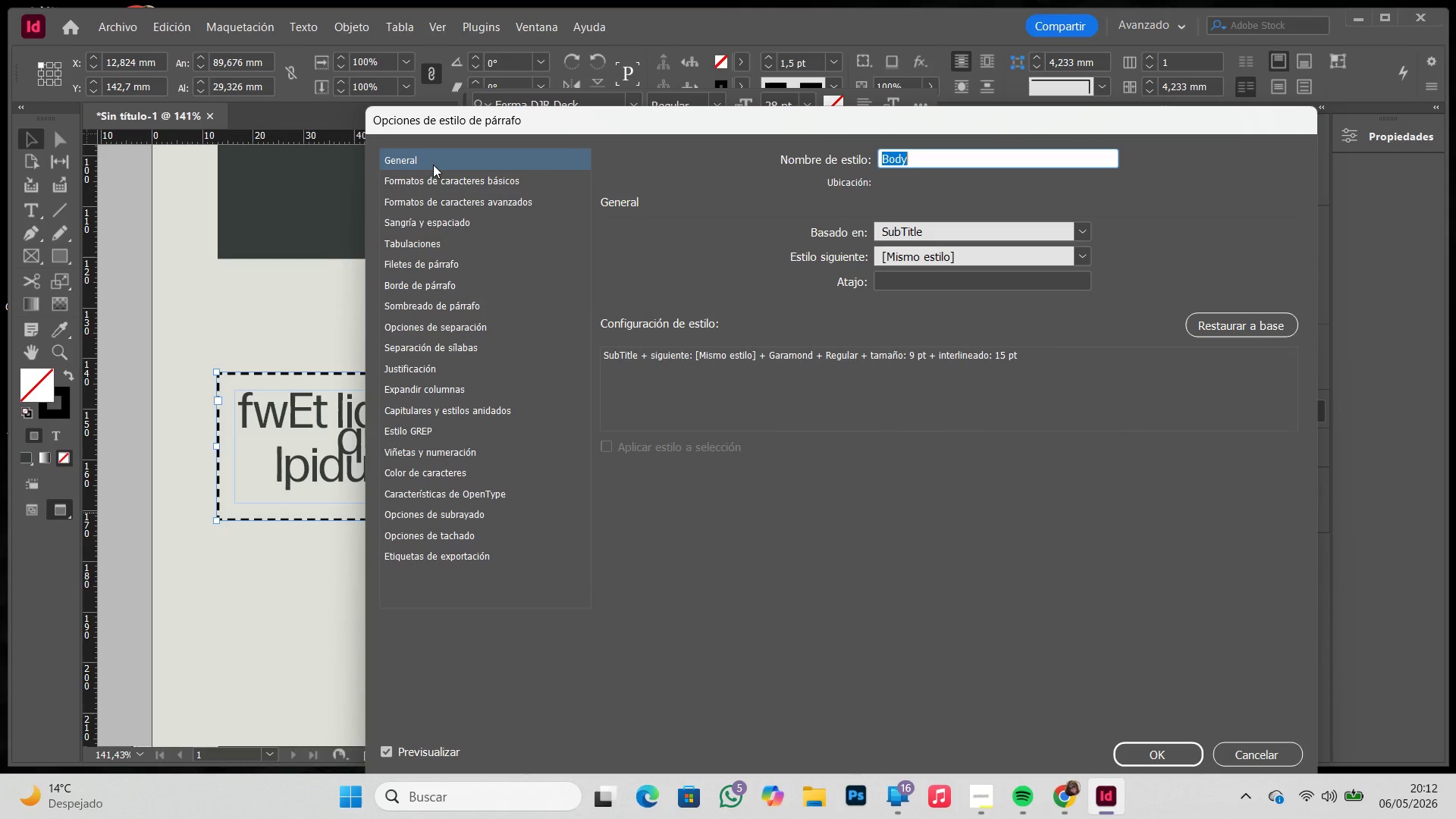 
left_click([444, 192])
 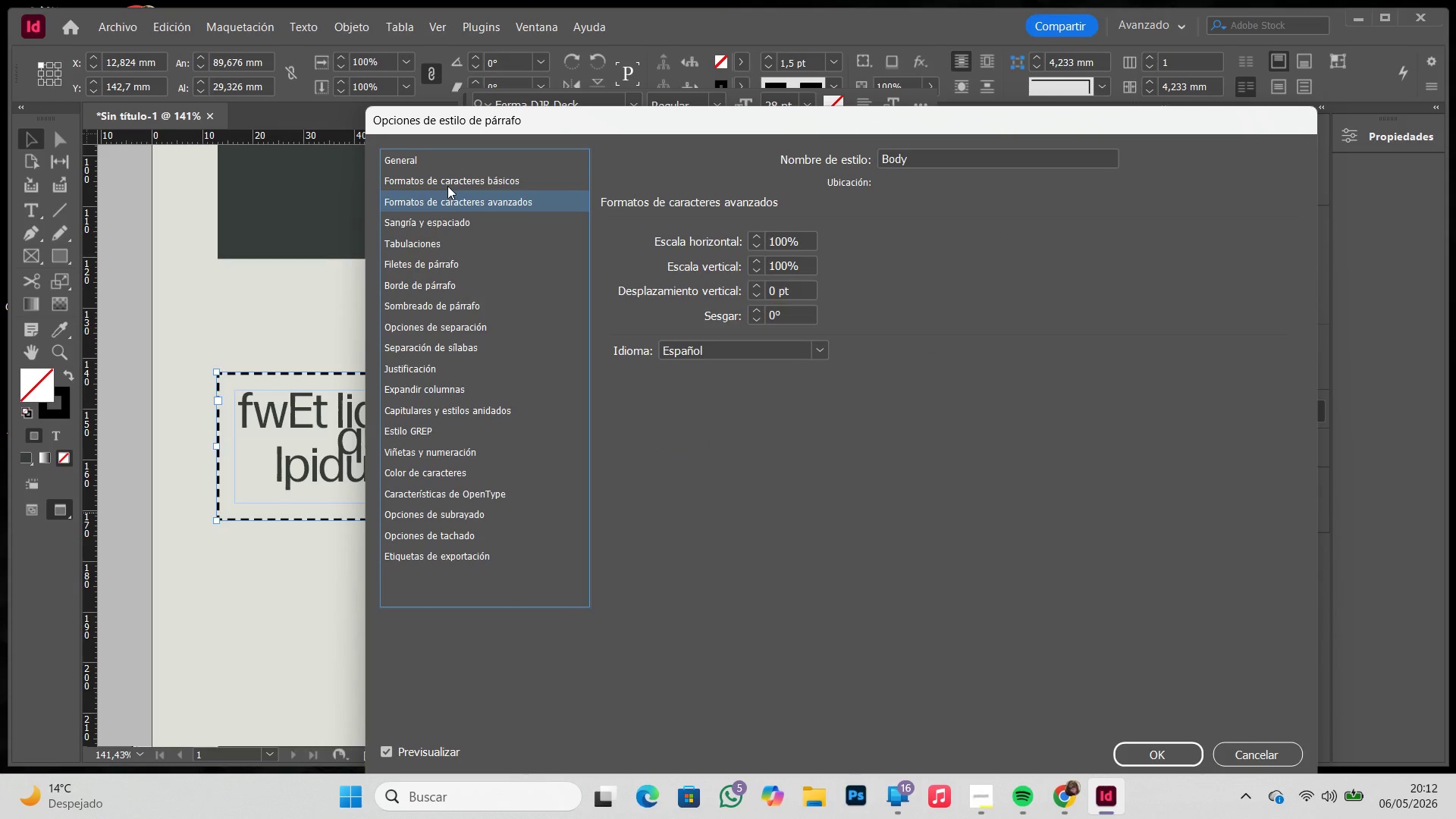 
left_click([447, 186])
 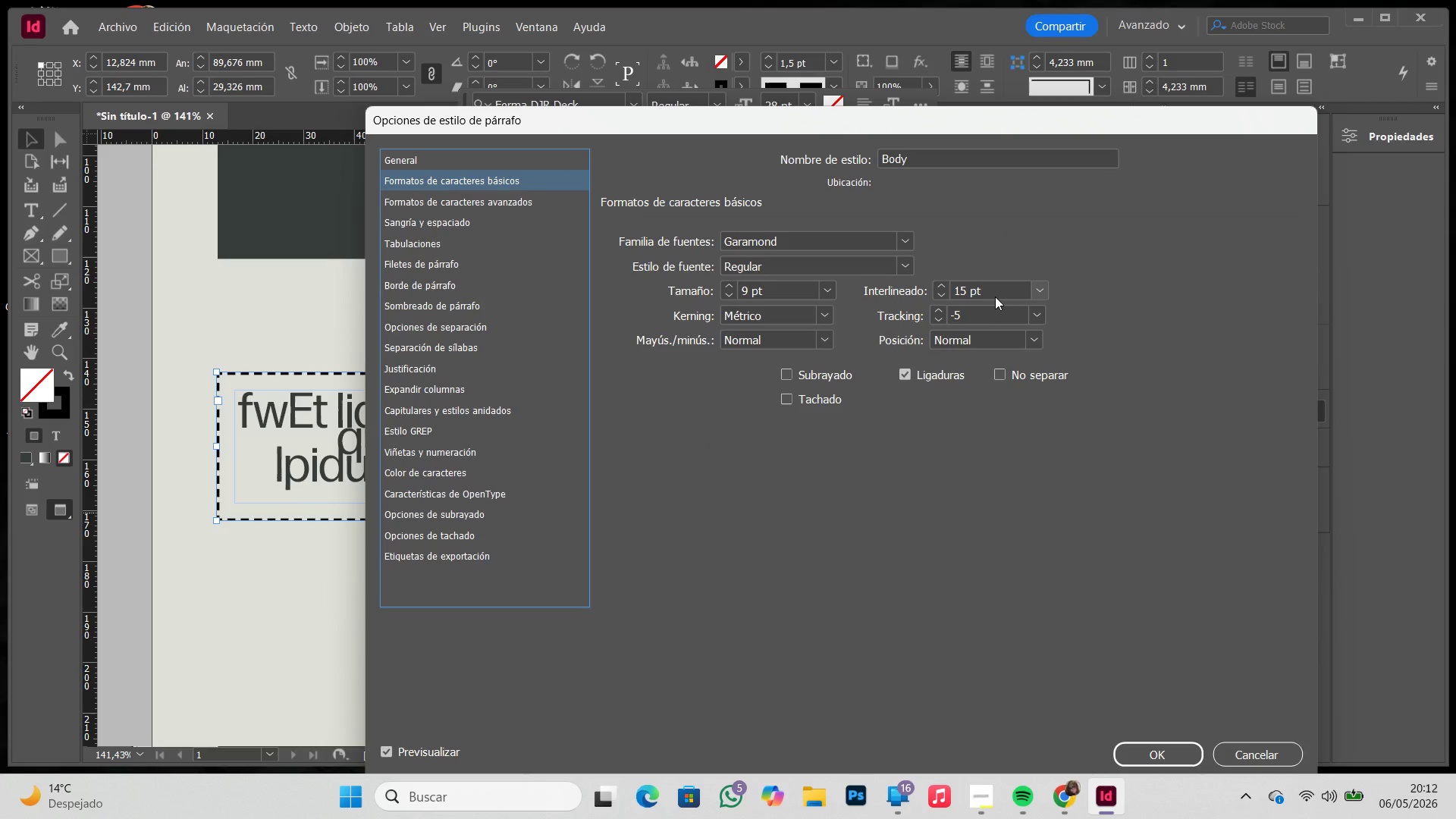 
double_click([996, 293])
 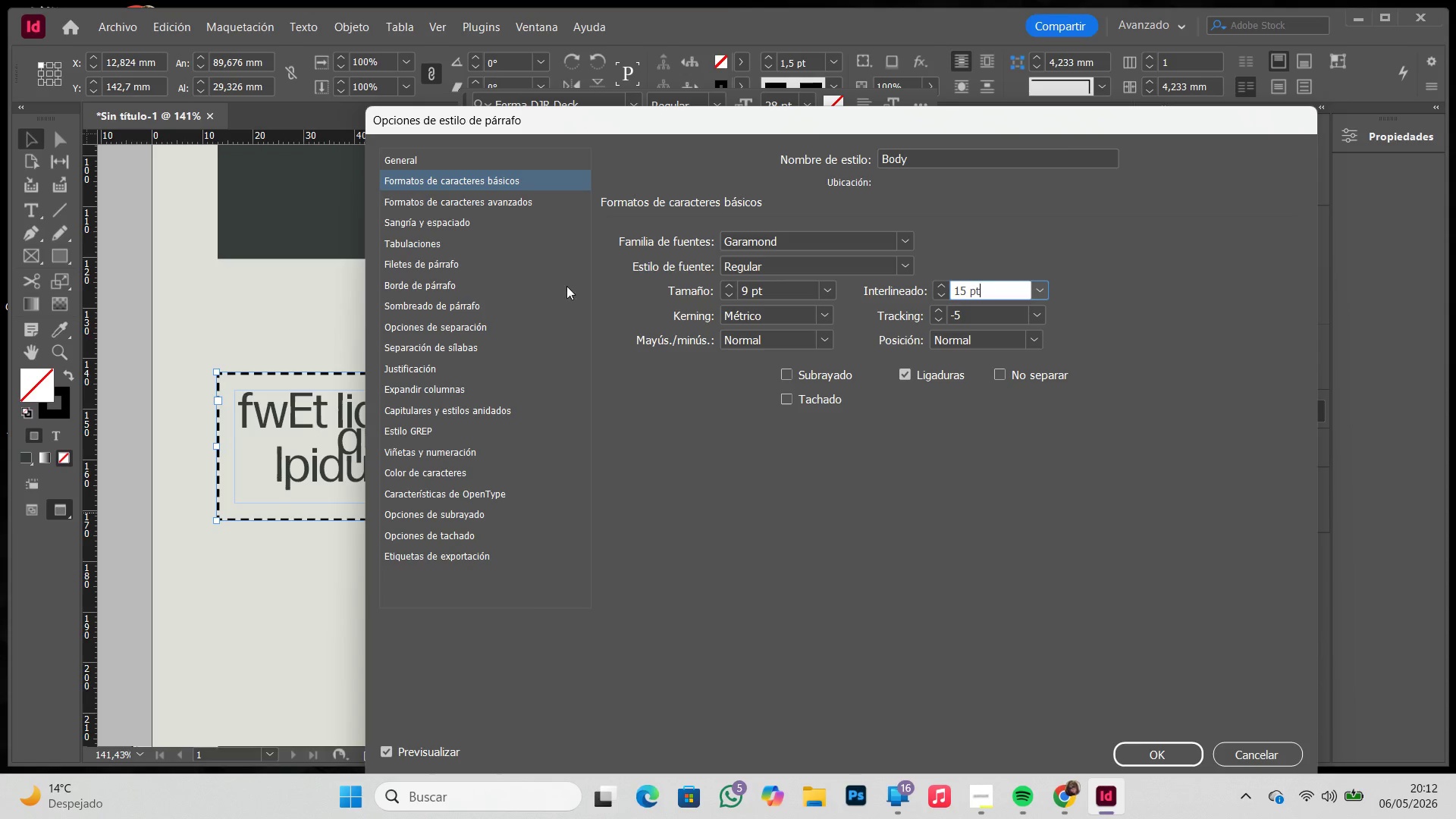 
left_click([1289, 750])
 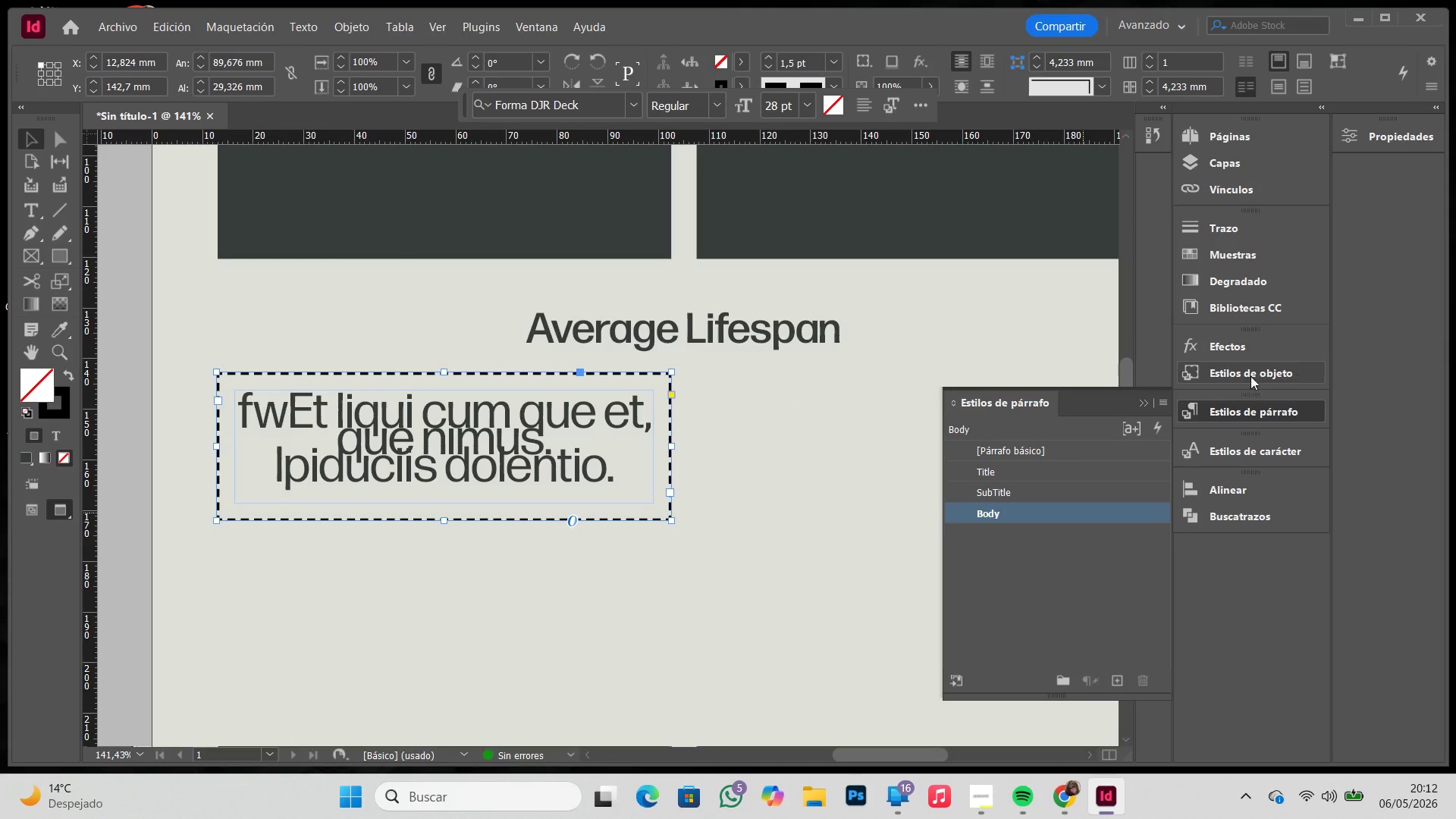 
double_click([1252, 369])
 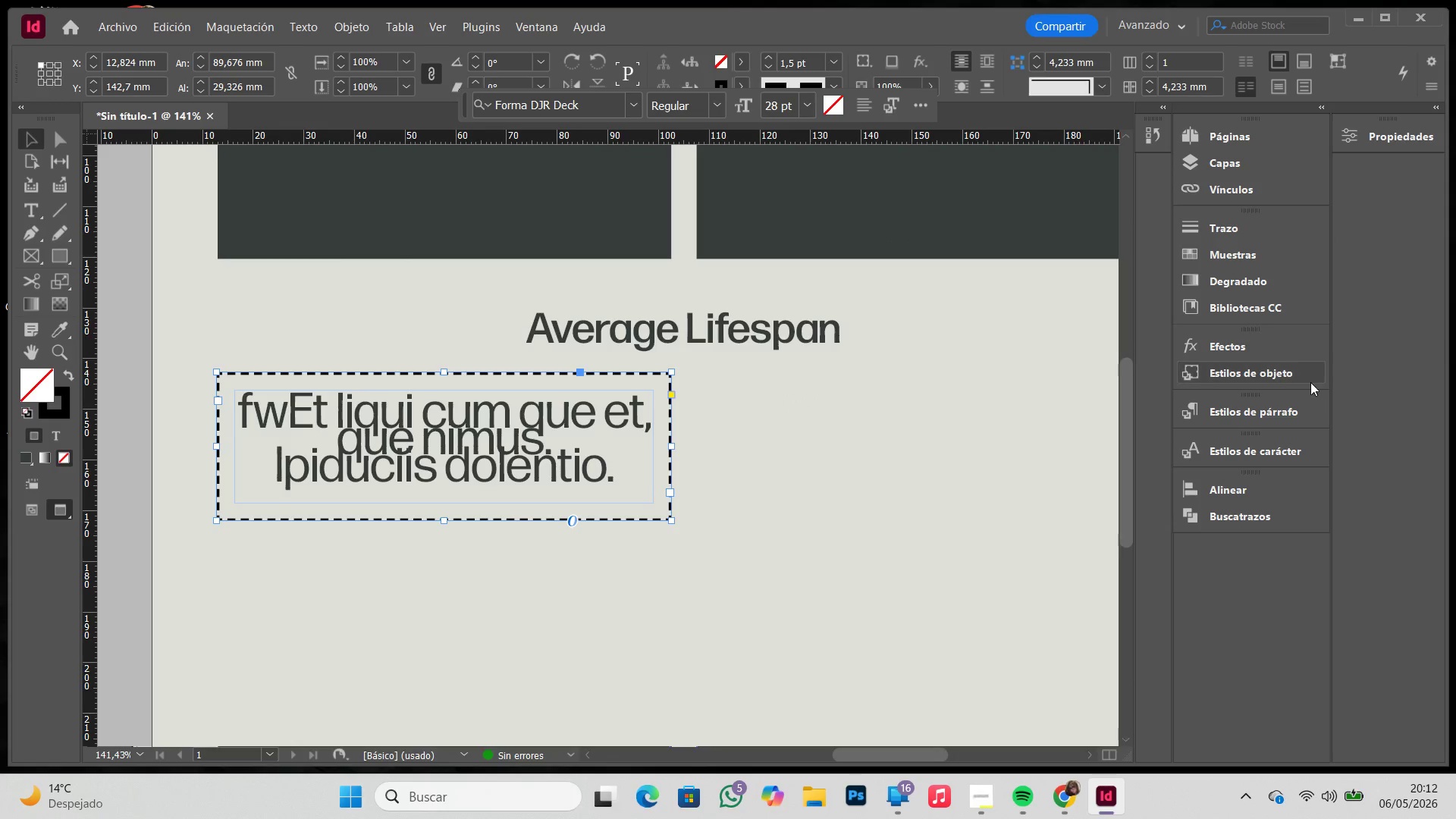 
double_click([1310, 380])
 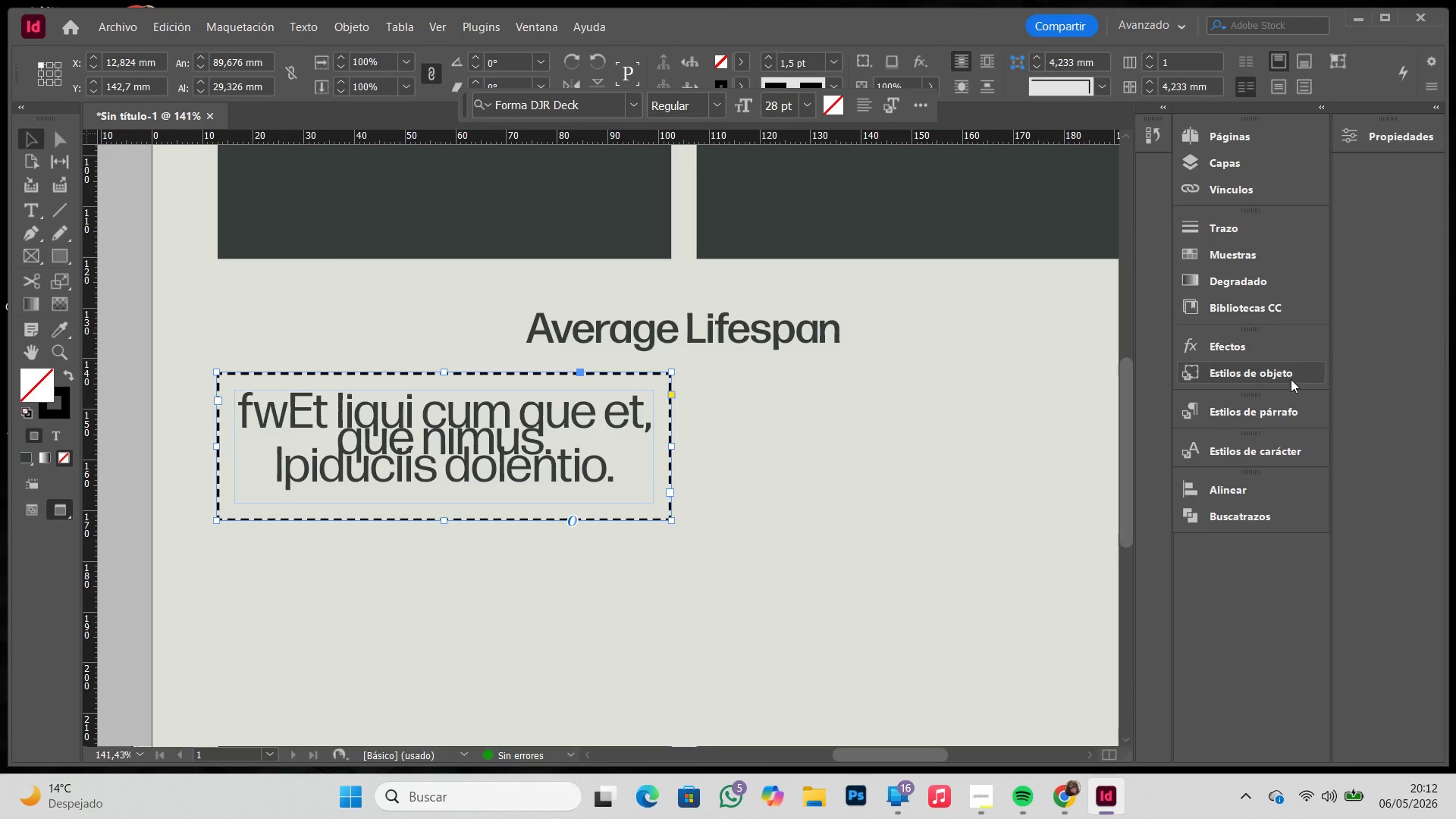 
double_click([1298, 375])
 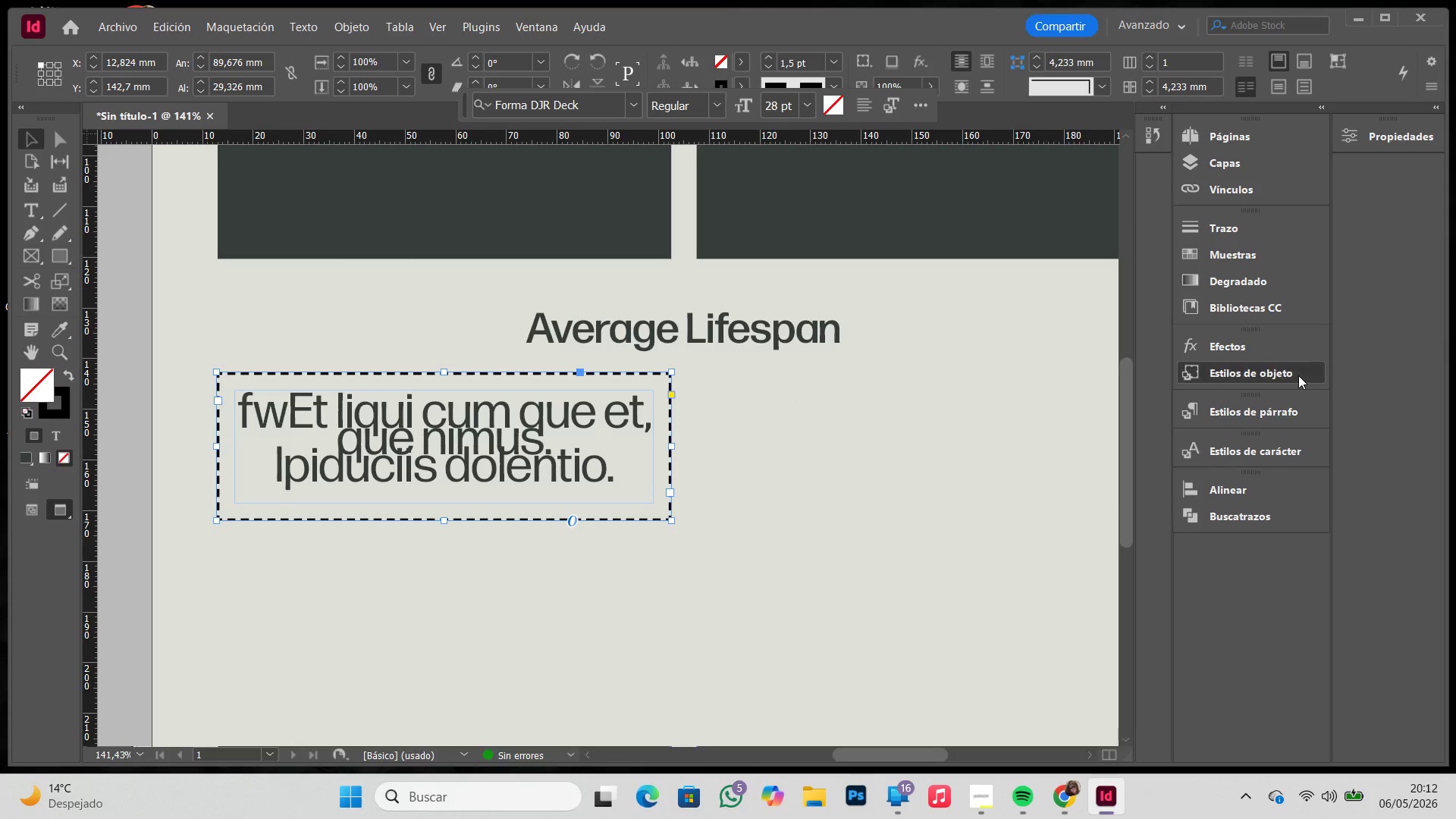 
triple_click([1298, 375])
 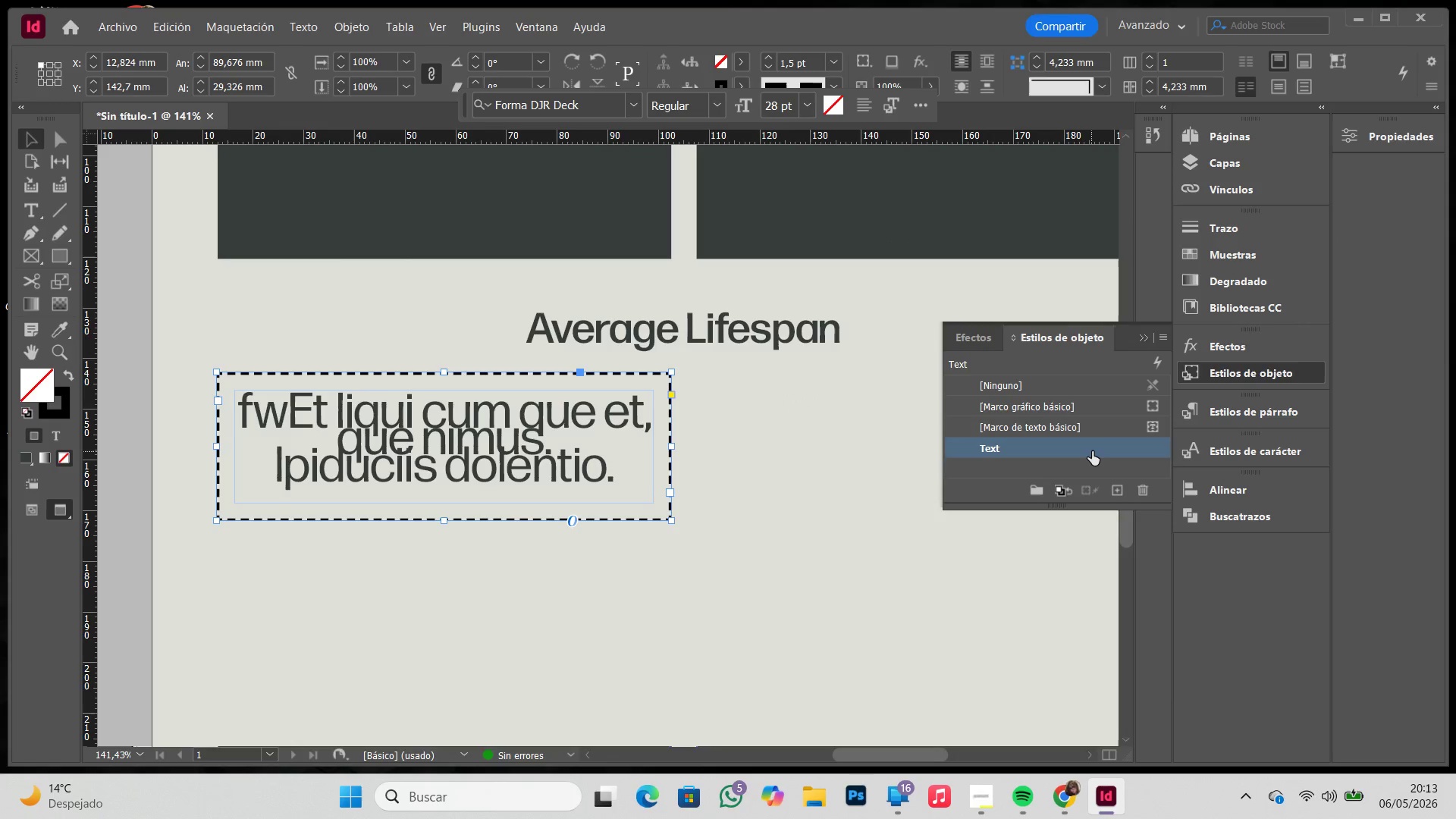 
double_click([1092, 451])
 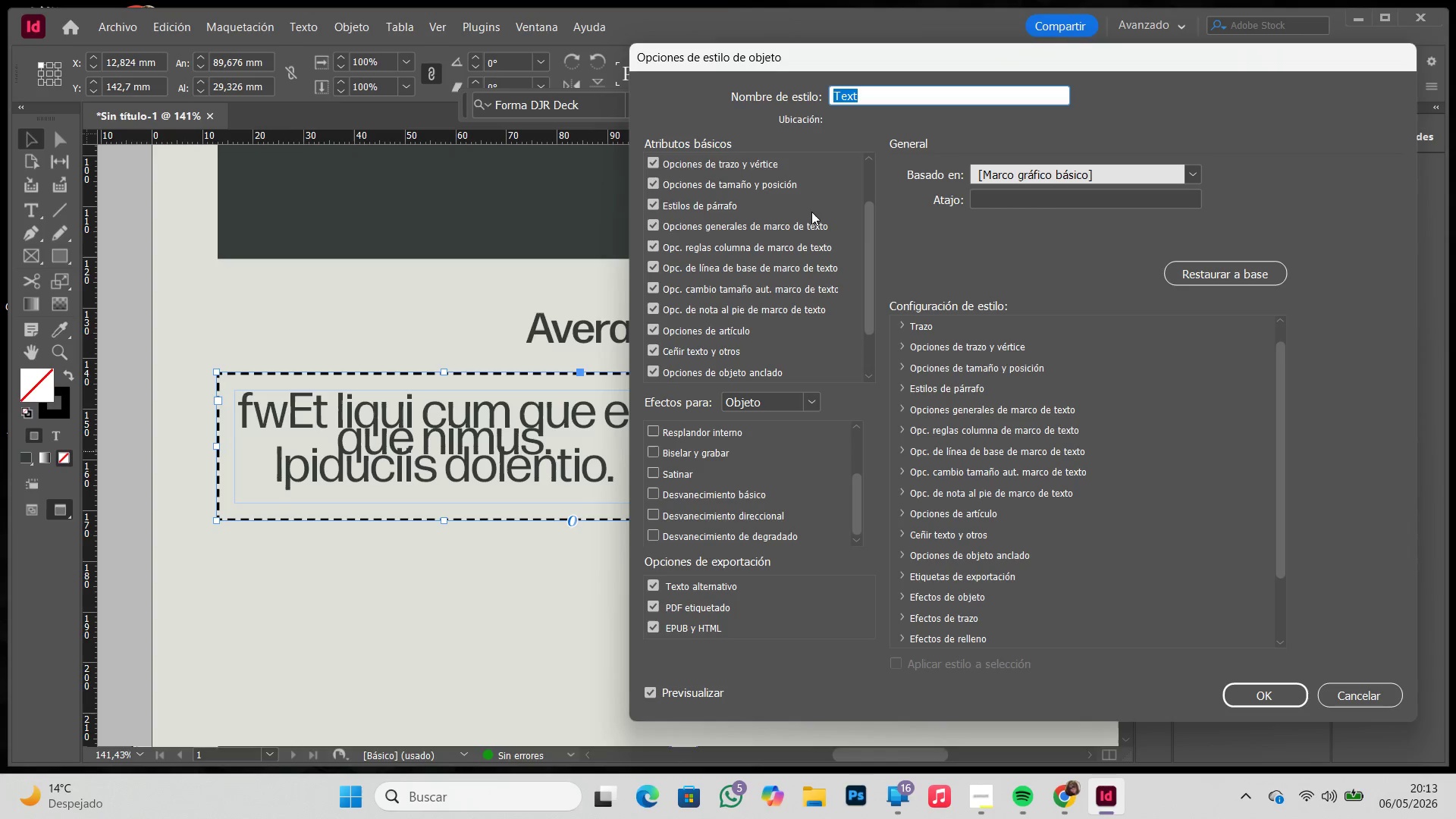 
left_click([746, 217])
 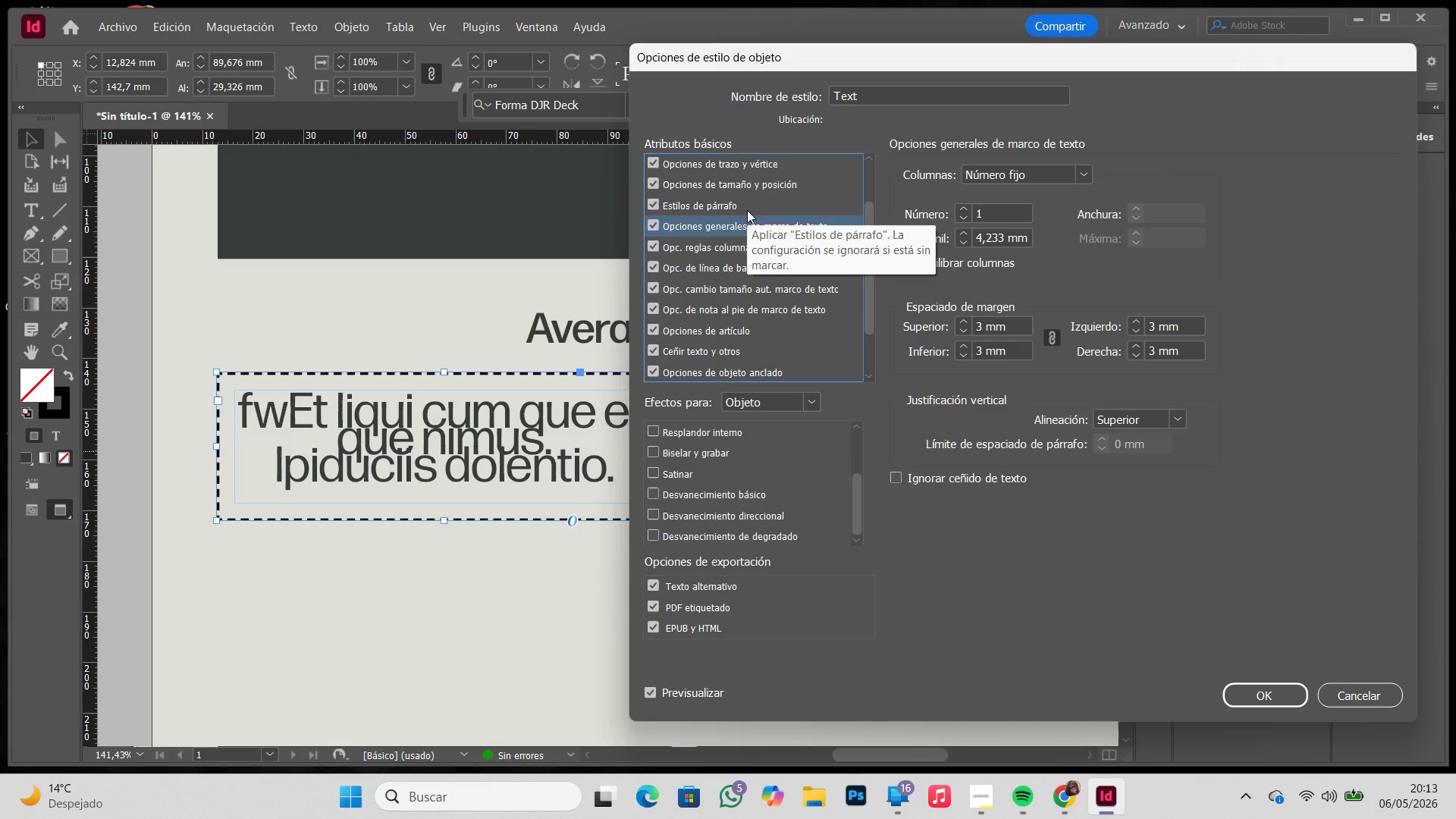 
left_click([747, 210])
 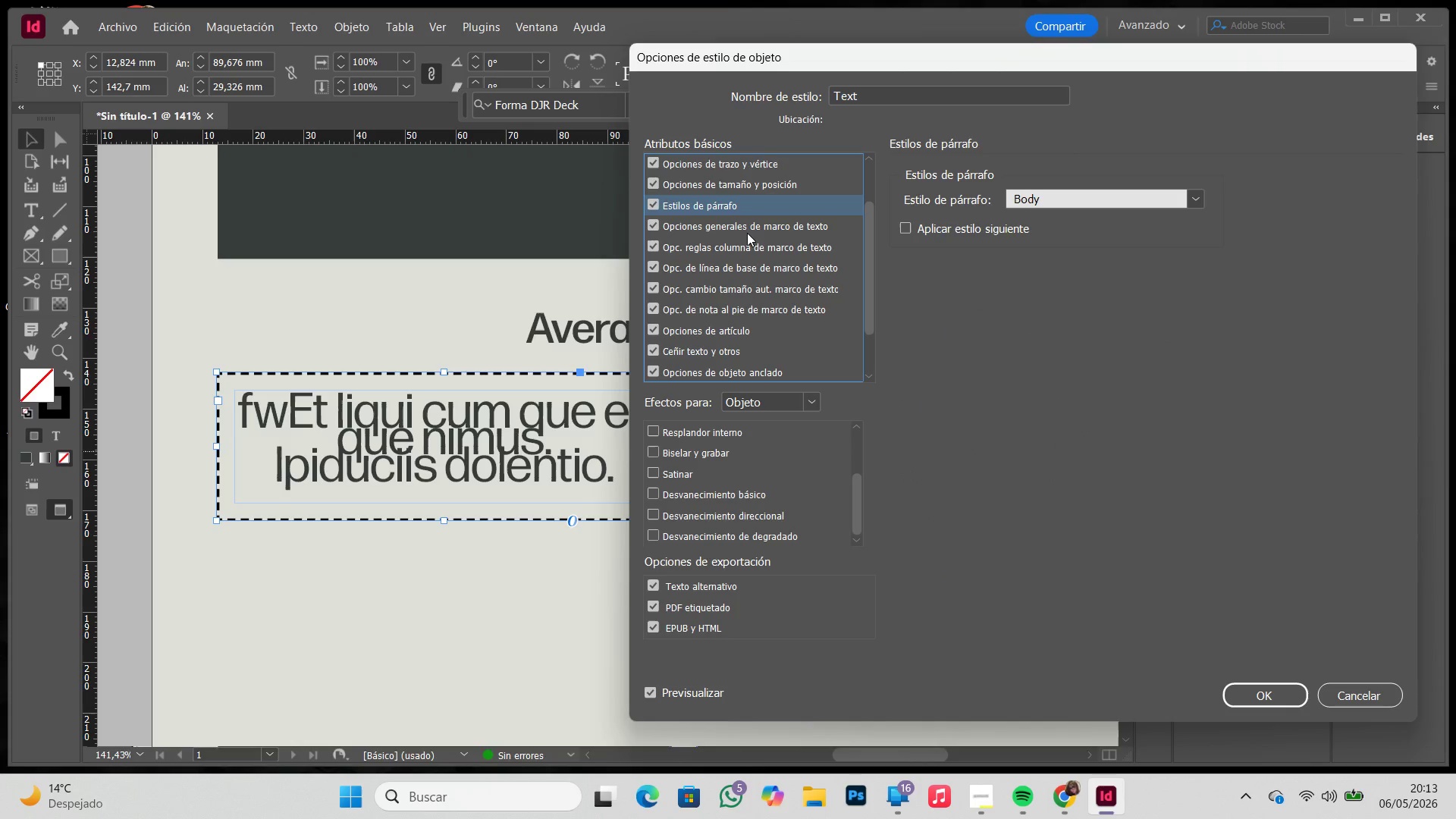 
left_click([747, 234])
 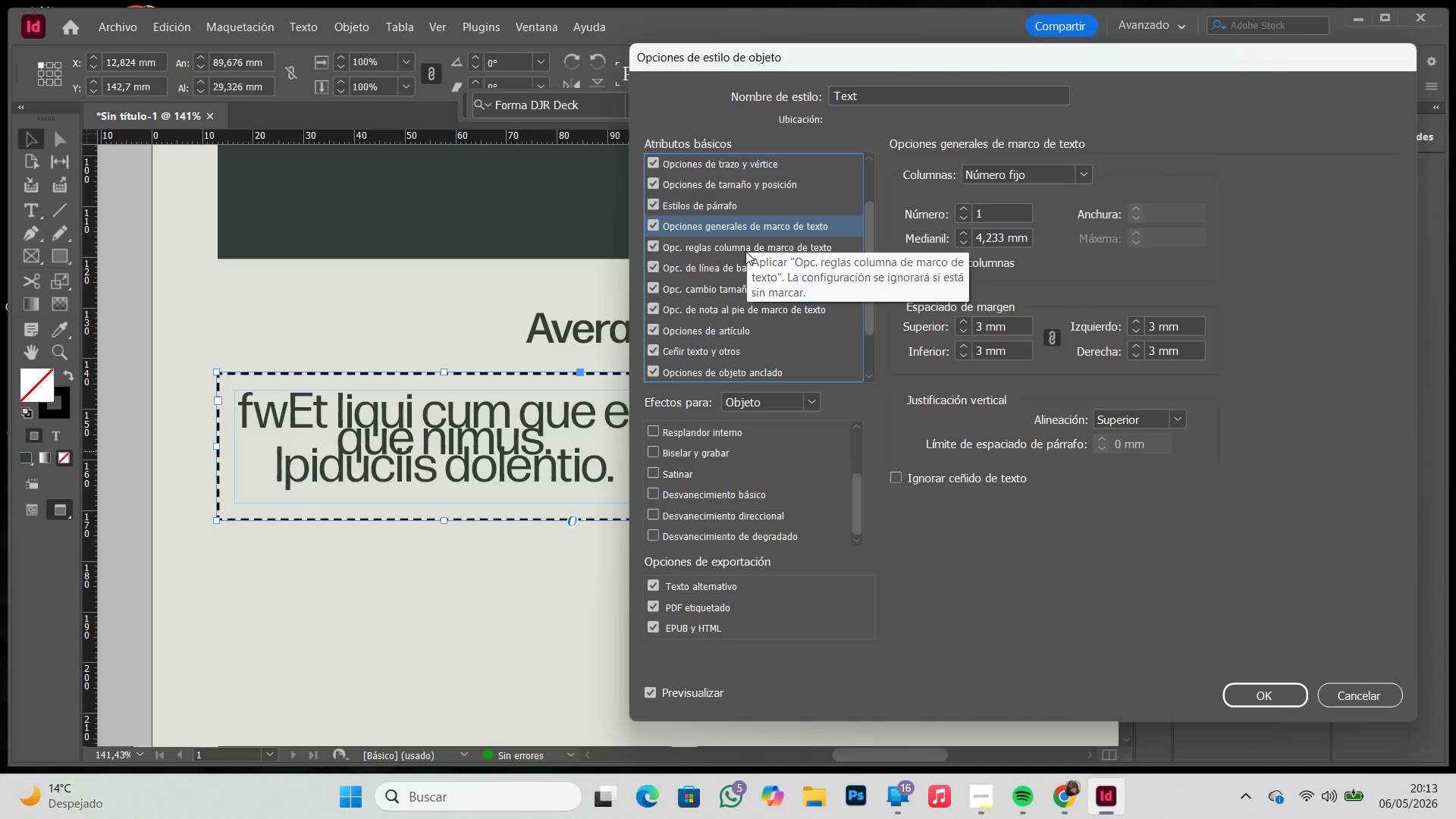 
left_click([745, 253])
 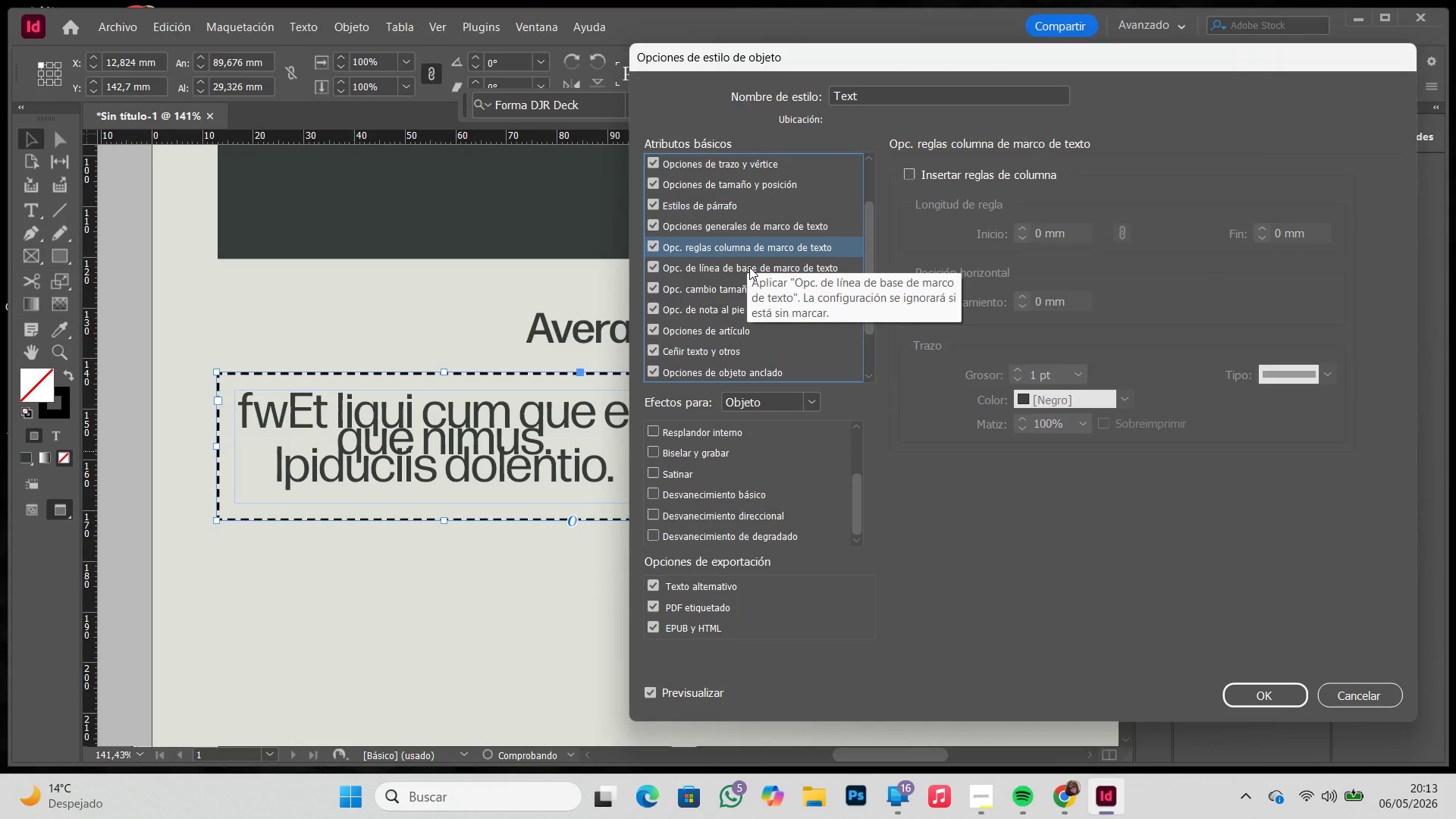 
left_click([749, 267])
 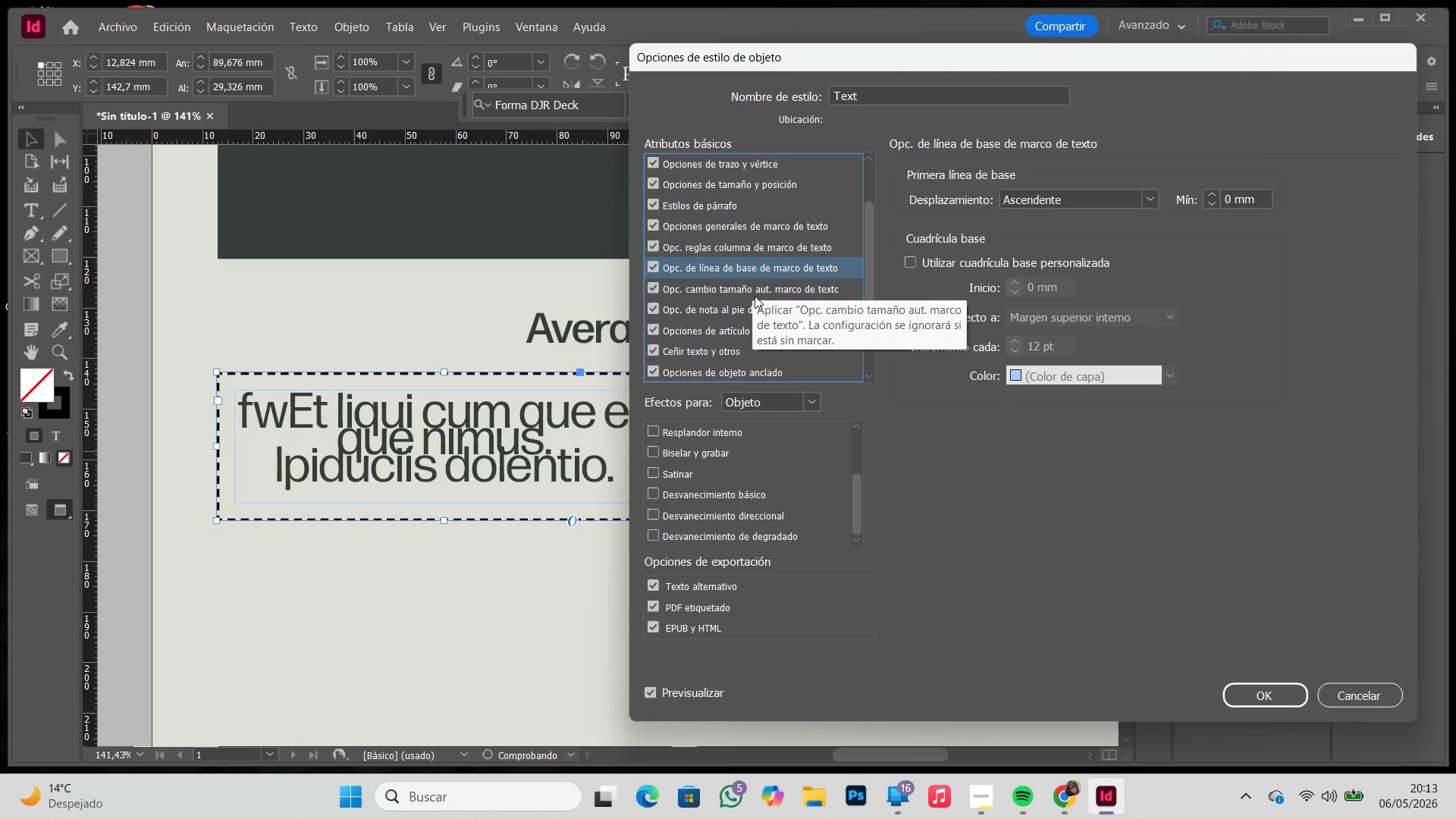 
left_click([755, 297])
 